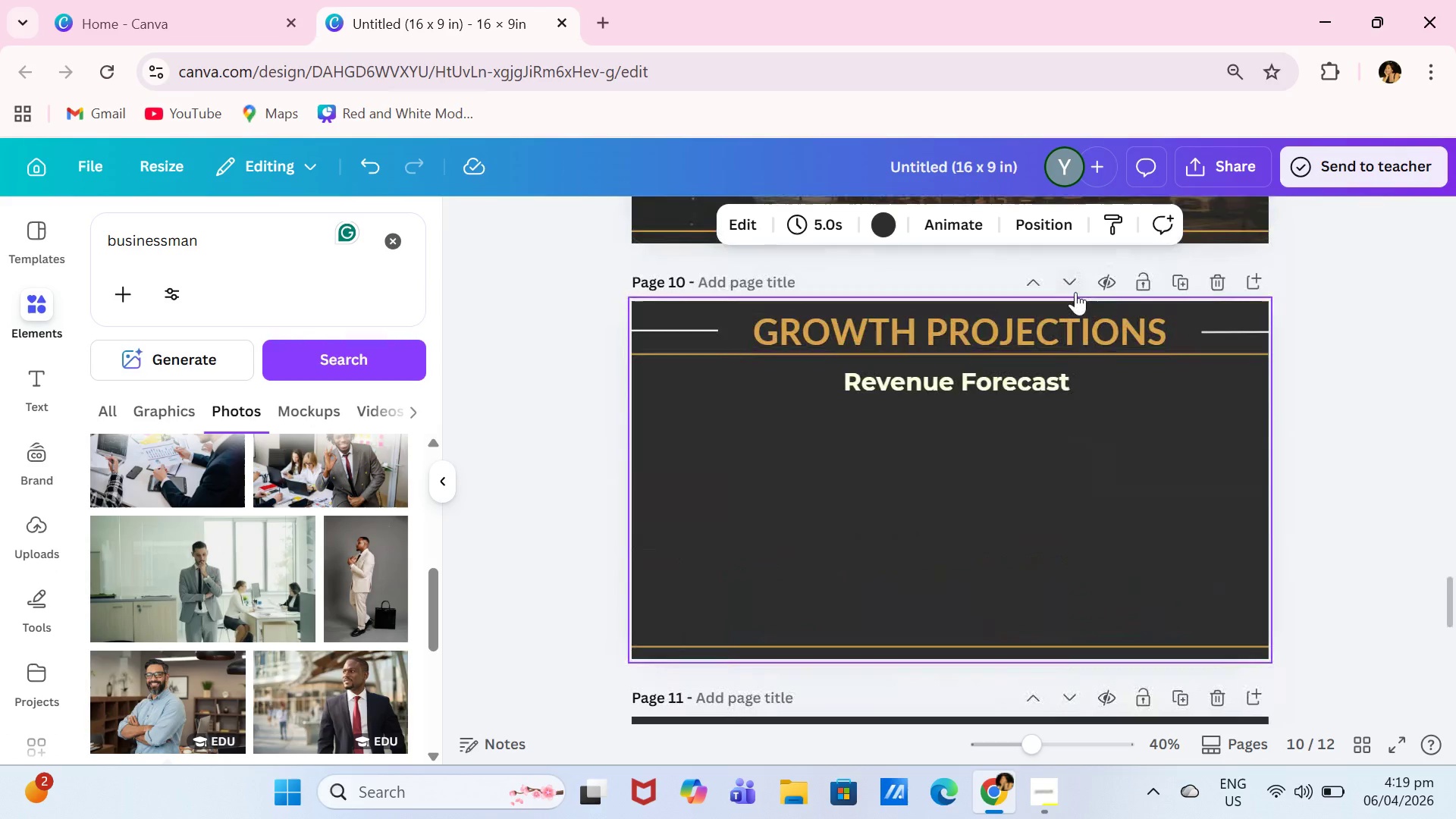 
left_click([1075, 292])
 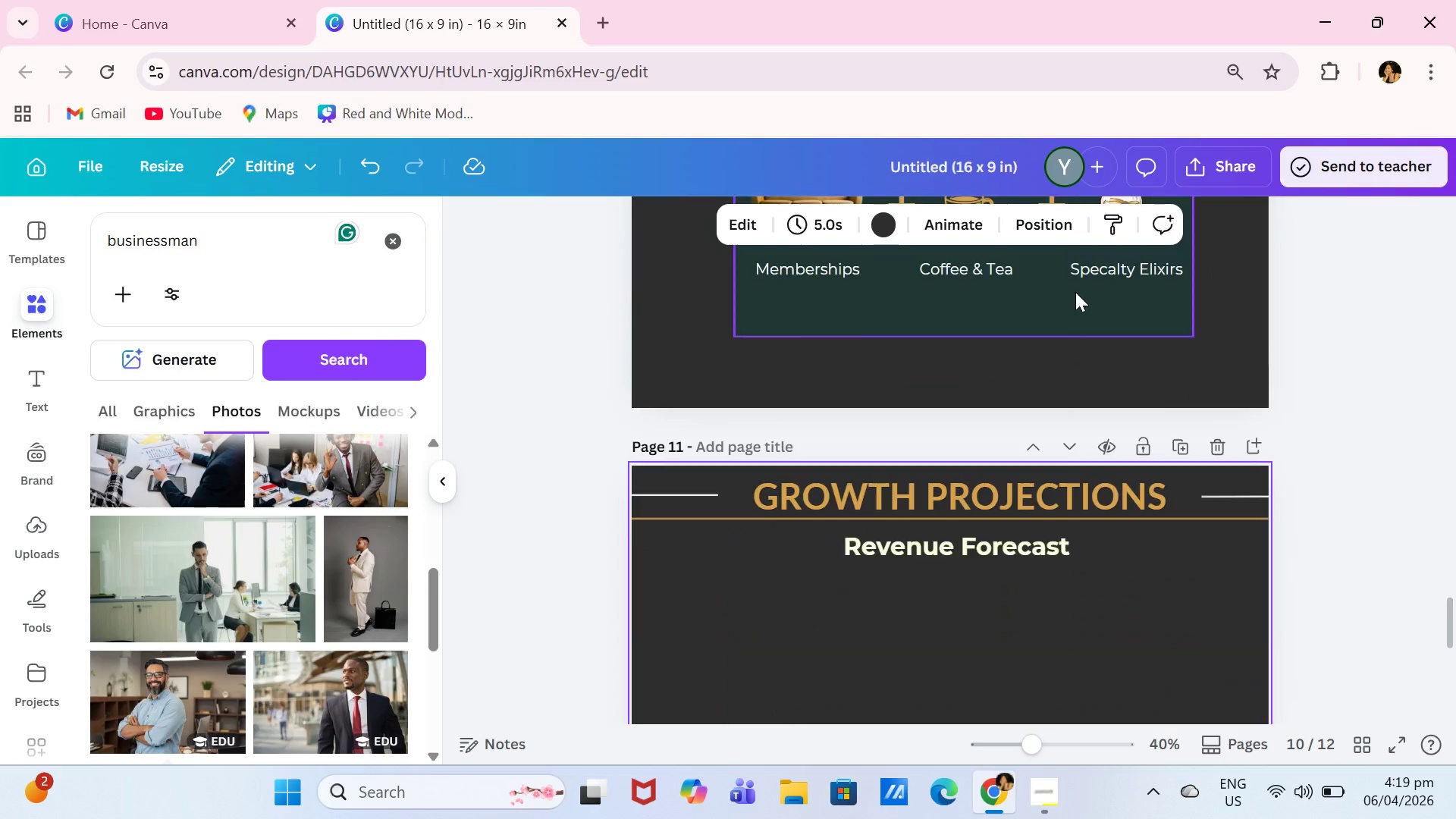 
scroll: coordinate [1075, 296], scroll_direction: down, amount: 1.0
 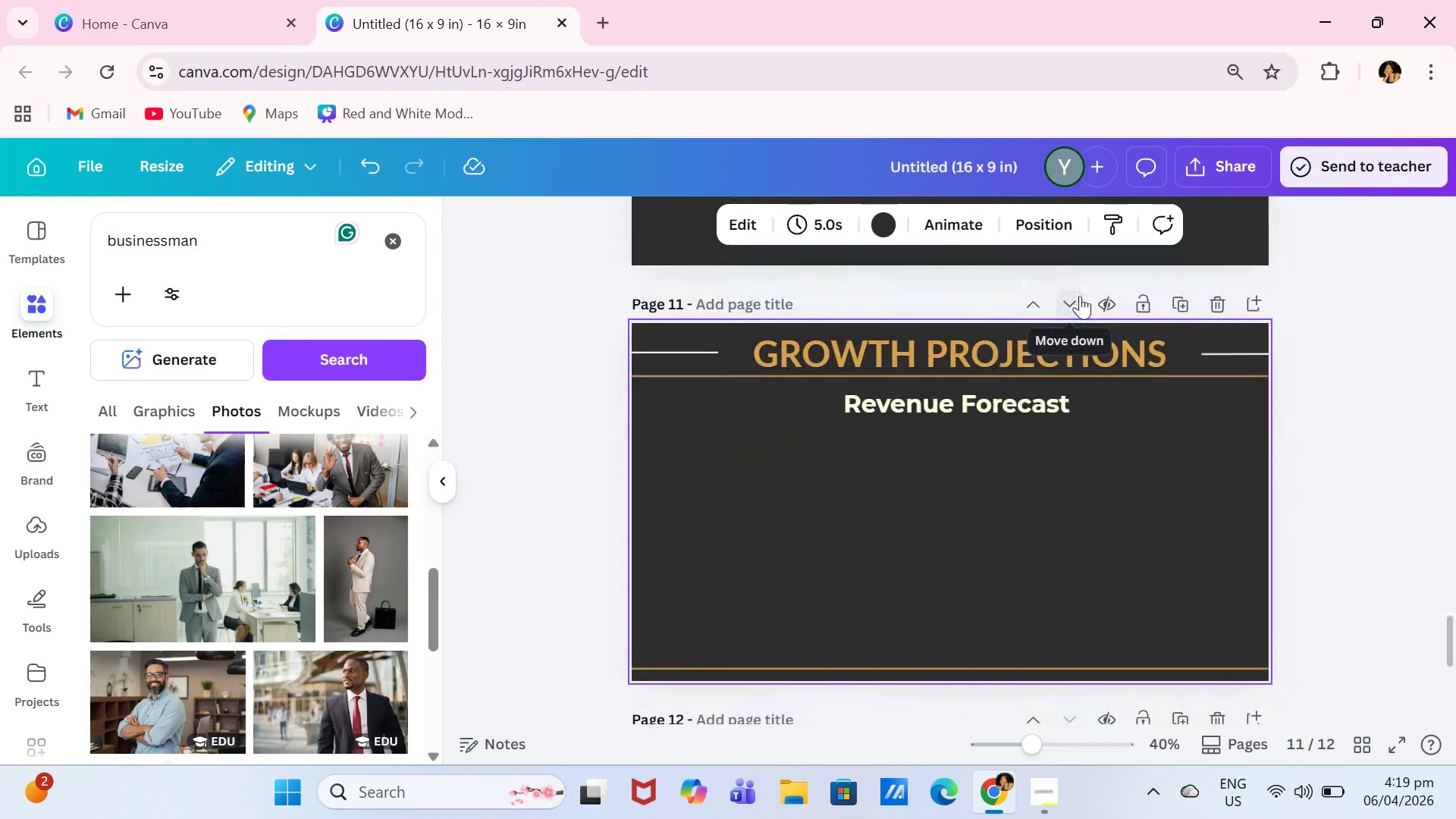 
left_click([1079, 299])
 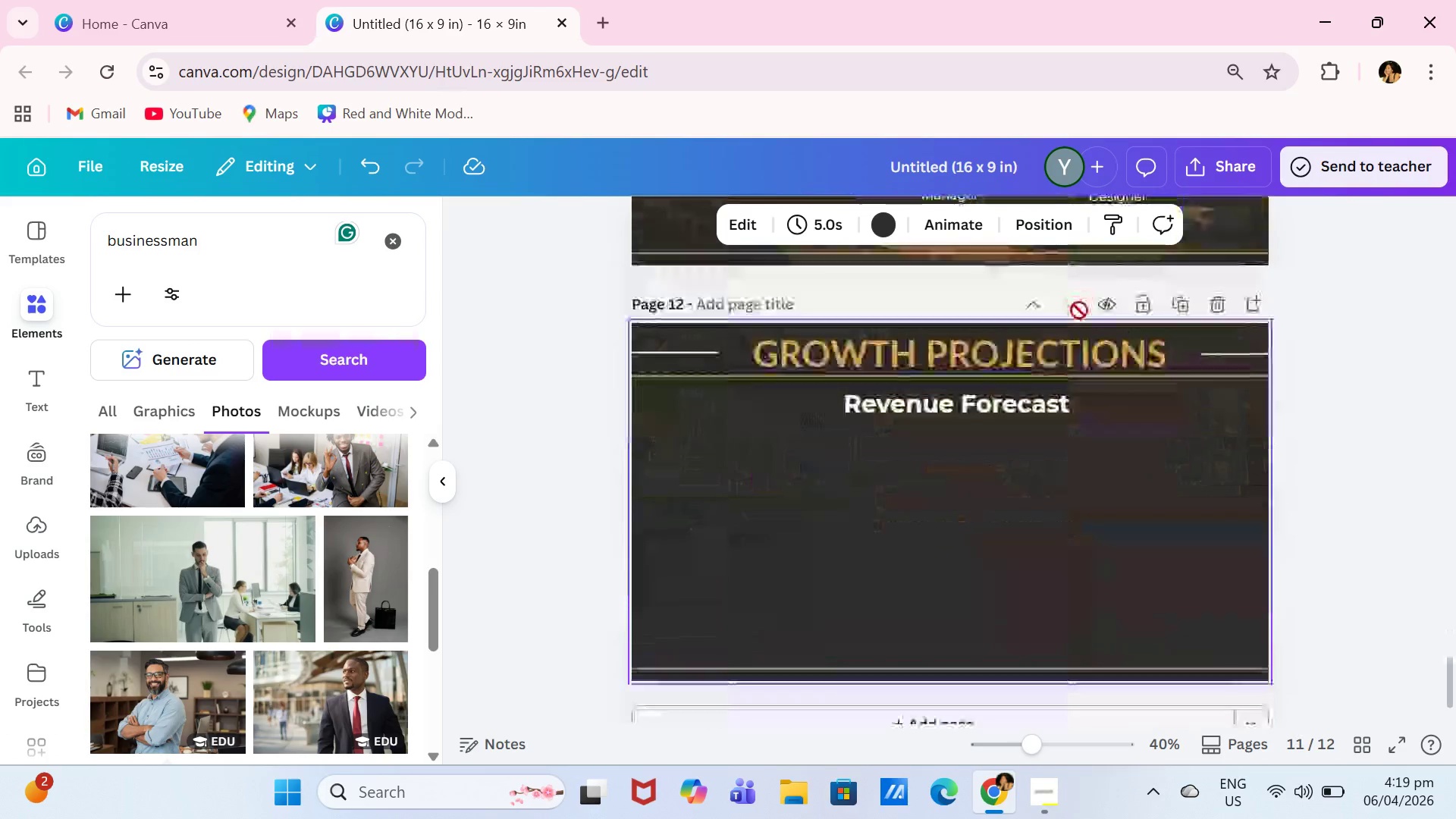 
scroll: coordinate [1079, 319], scroll_direction: down, amount: 6.0
 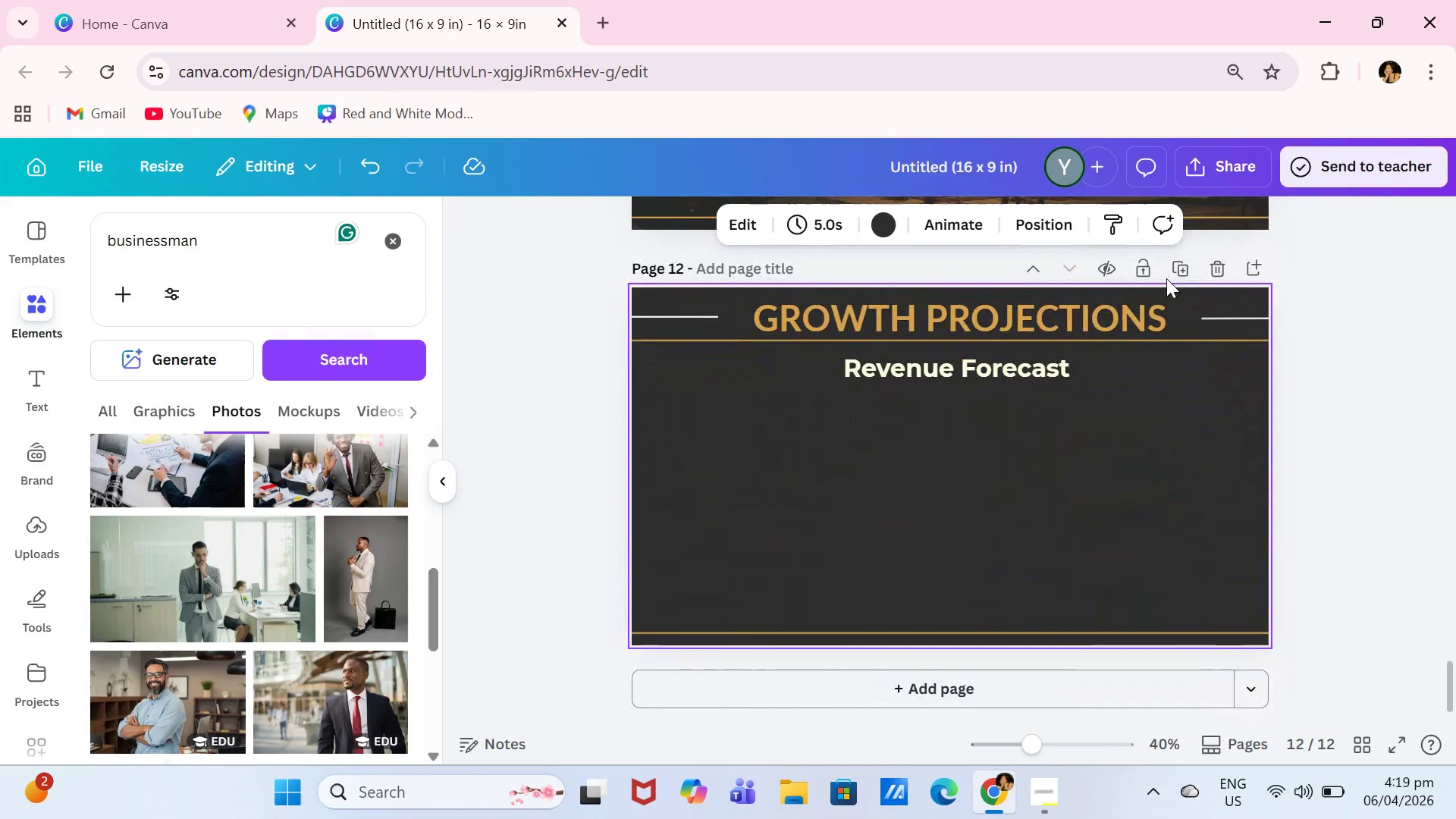 
left_click([1172, 271])
 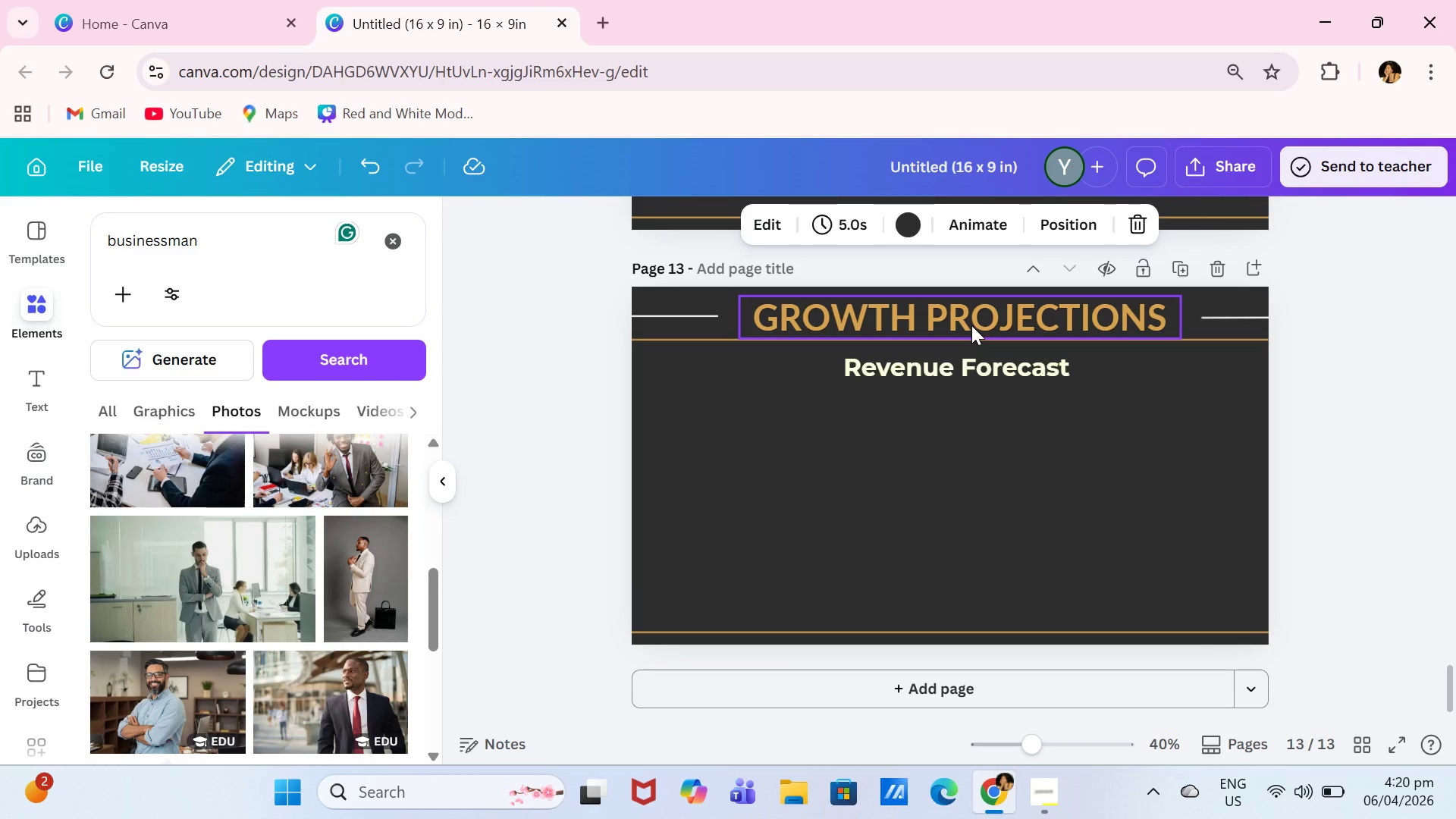 
wait(7.05)
 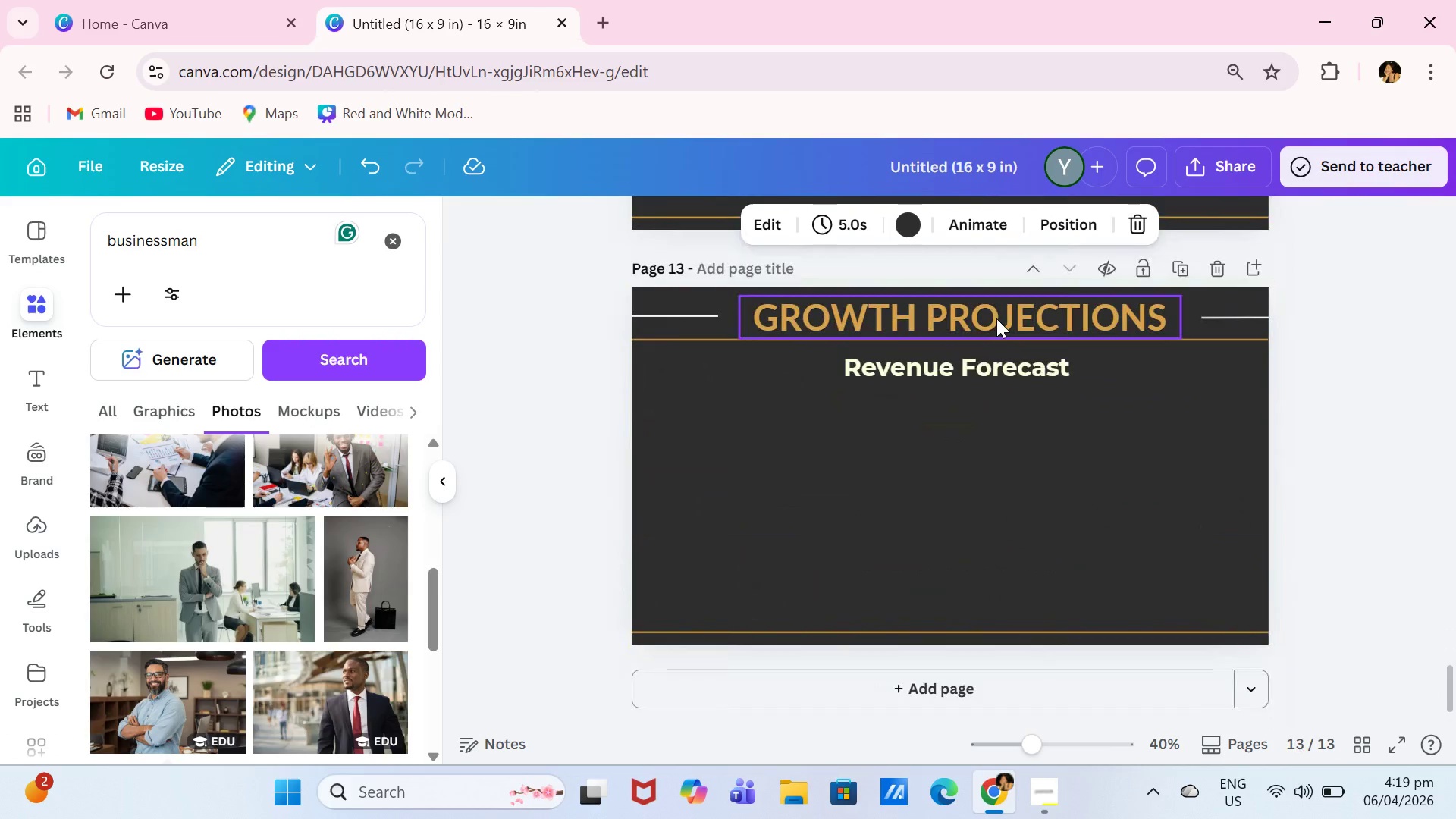 
left_click([1025, 332])
 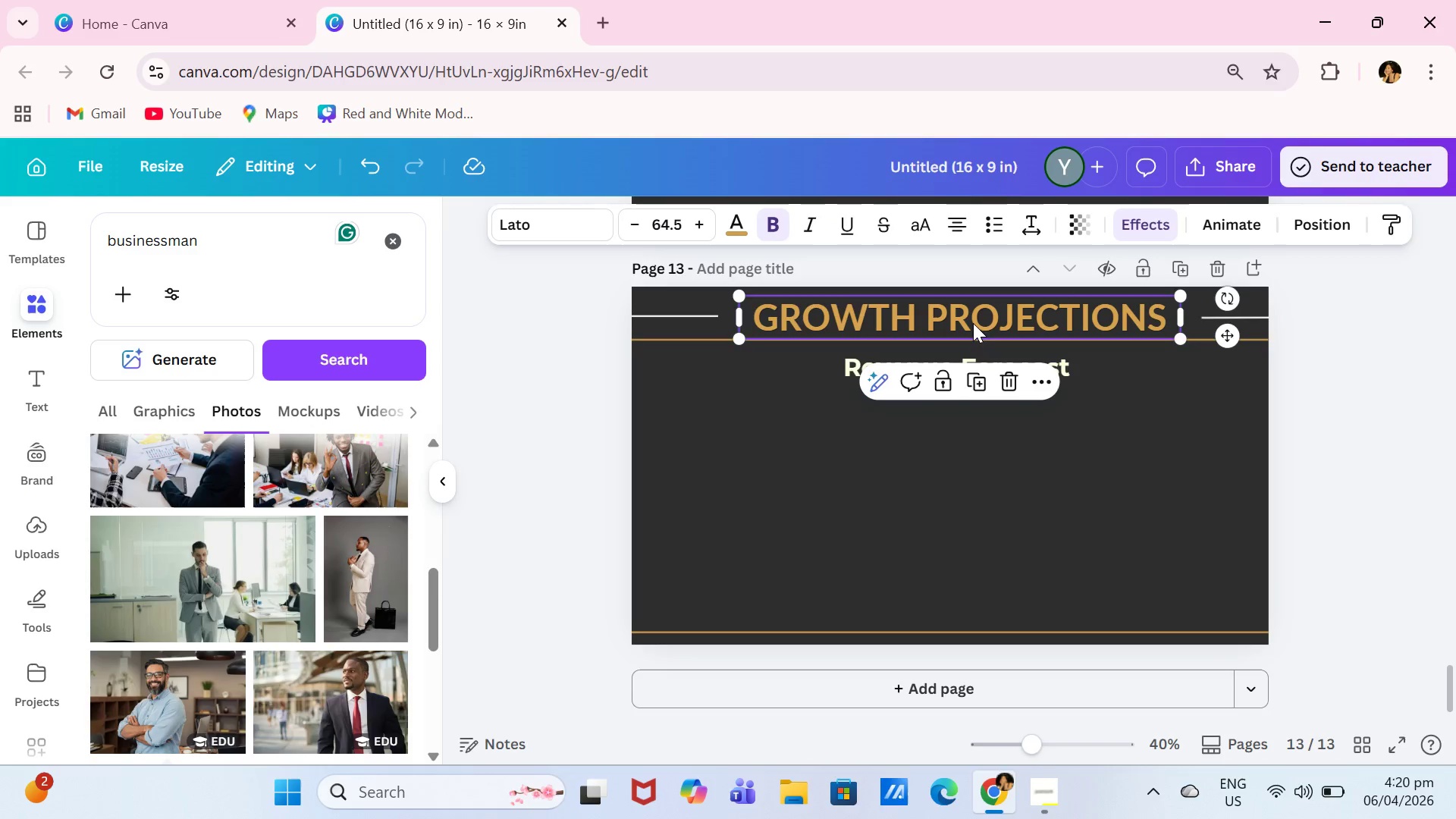 
left_click([942, 320])
 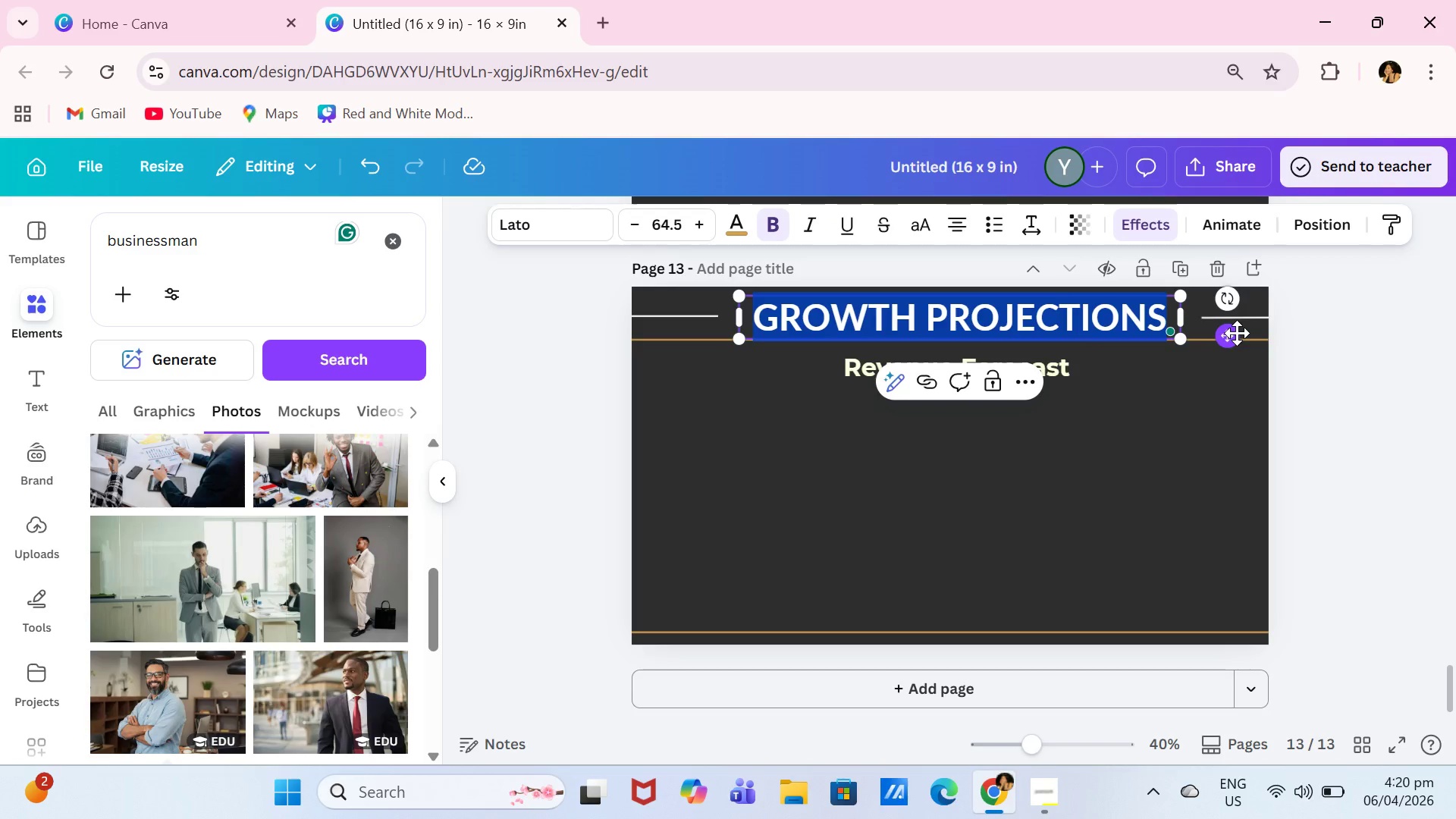 
left_click_drag(start_coordinate=[1231, 340], to_coordinate=[1211, 520])
 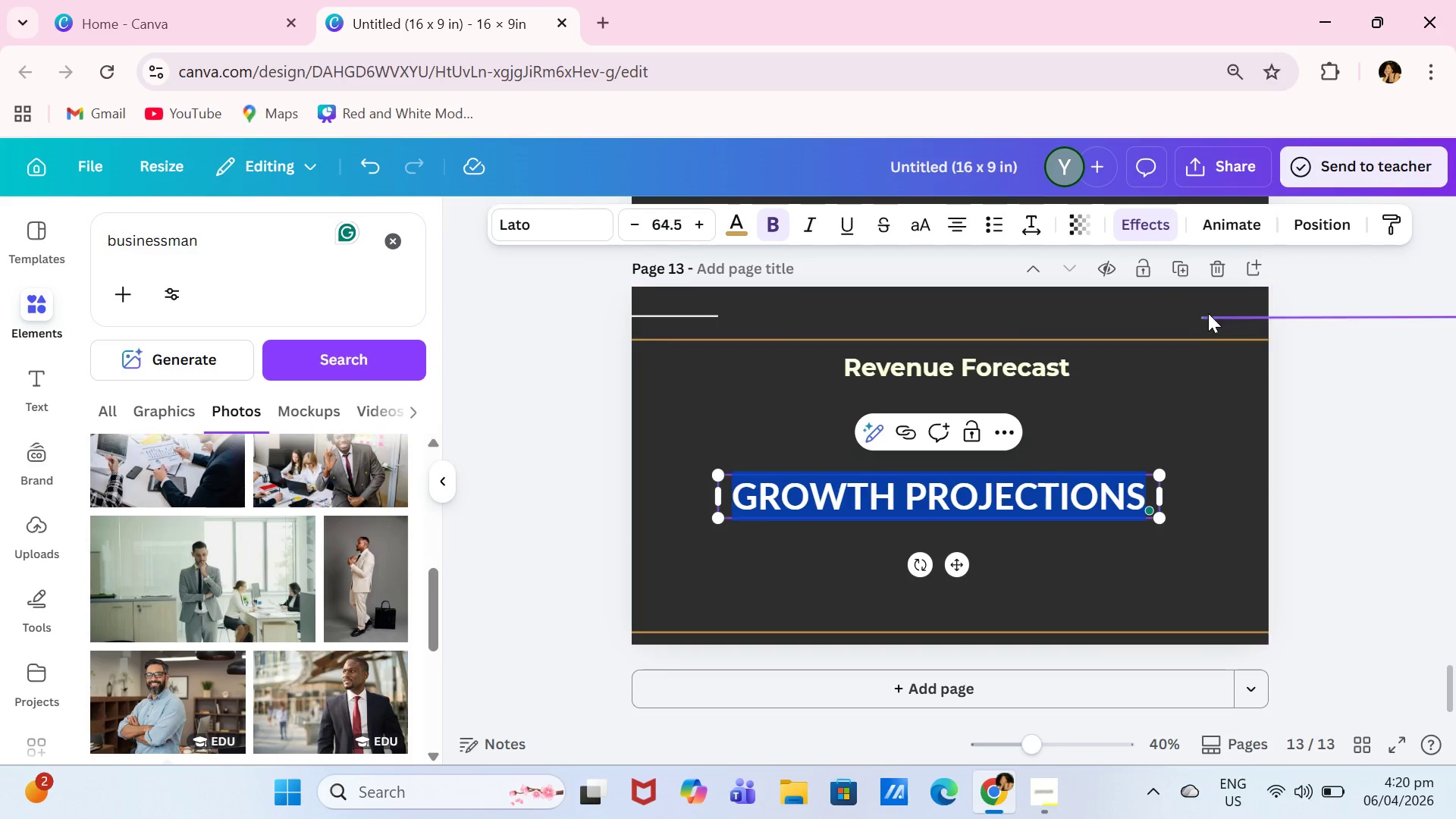 
left_click([1210, 315])
 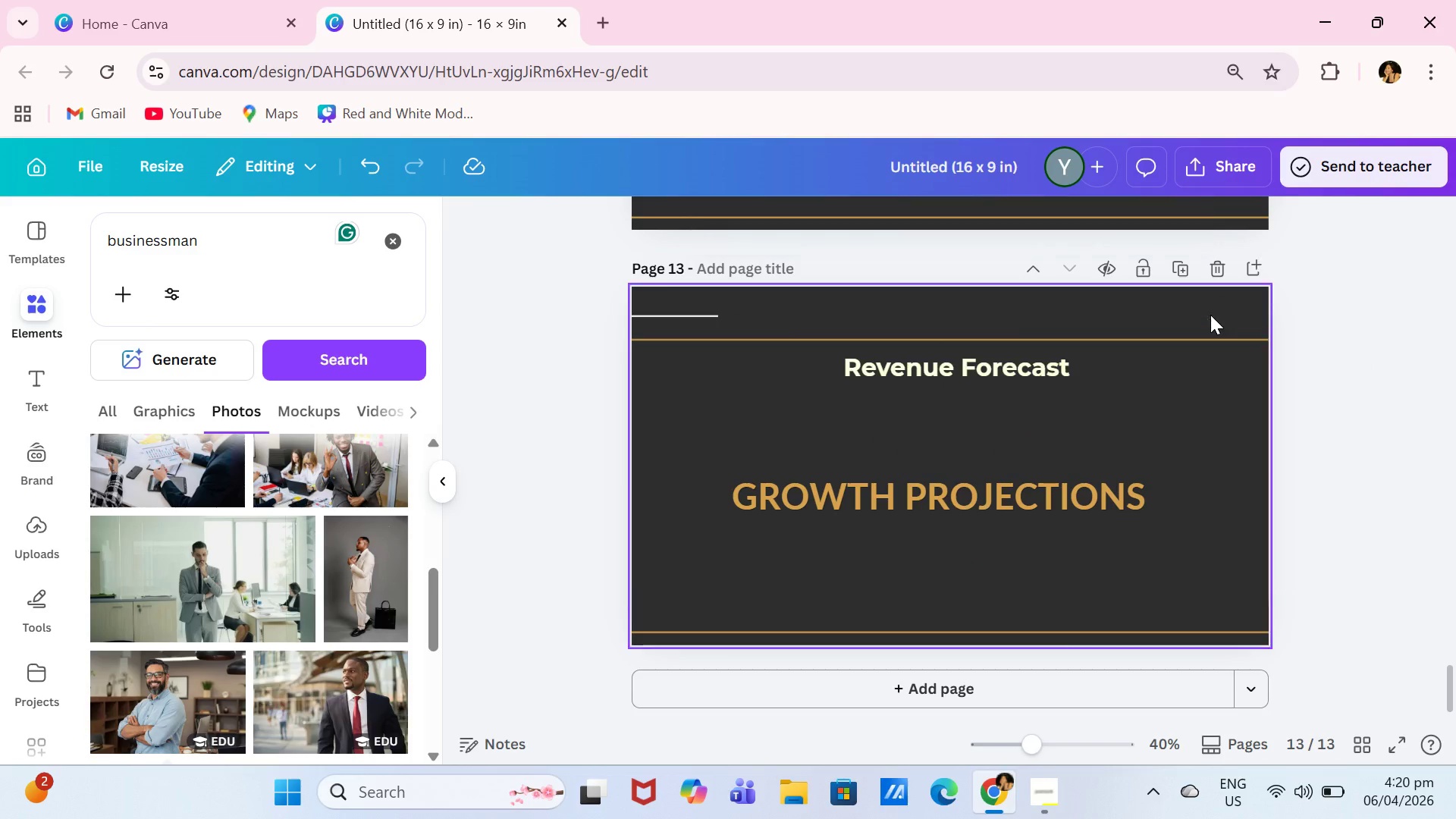 
key(Backspace)
 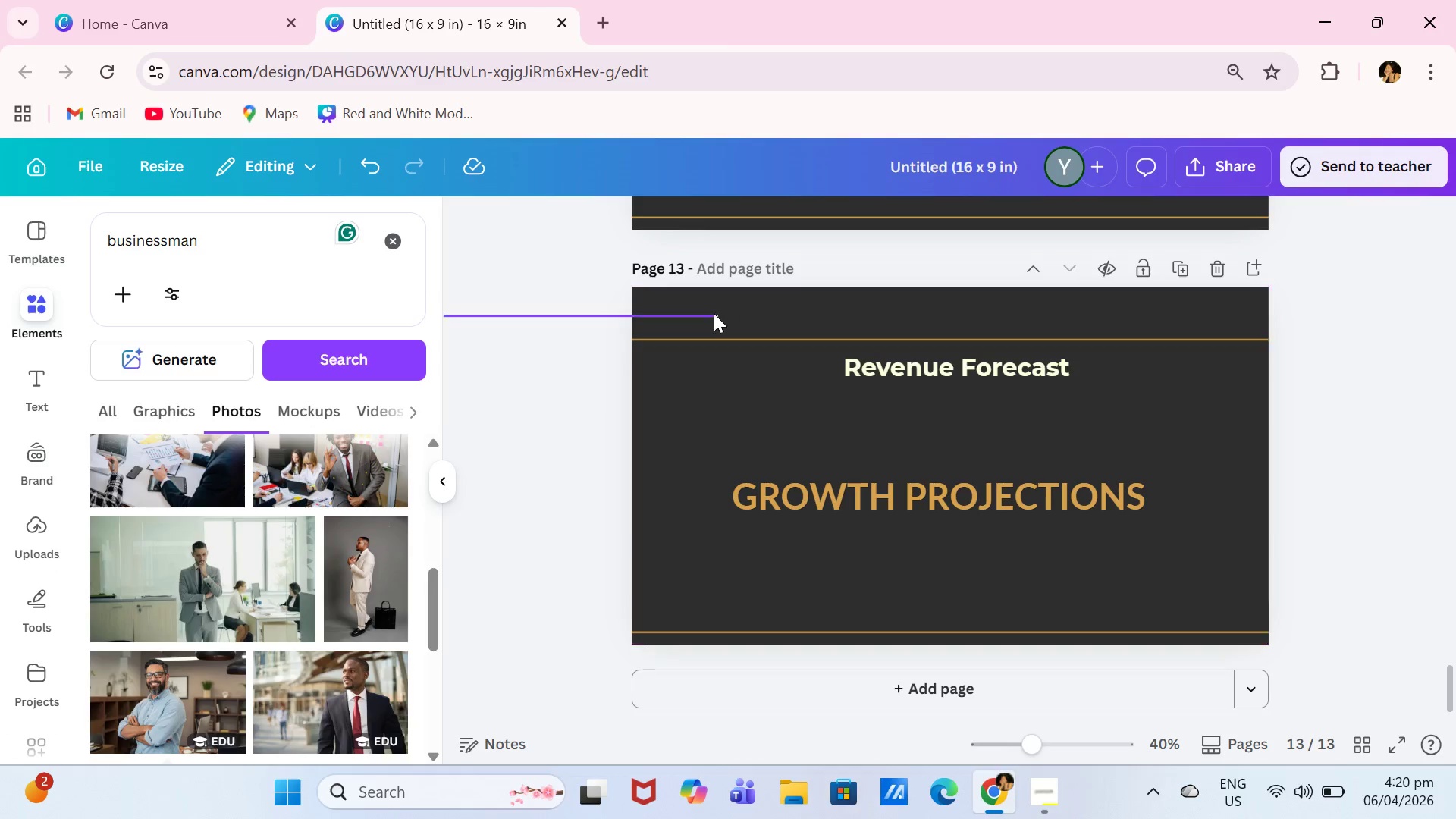 
left_click([710, 315])
 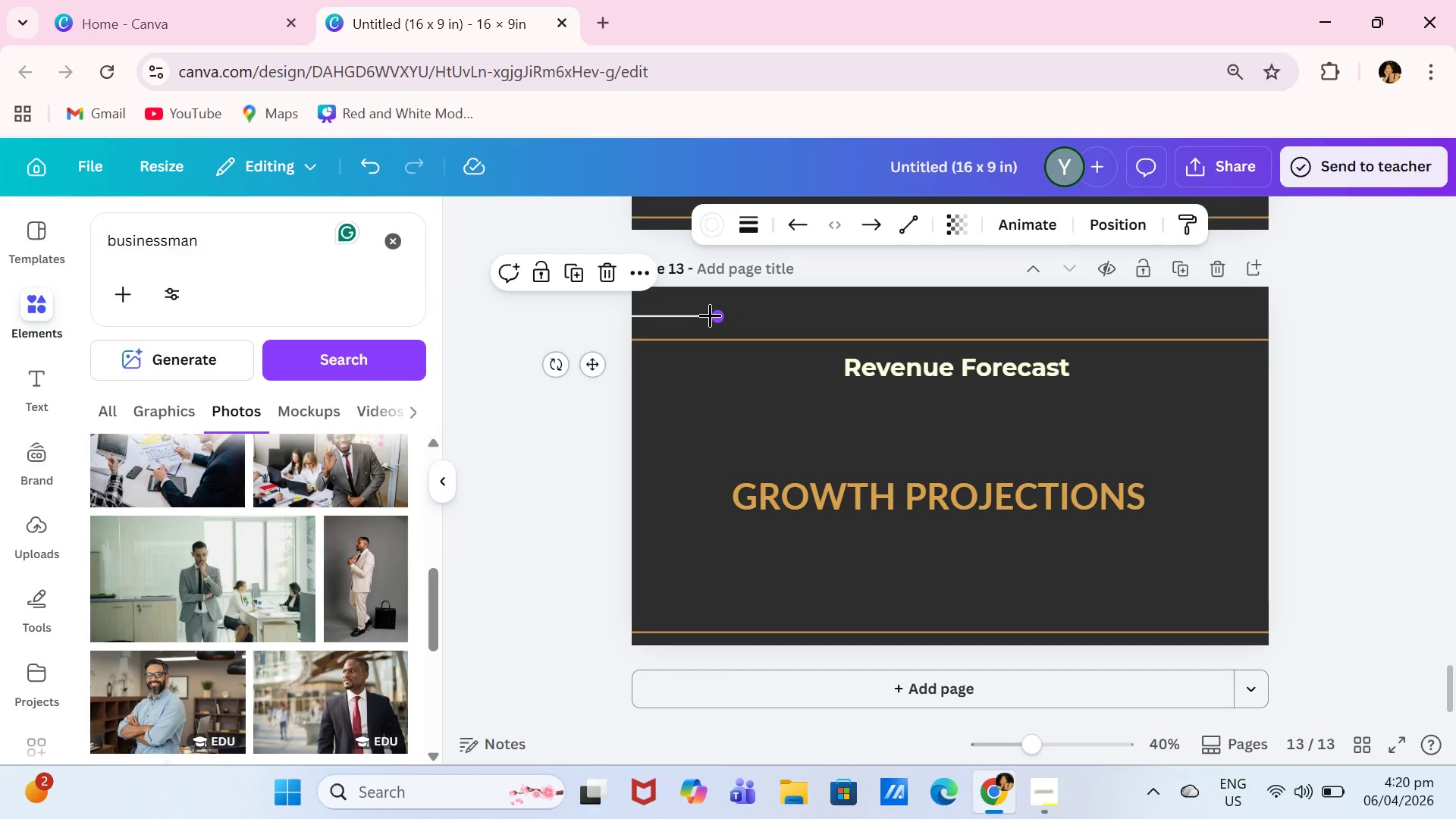 
key(Backspace)
 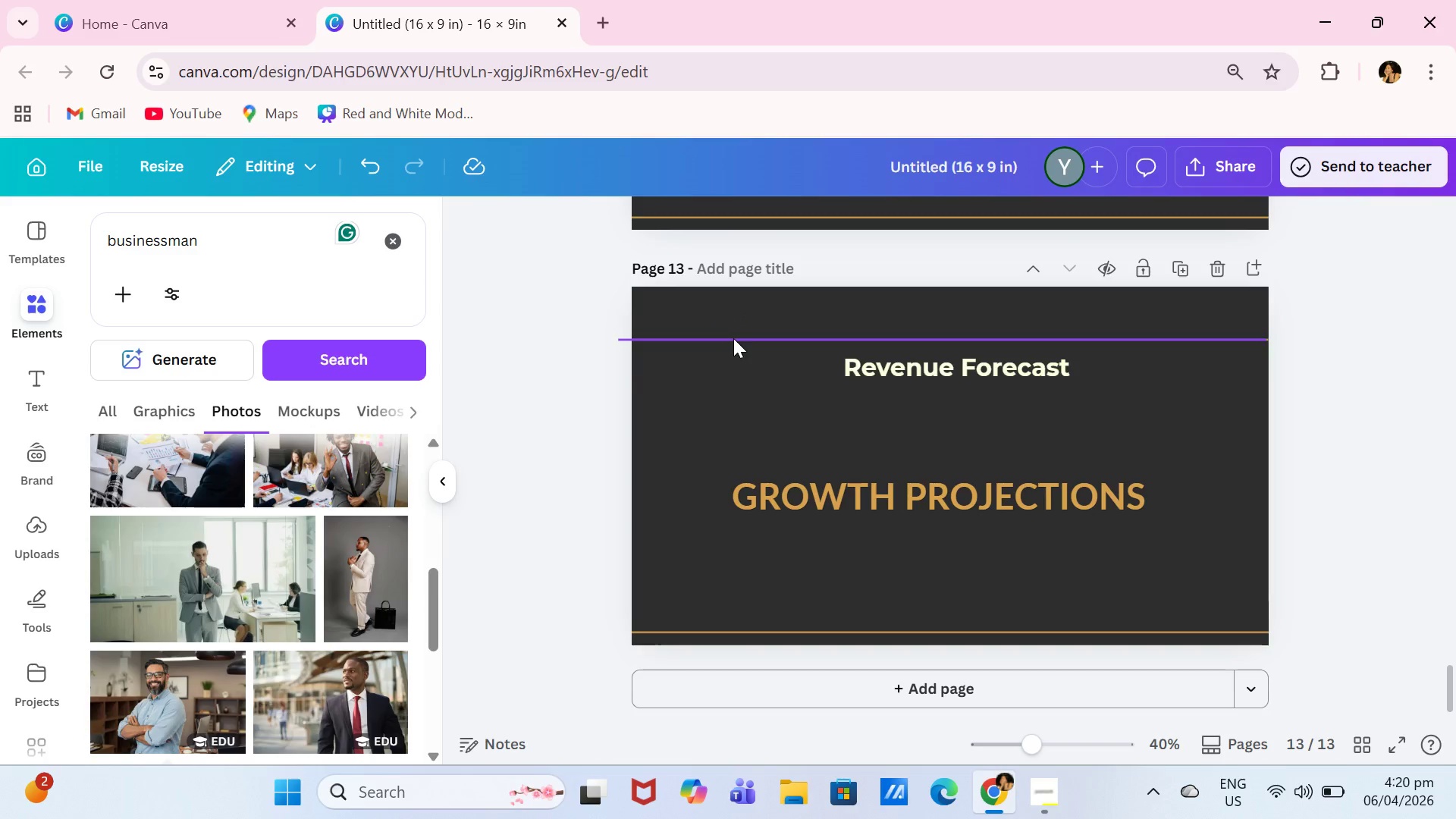 
left_click_drag(start_coordinate=[733, 338], to_coordinate=[720, 304])
 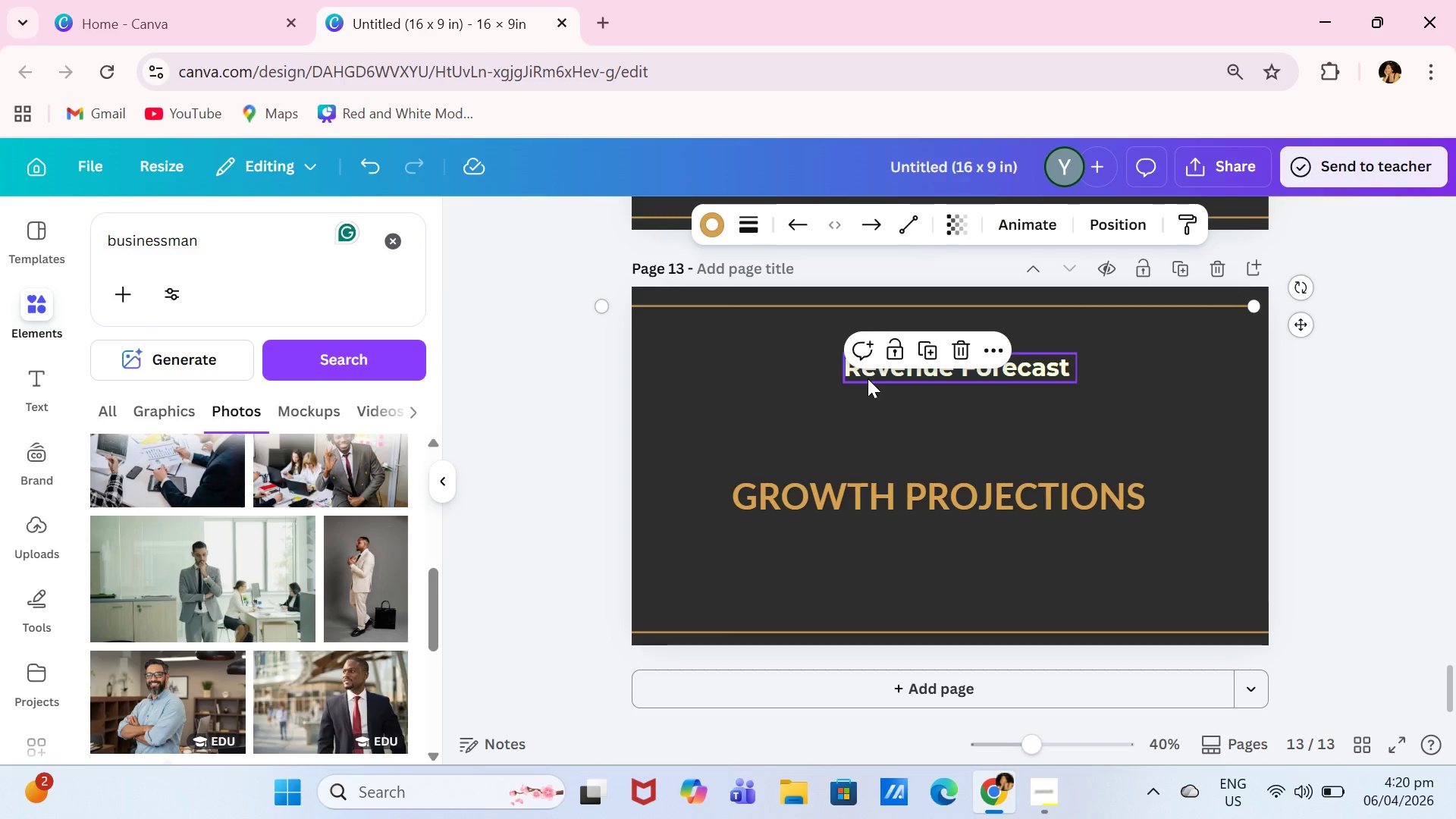 
left_click([868, 378])
 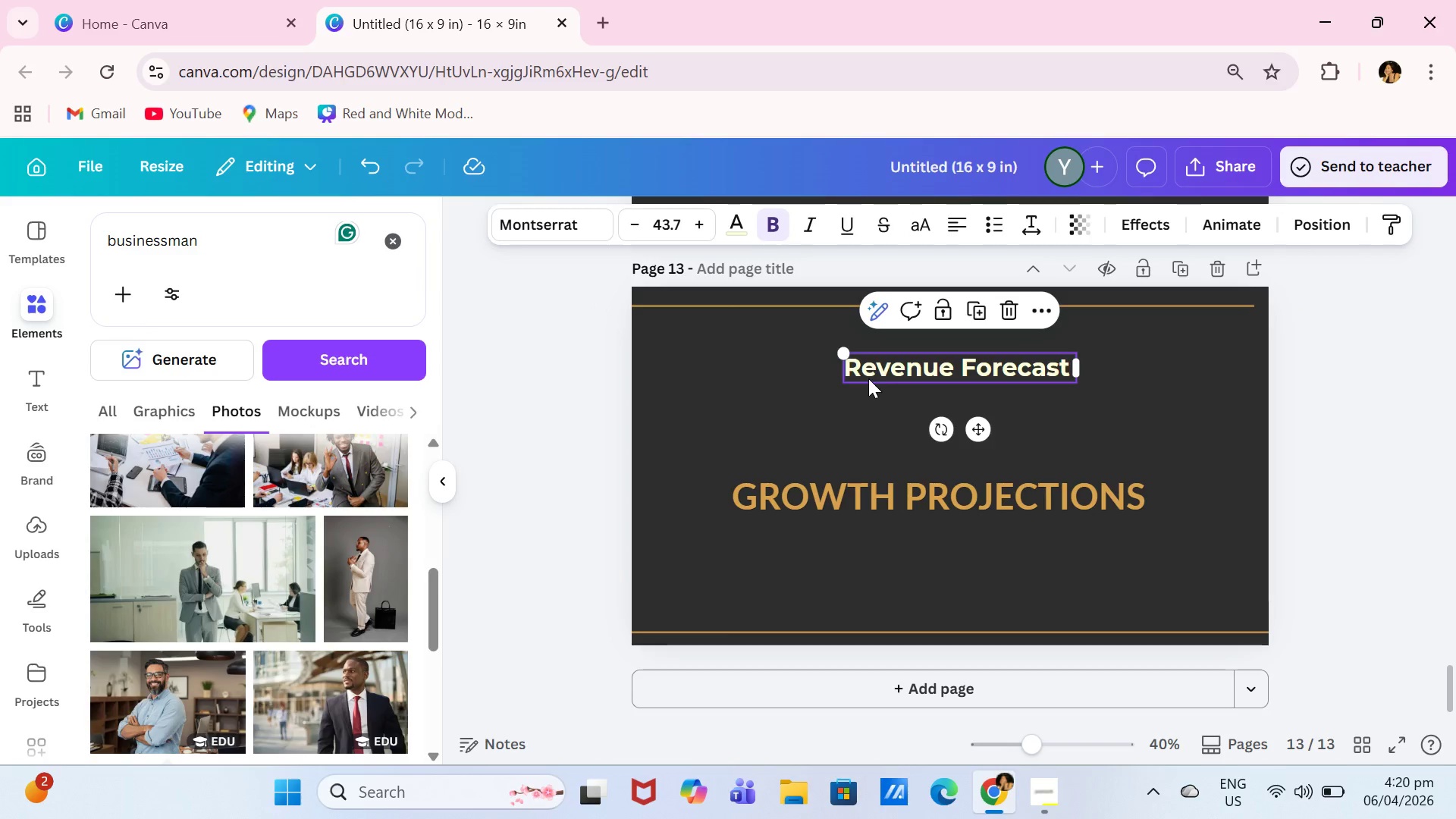 
left_click([881, 376])
 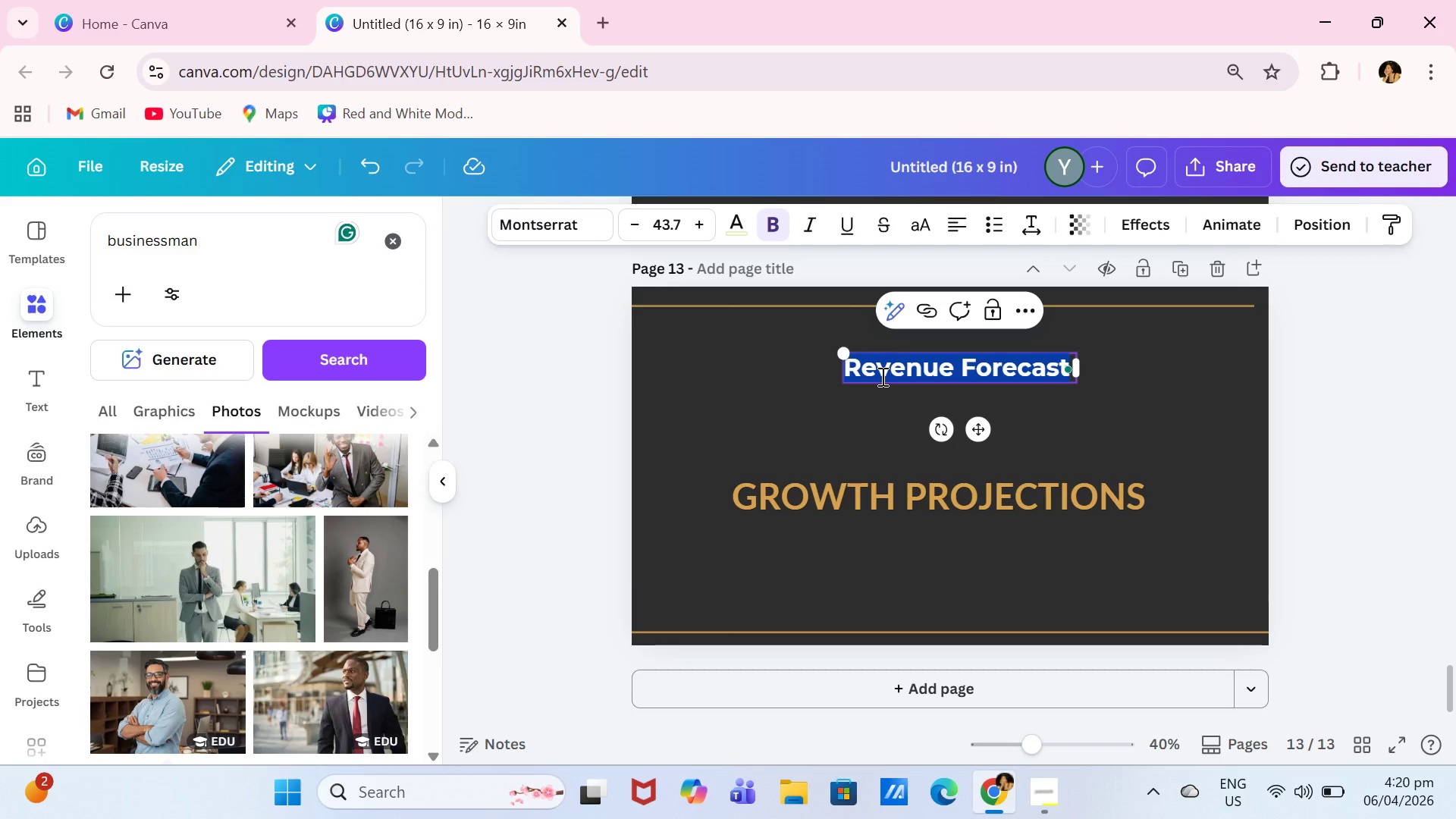 
type(THANK YOU)
 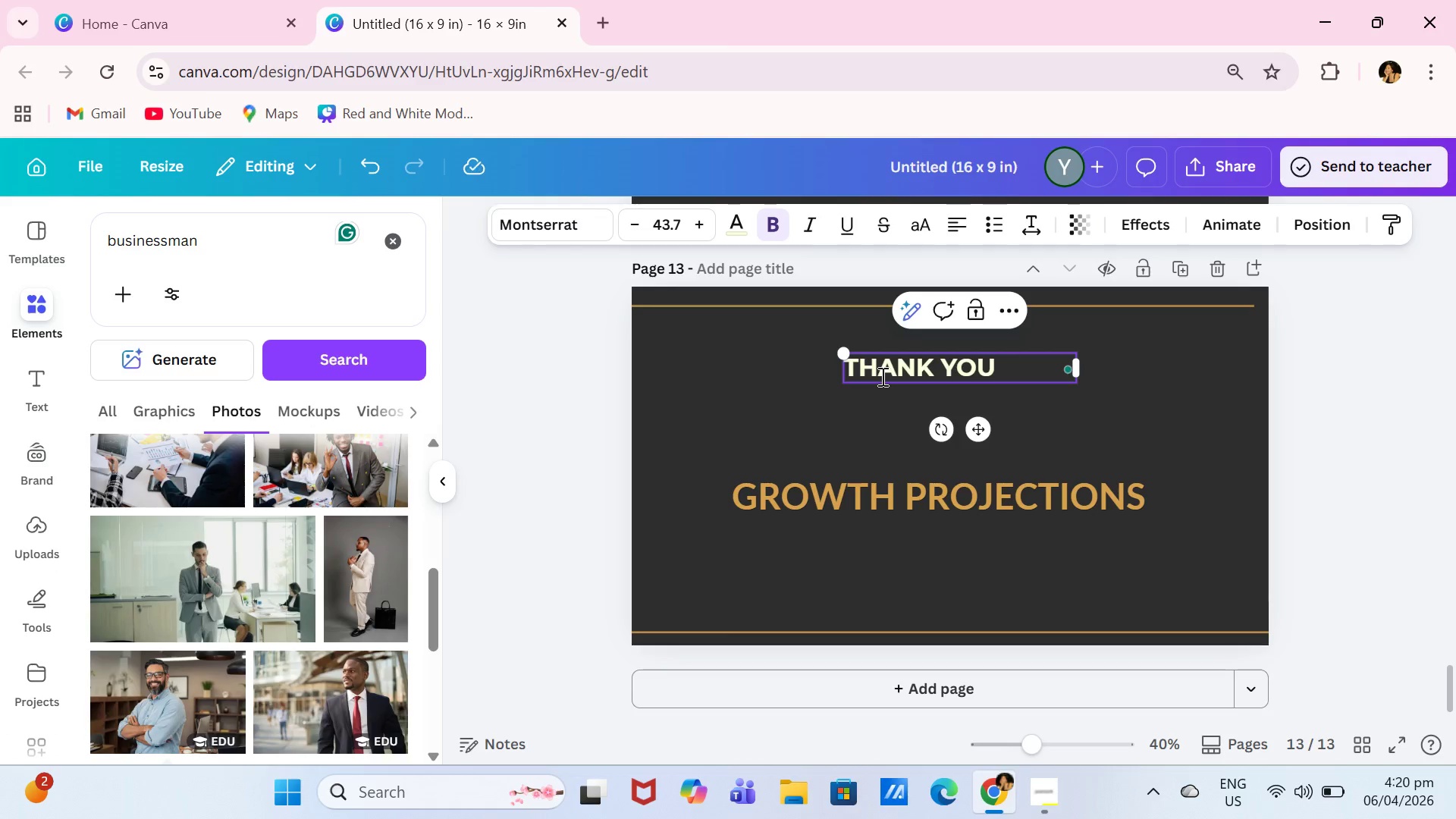 
left_click([881, 376])
 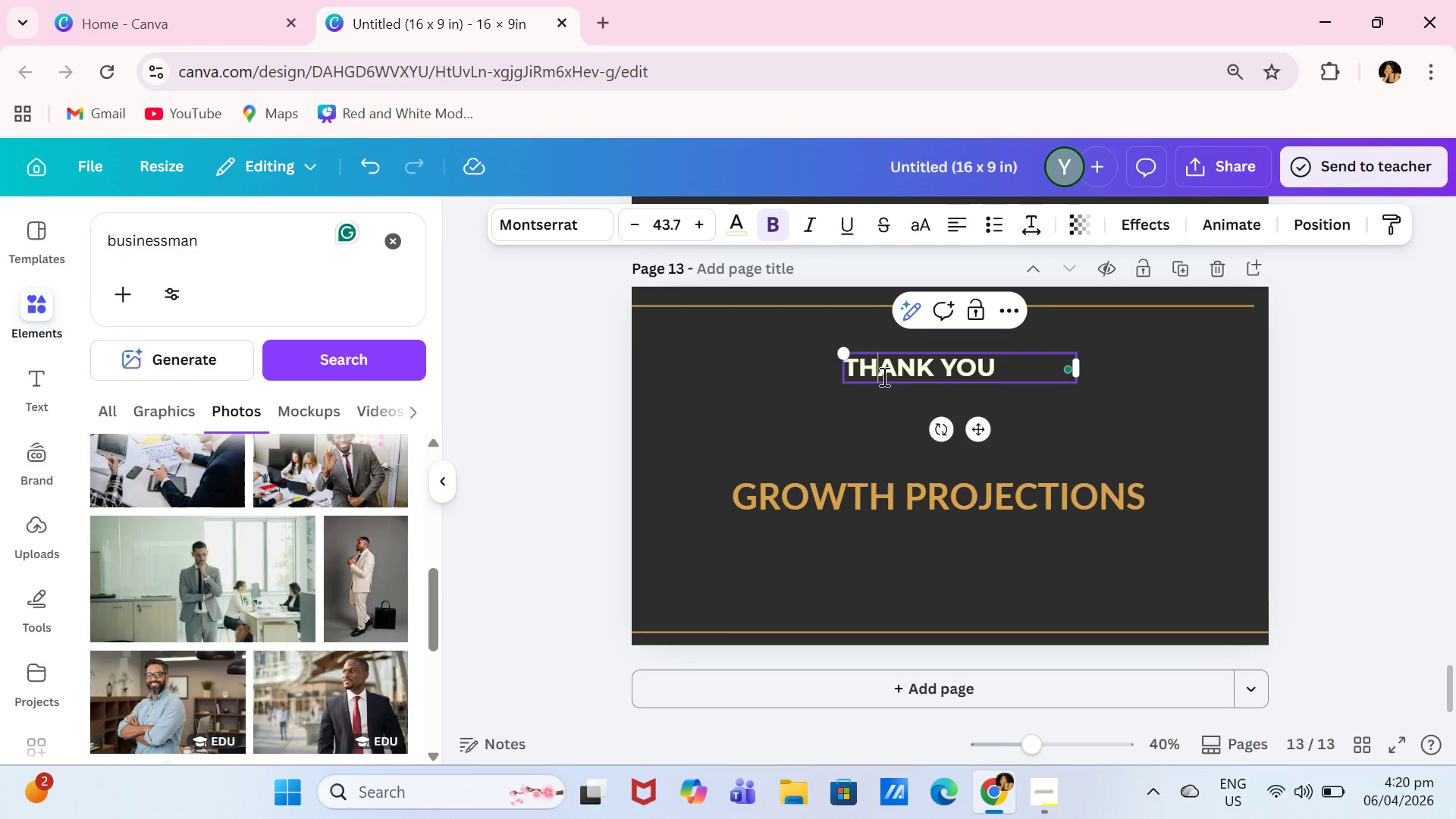 
key(Control+ControlLeft)
 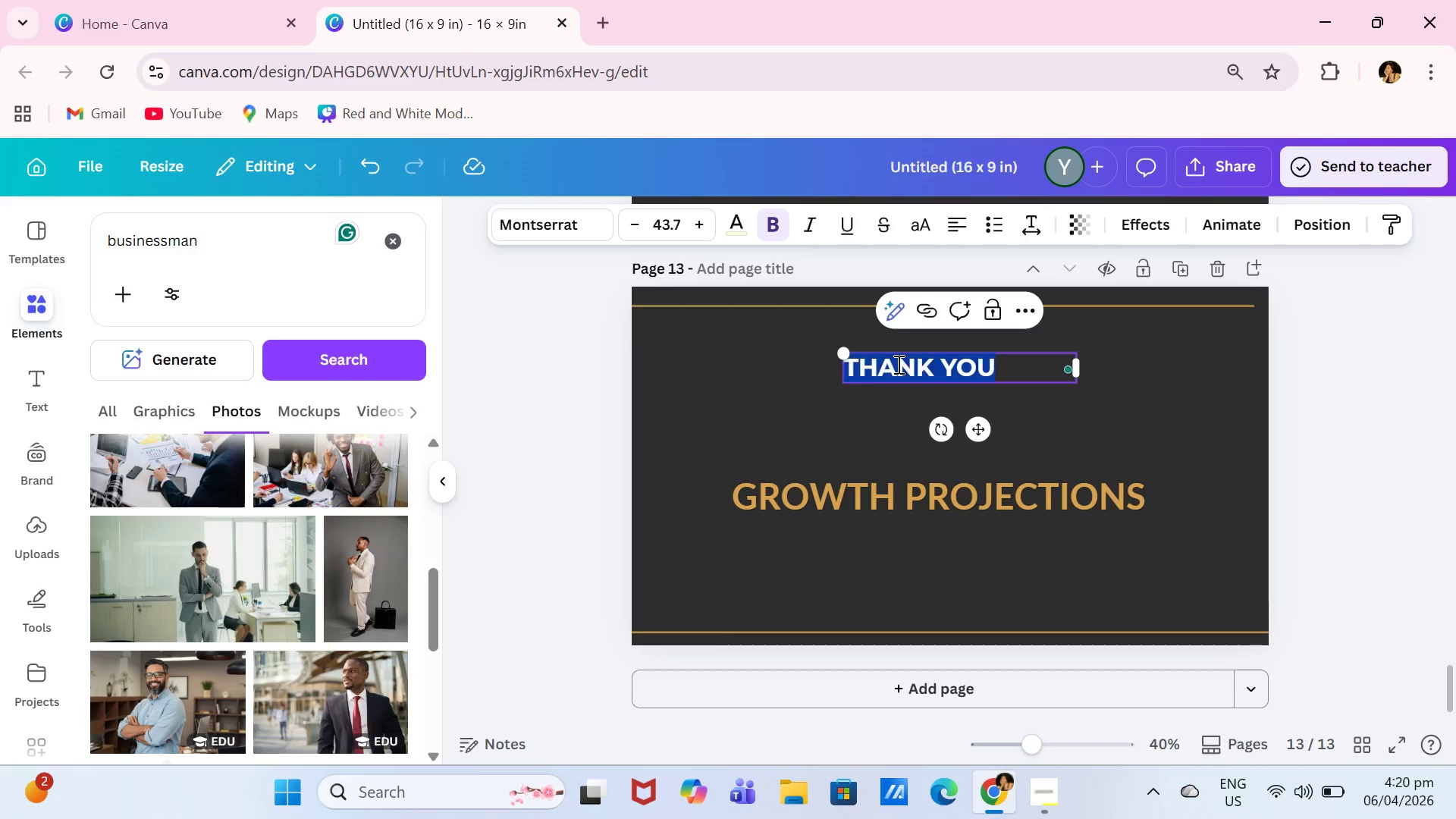 
key(Control+A)
 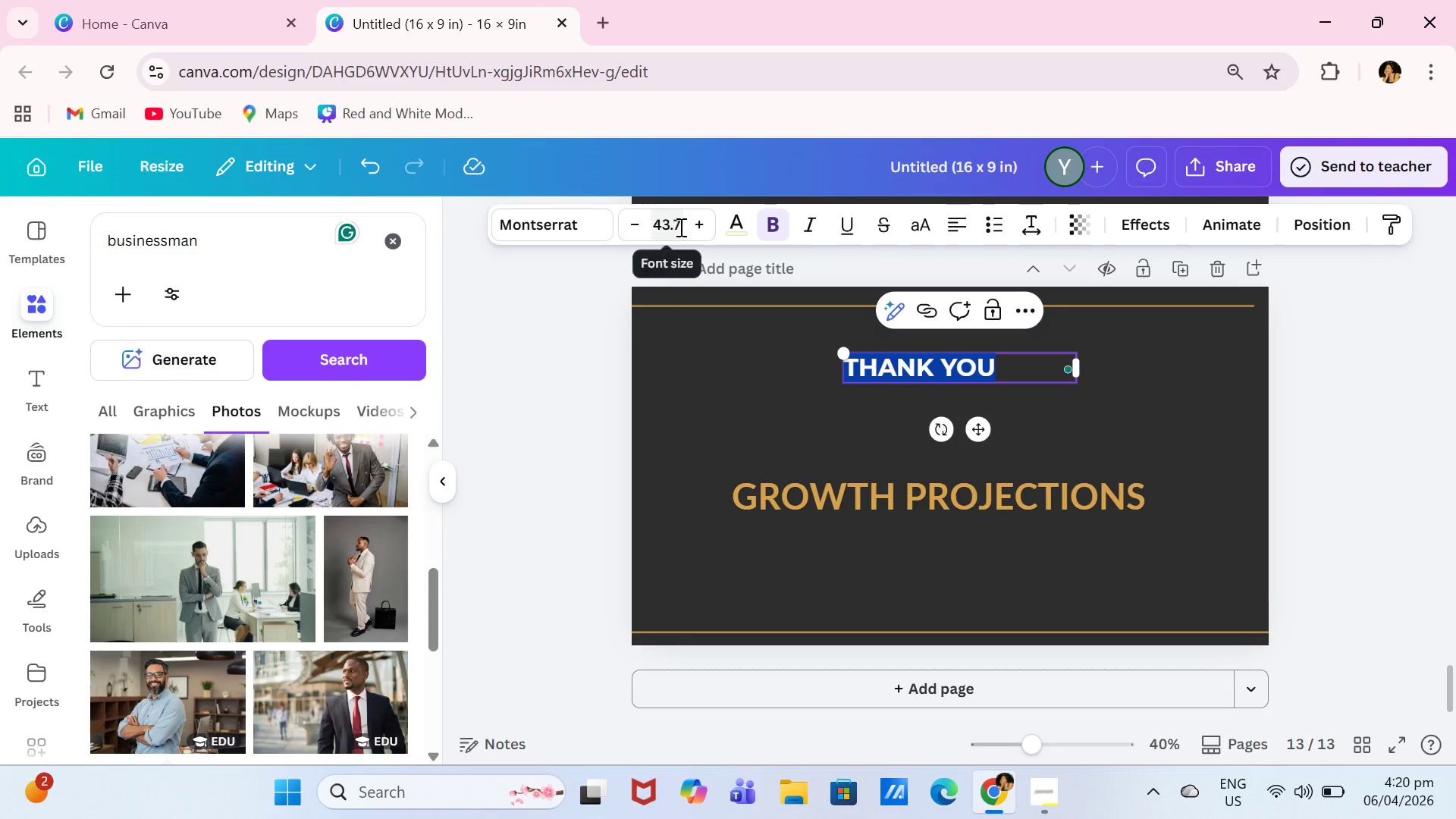 
left_click([679, 227])
 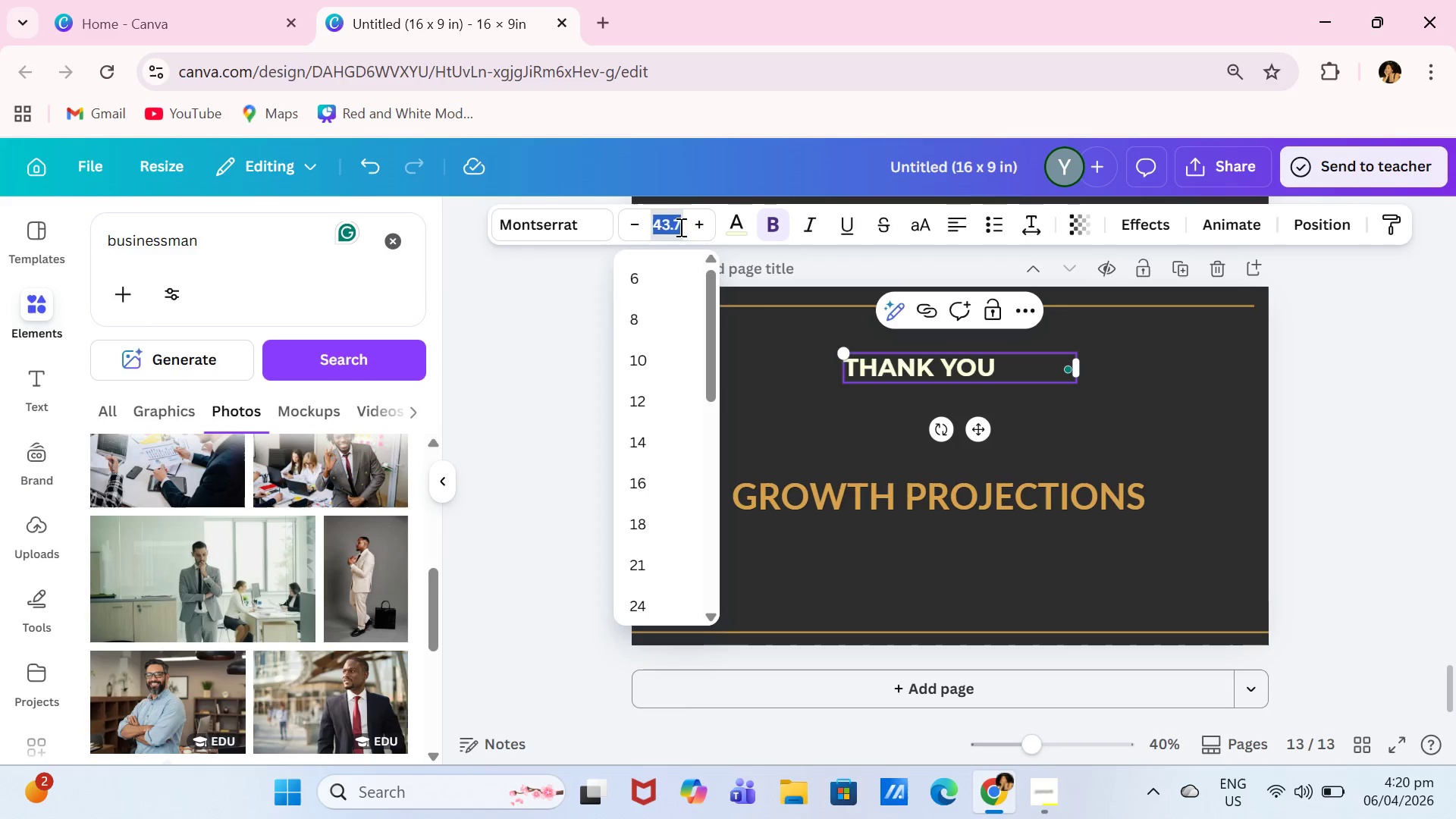 
type(50)
 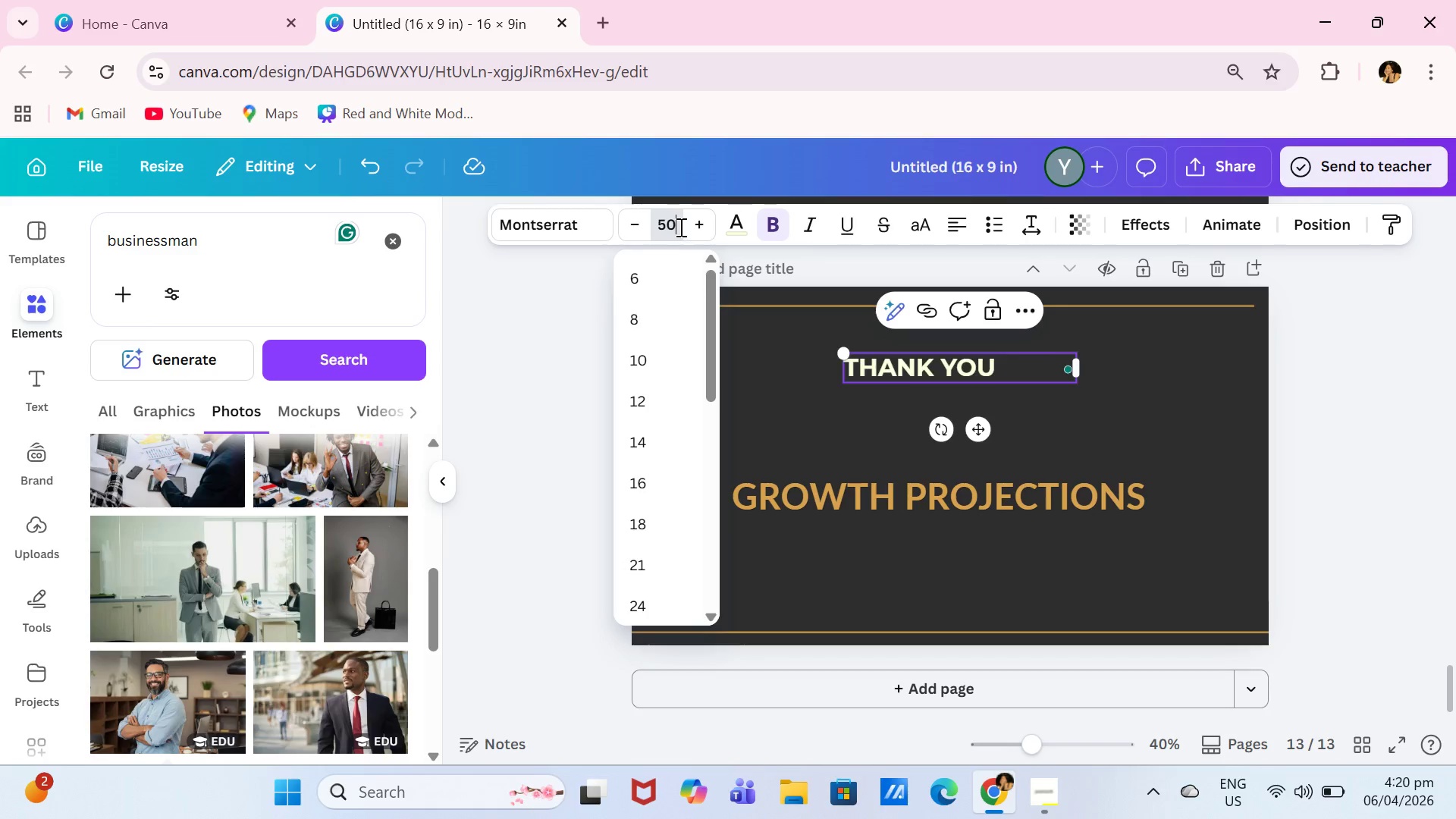 
key(Enter)
 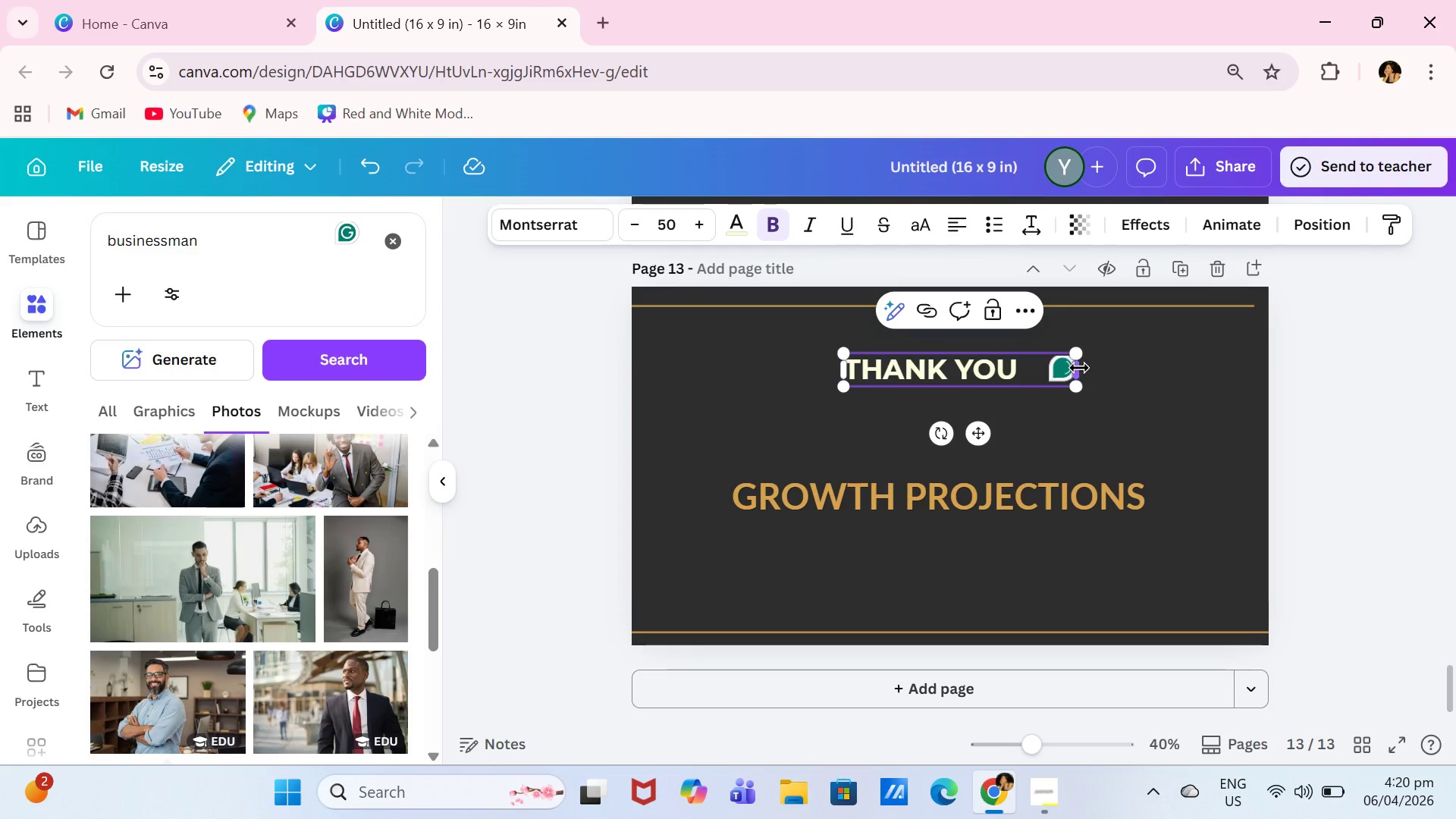 
left_click_drag(start_coordinate=[1080, 369], to_coordinate=[1035, 363])
 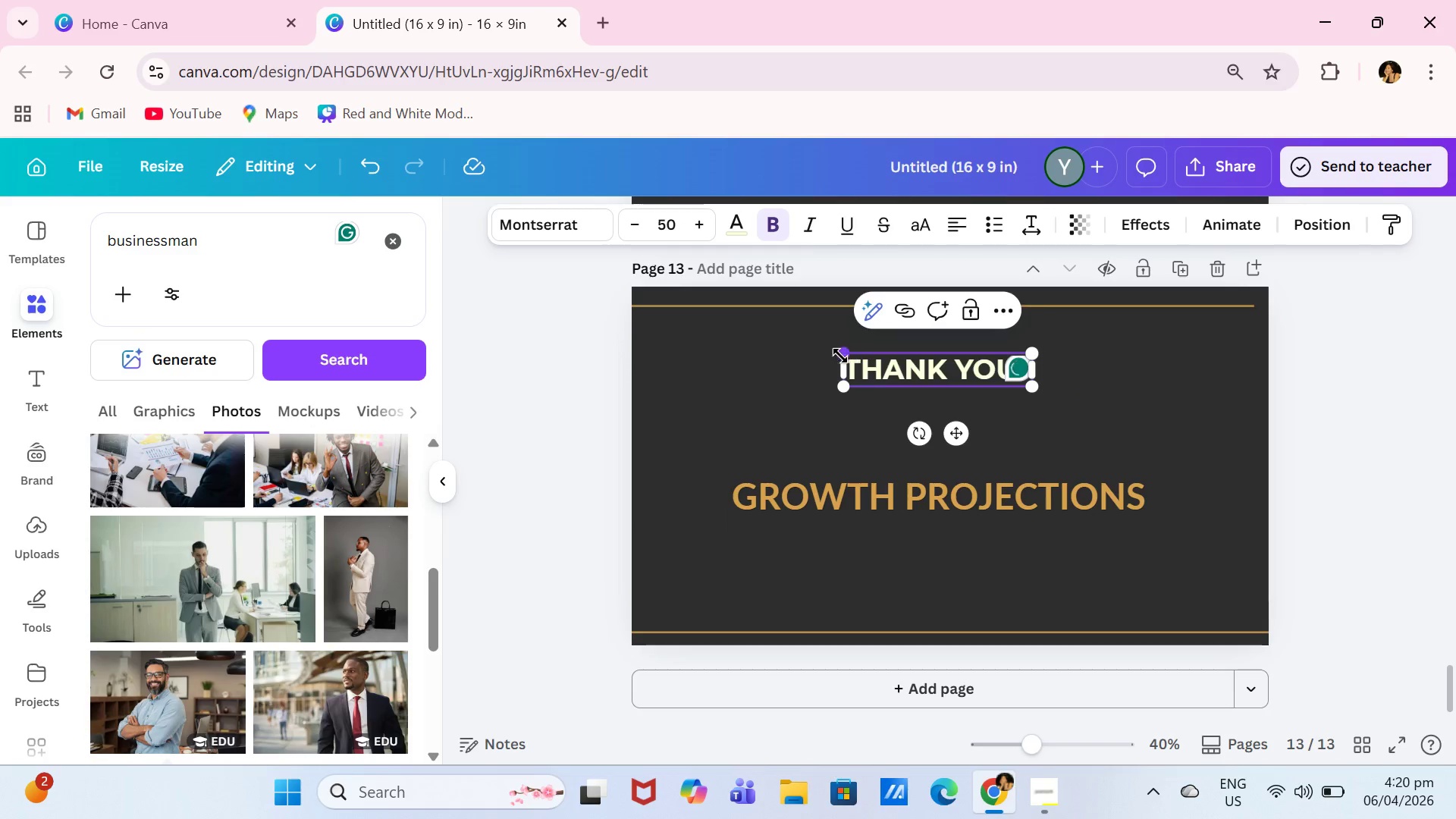 
left_click_drag(start_coordinate=[840, 356], to_coordinate=[685, 307])
 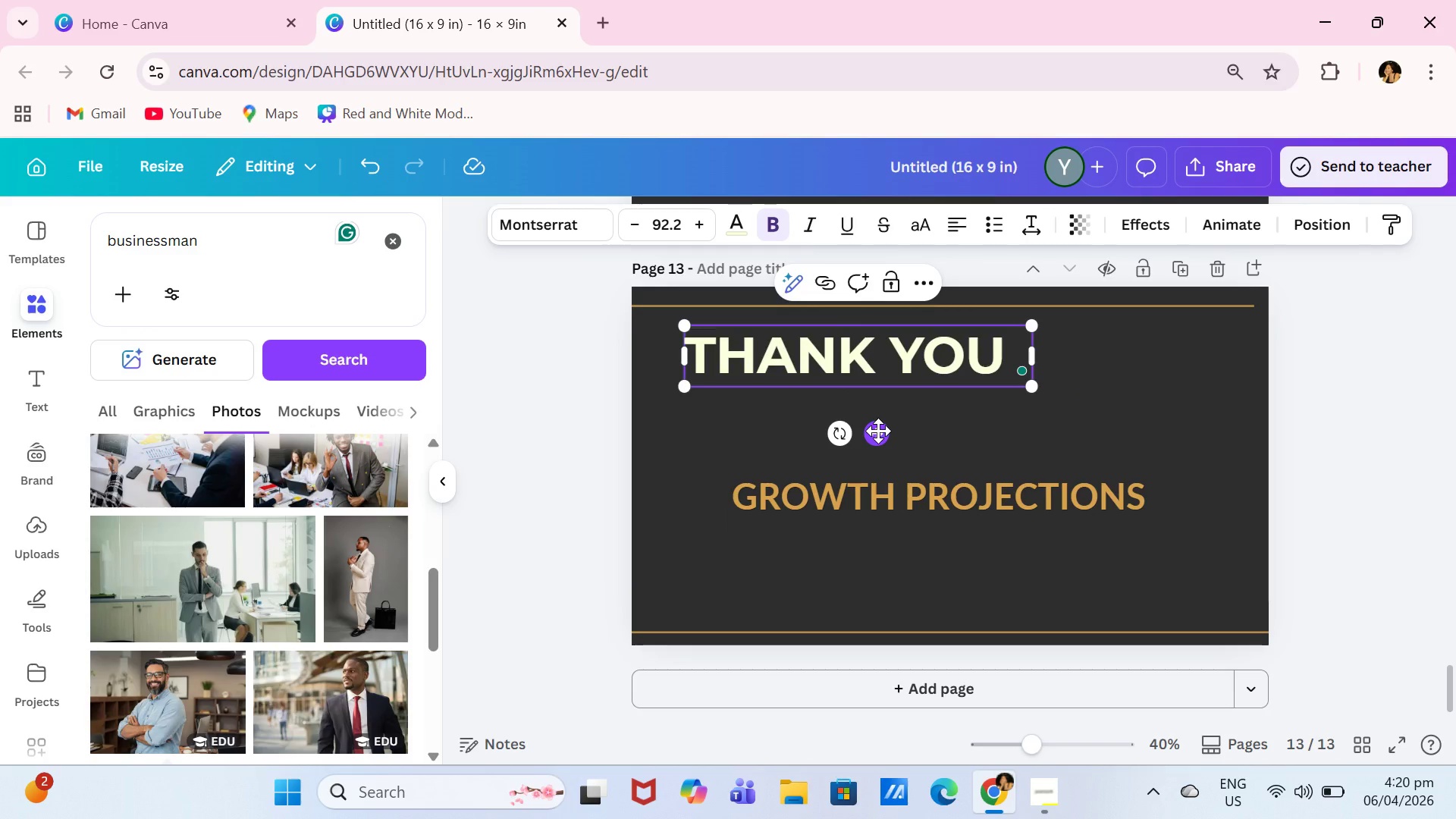 
left_click_drag(start_coordinate=[878, 431], to_coordinate=[979, 507])
 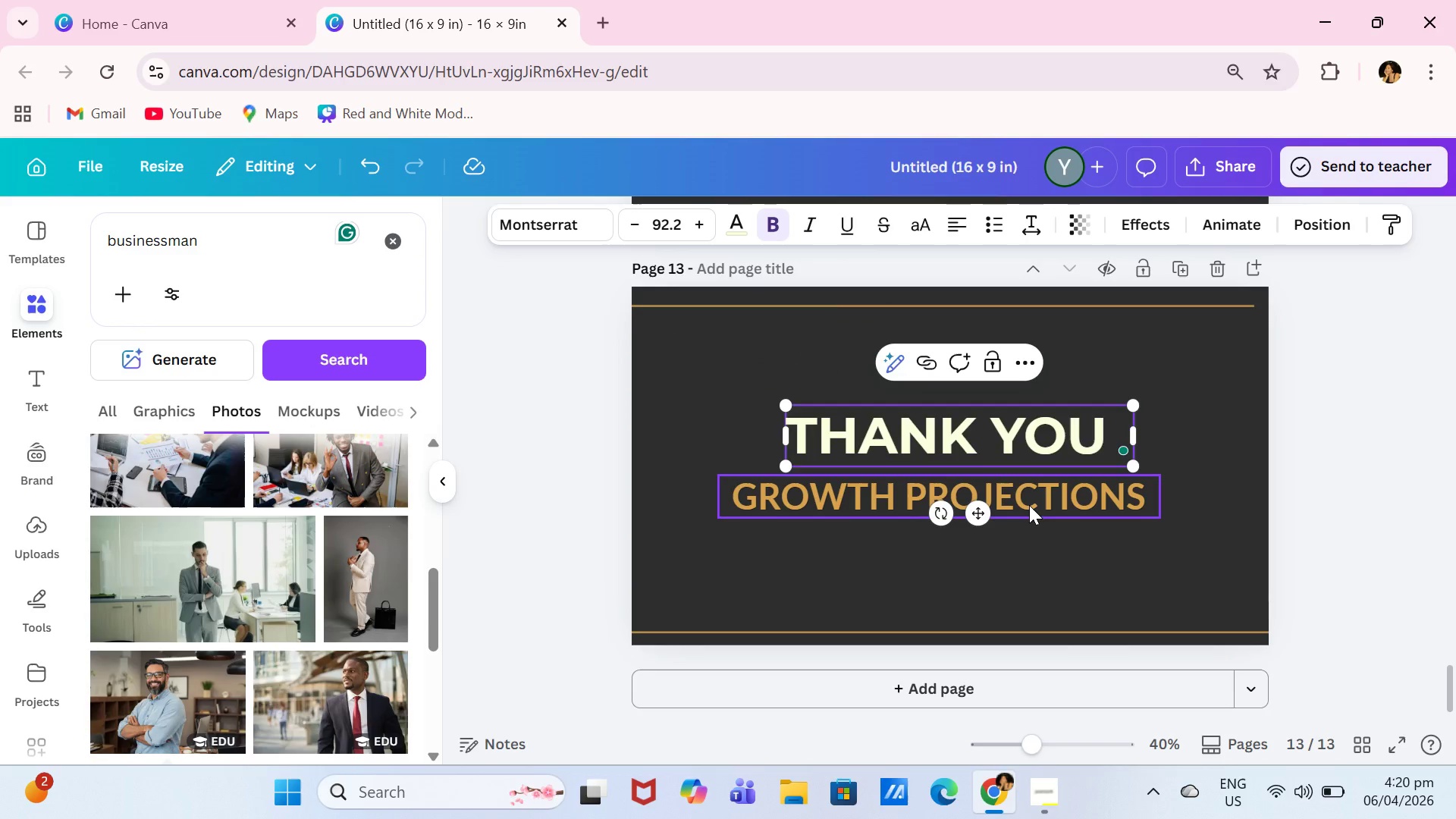 
left_click([1029, 505])
 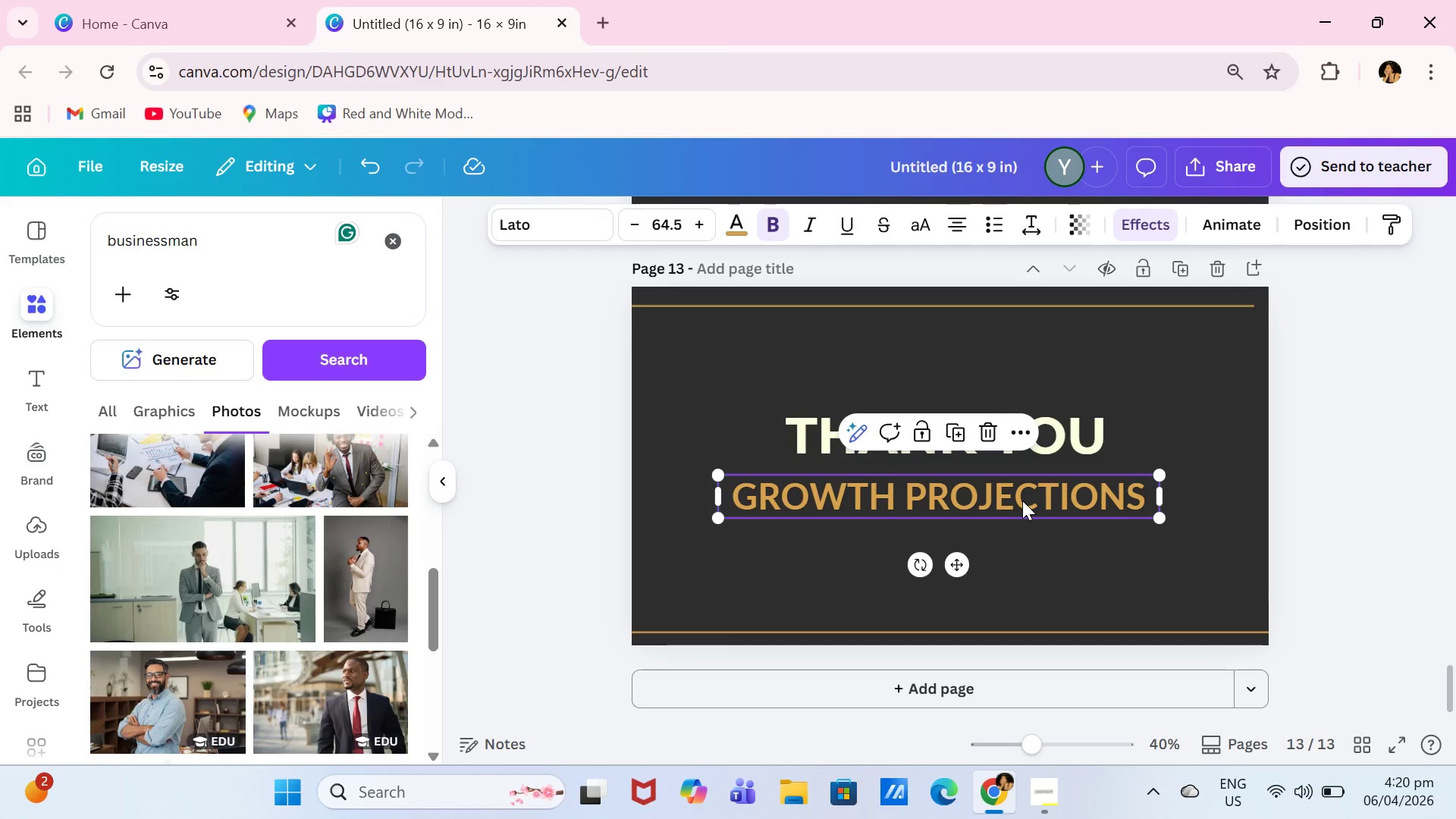 
key(Backspace)
 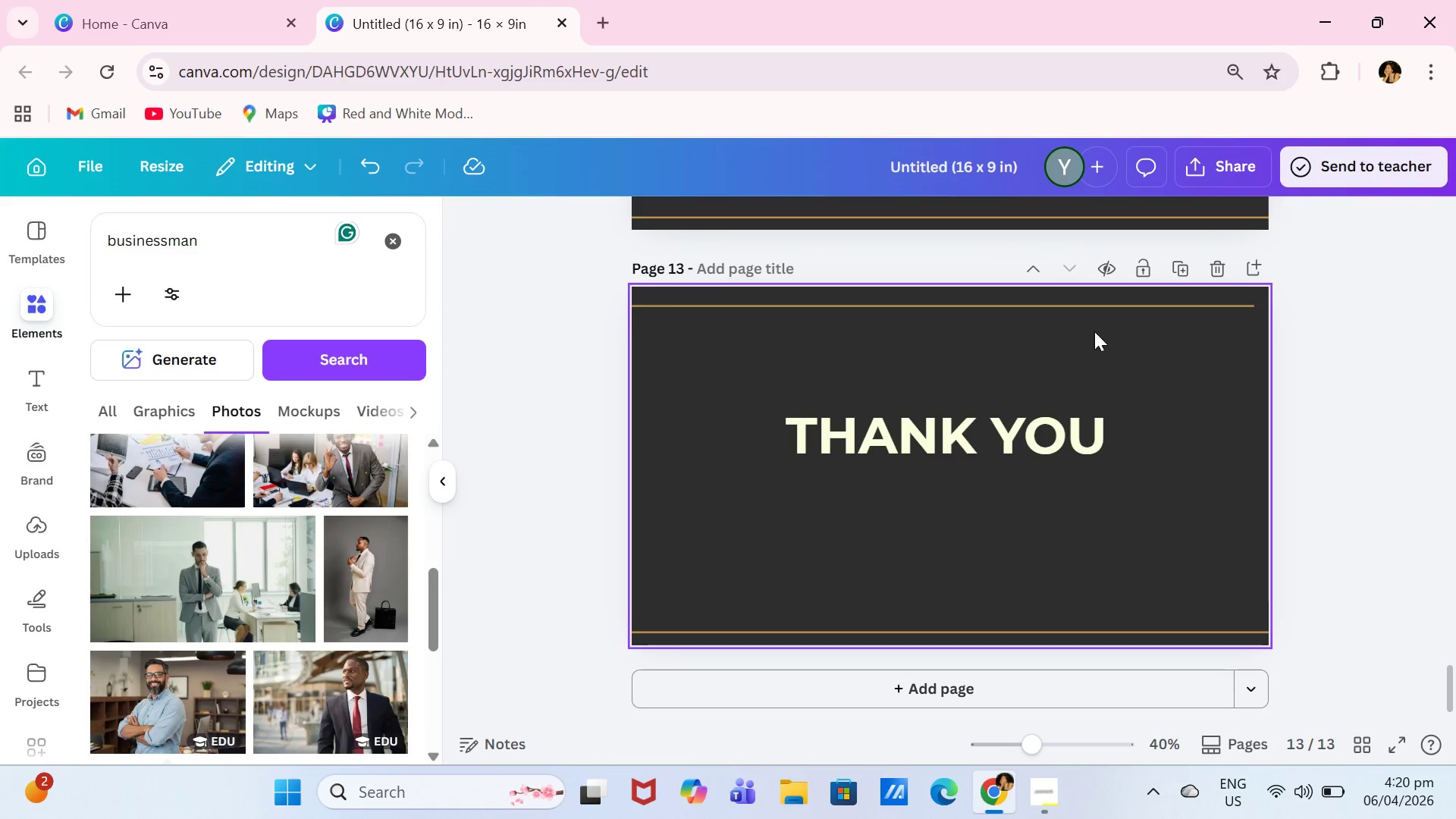 
left_click([1103, 312])
 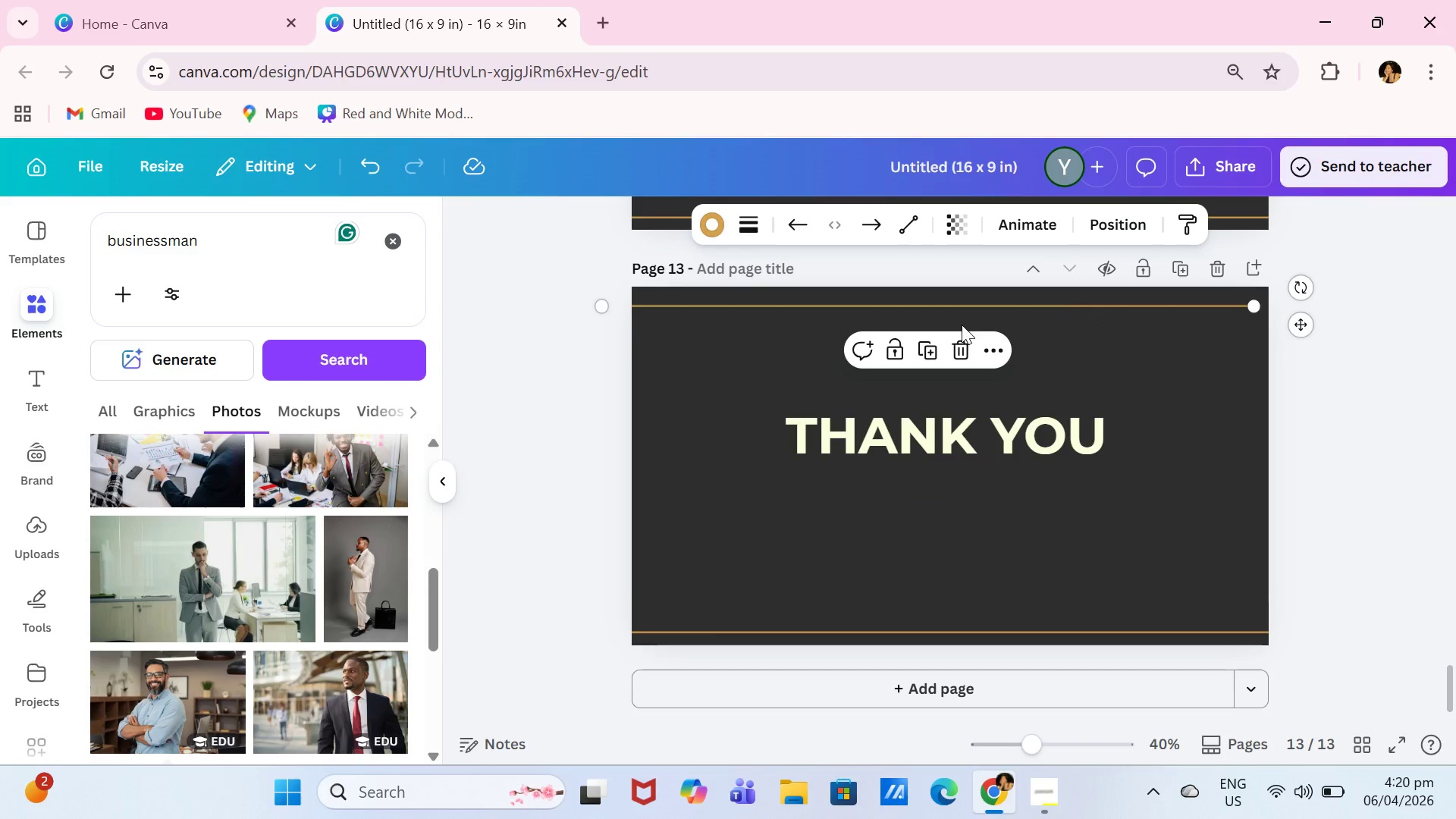 
left_click([921, 354])
 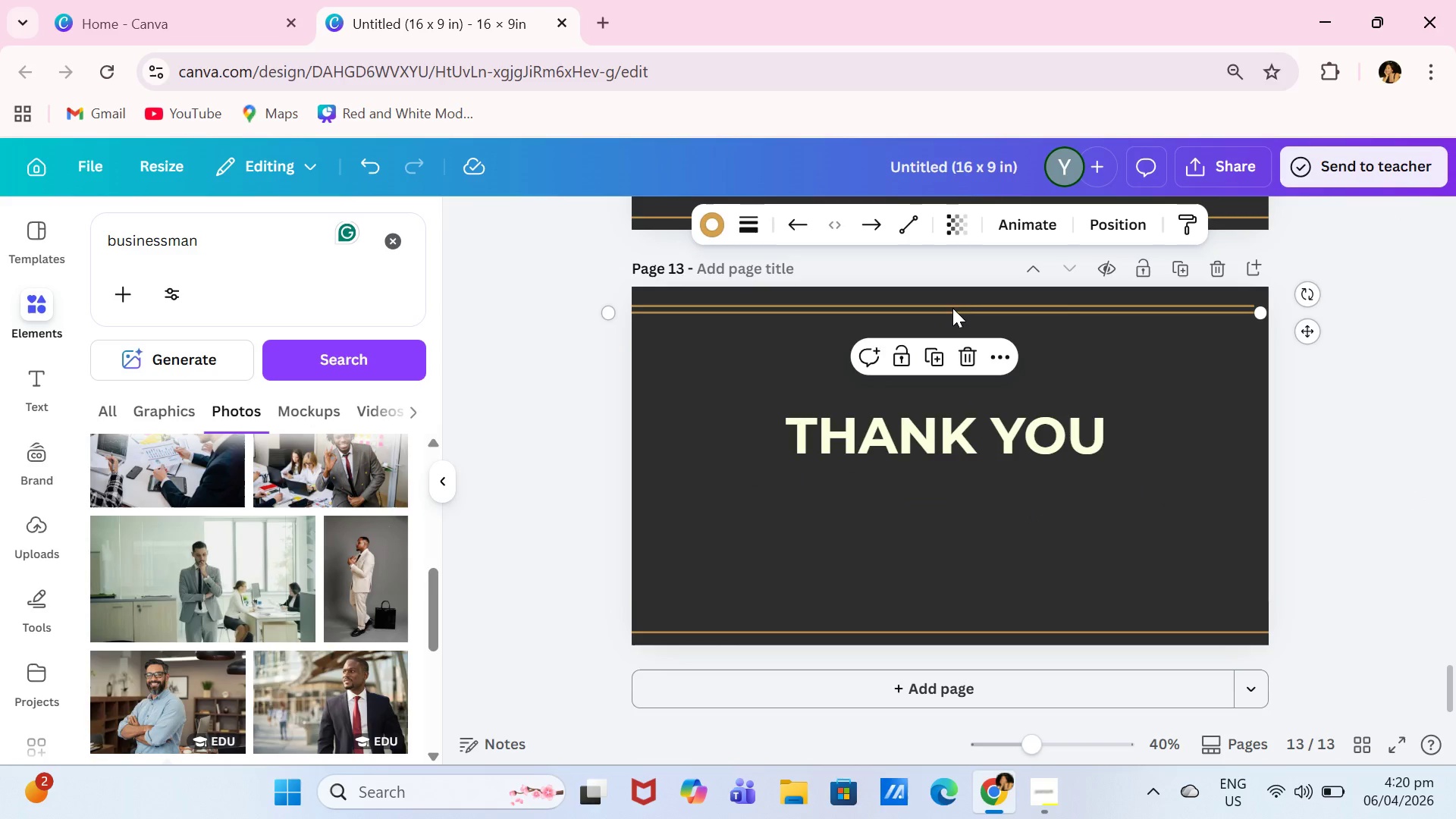 
left_click_drag(start_coordinate=[952, 308], to_coordinate=[966, 481])
 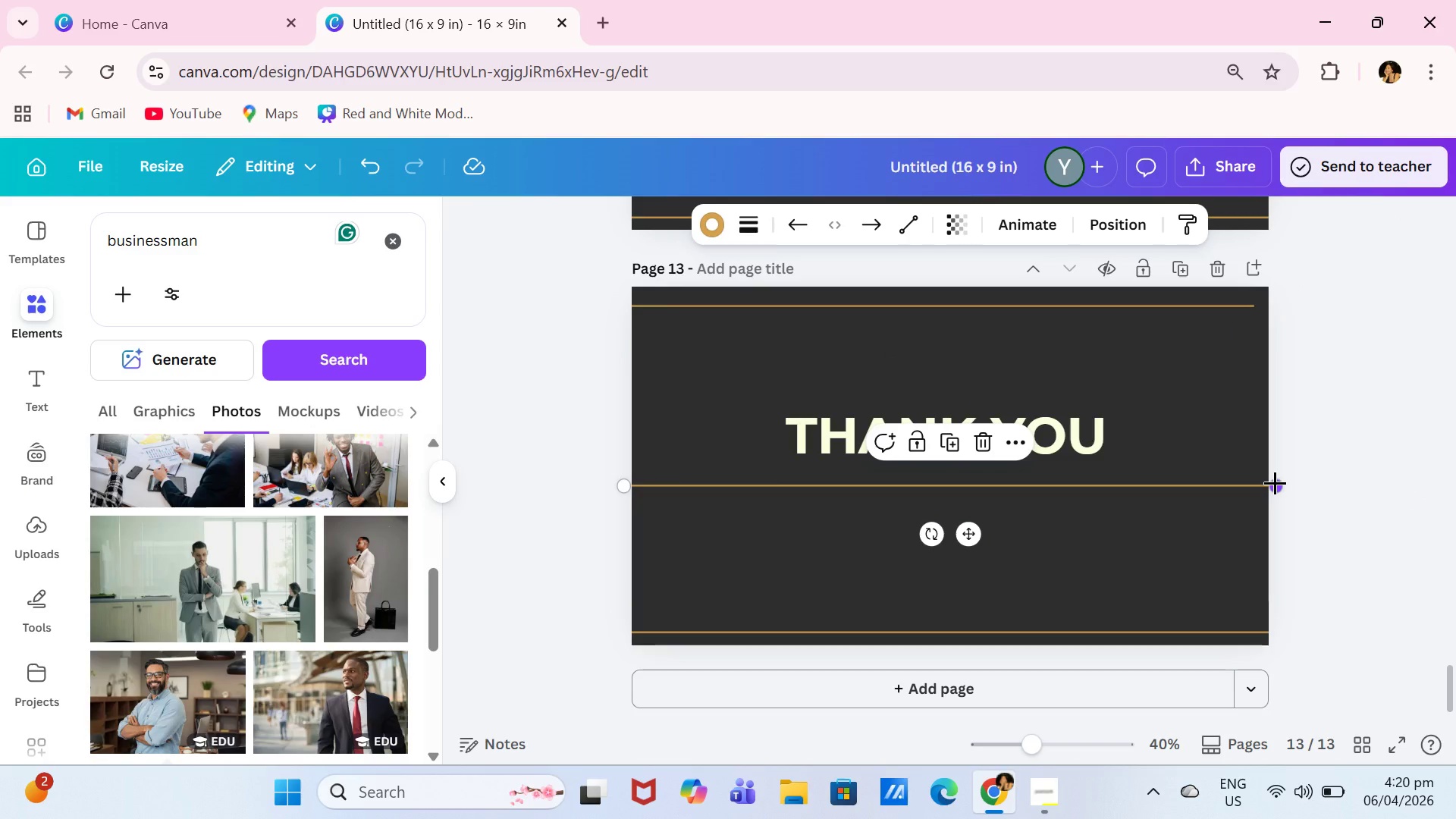 
left_click_drag(start_coordinate=[1276, 482], to_coordinate=[863, 482])
 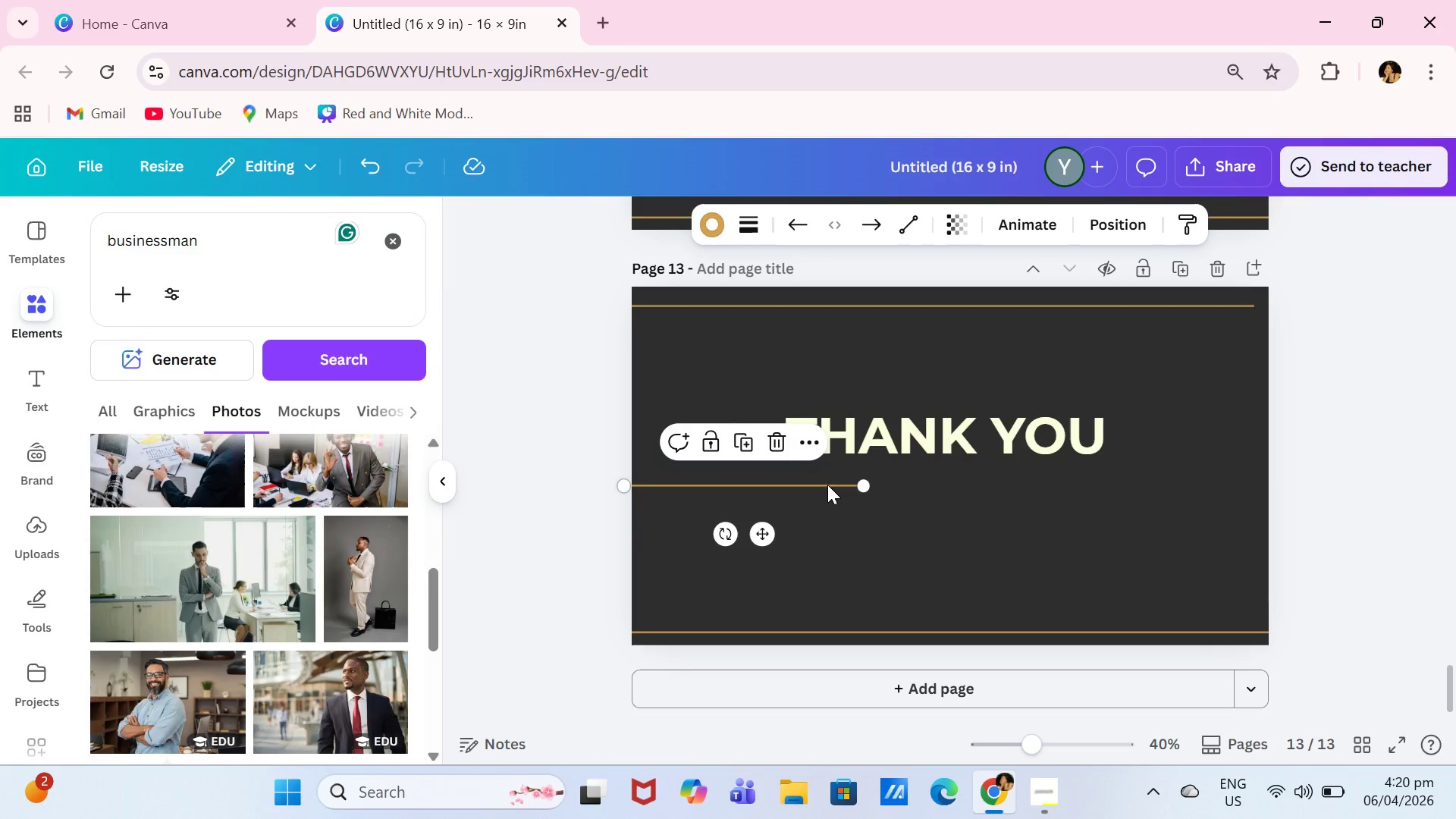 
left_click_drag(start_coordinate=[827, 485], to_coordinate=[865, 472])
 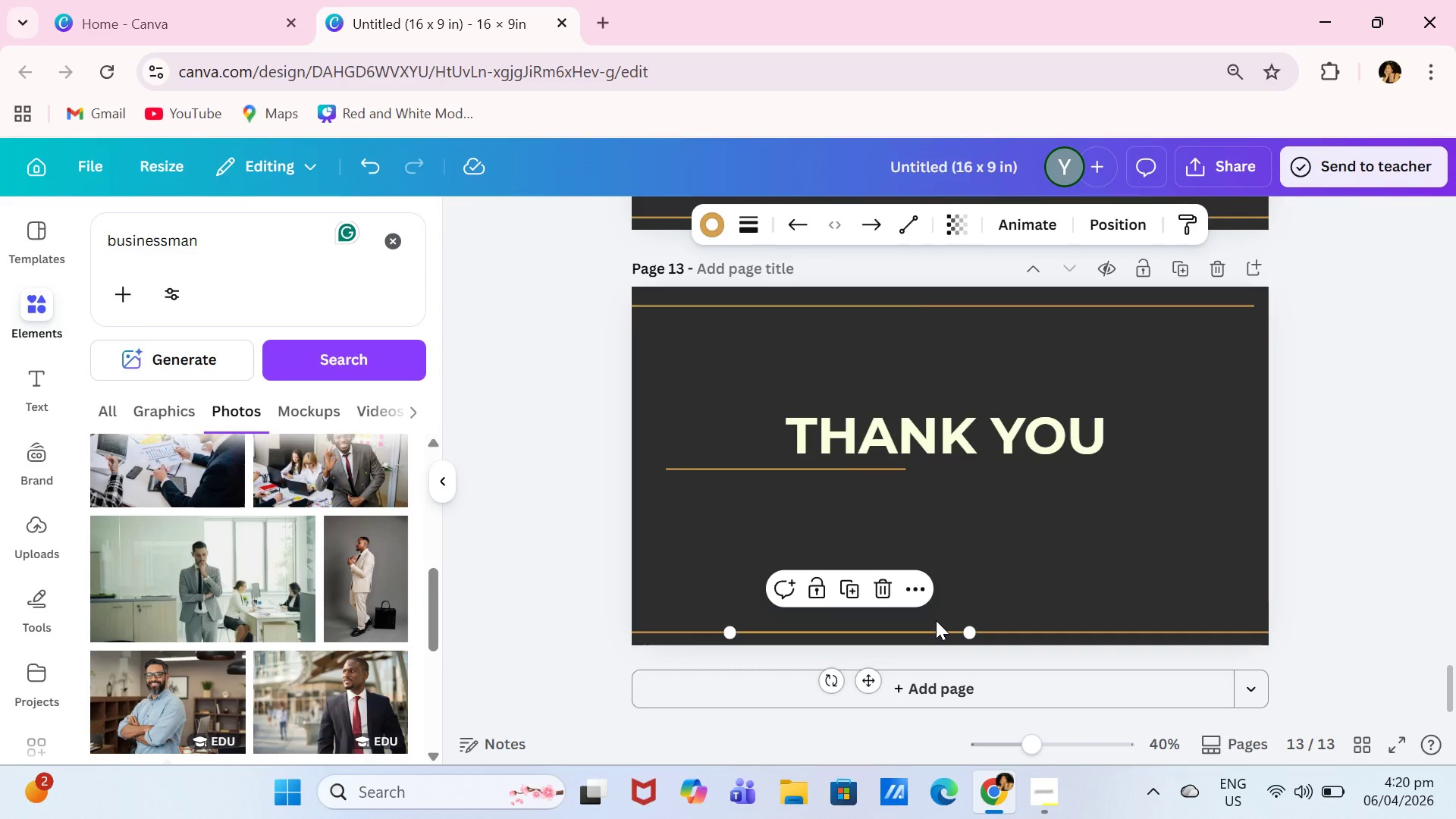 
left_click_drag(start_coordinate=[936, 629], to_coordinate=[1204, 463])
 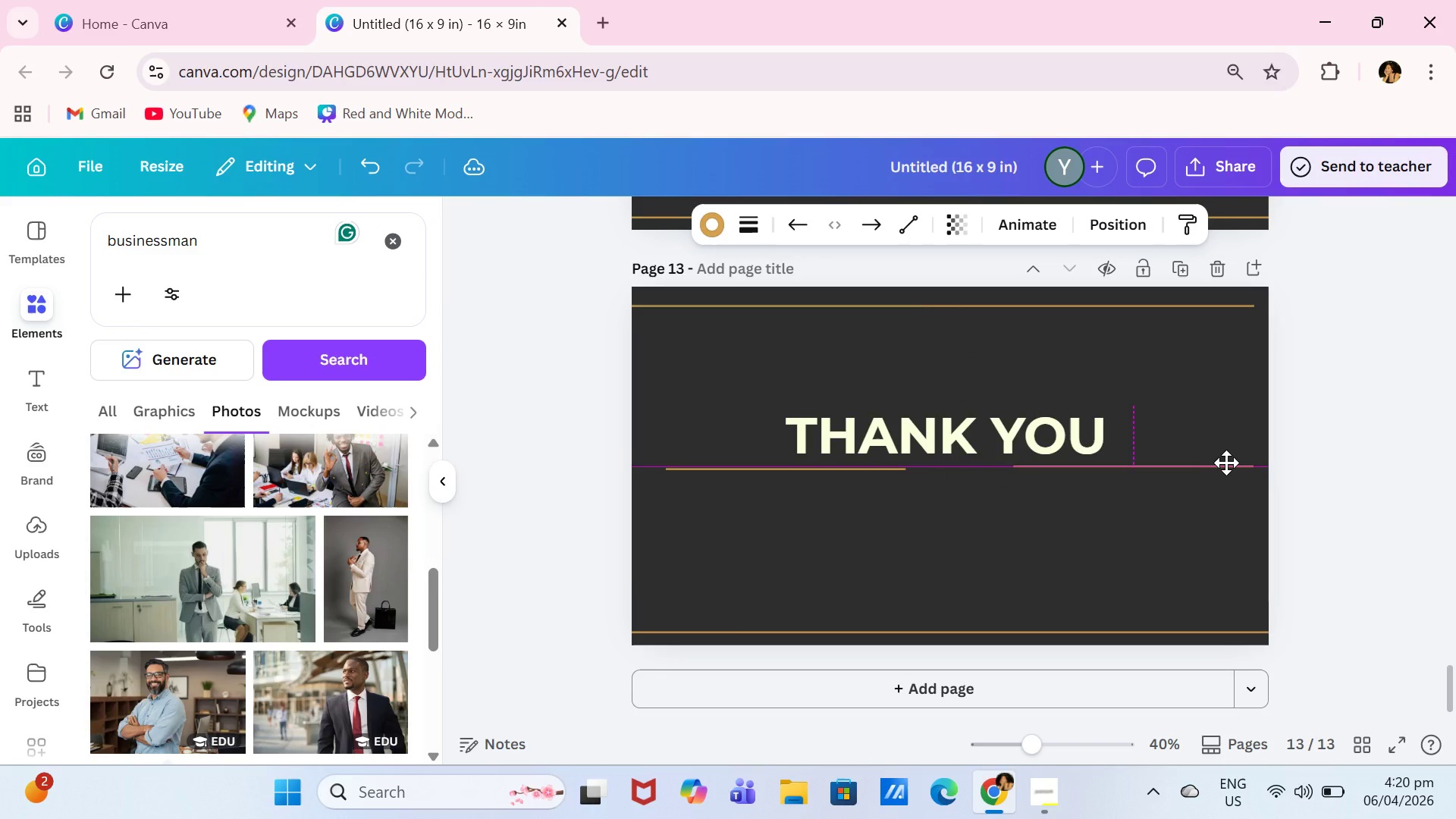 
left_click_drag(start_coordinate=[1209, 463], to_coordinate=[1262, 463])
 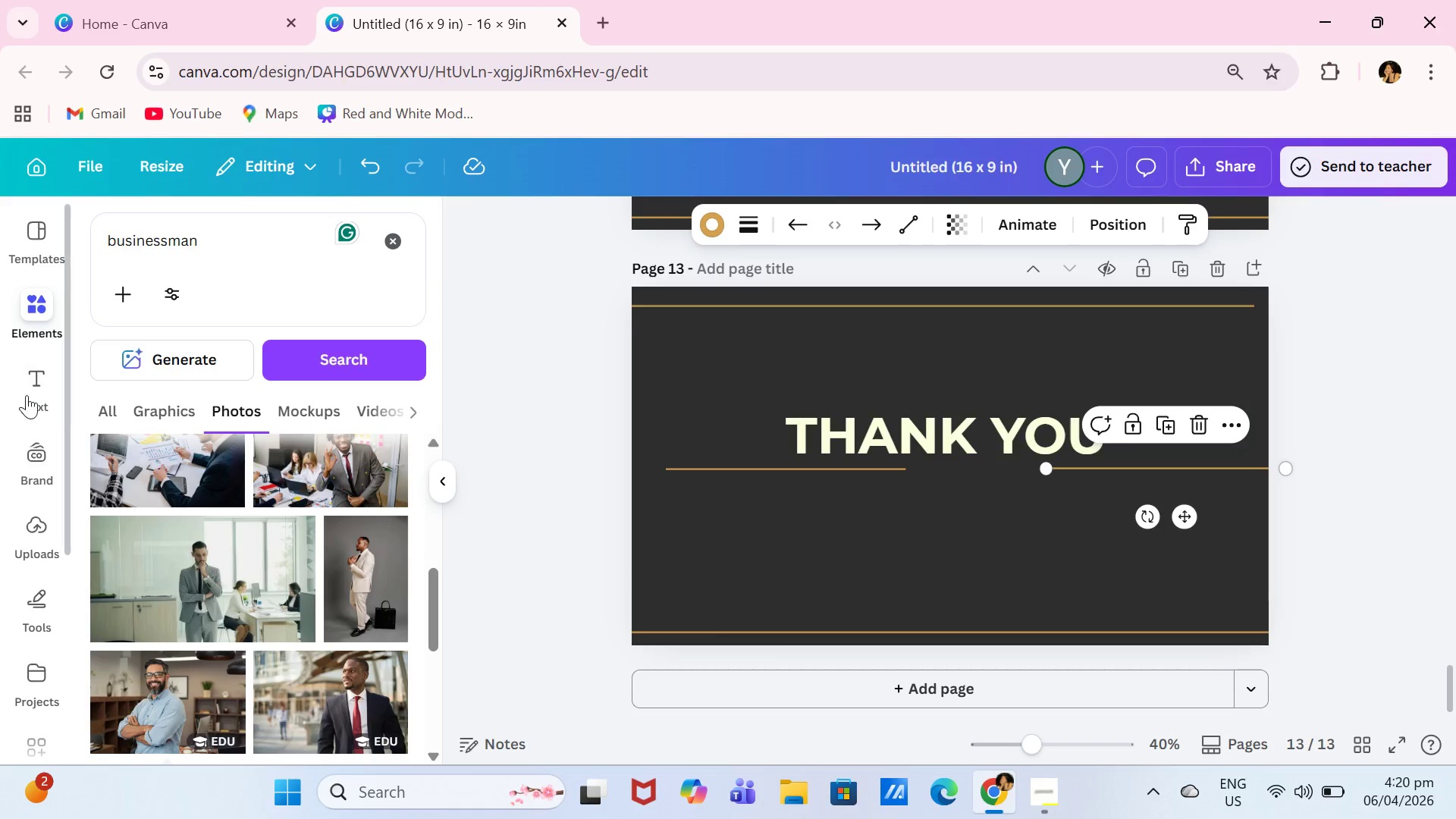 
left_click([42, 388])
 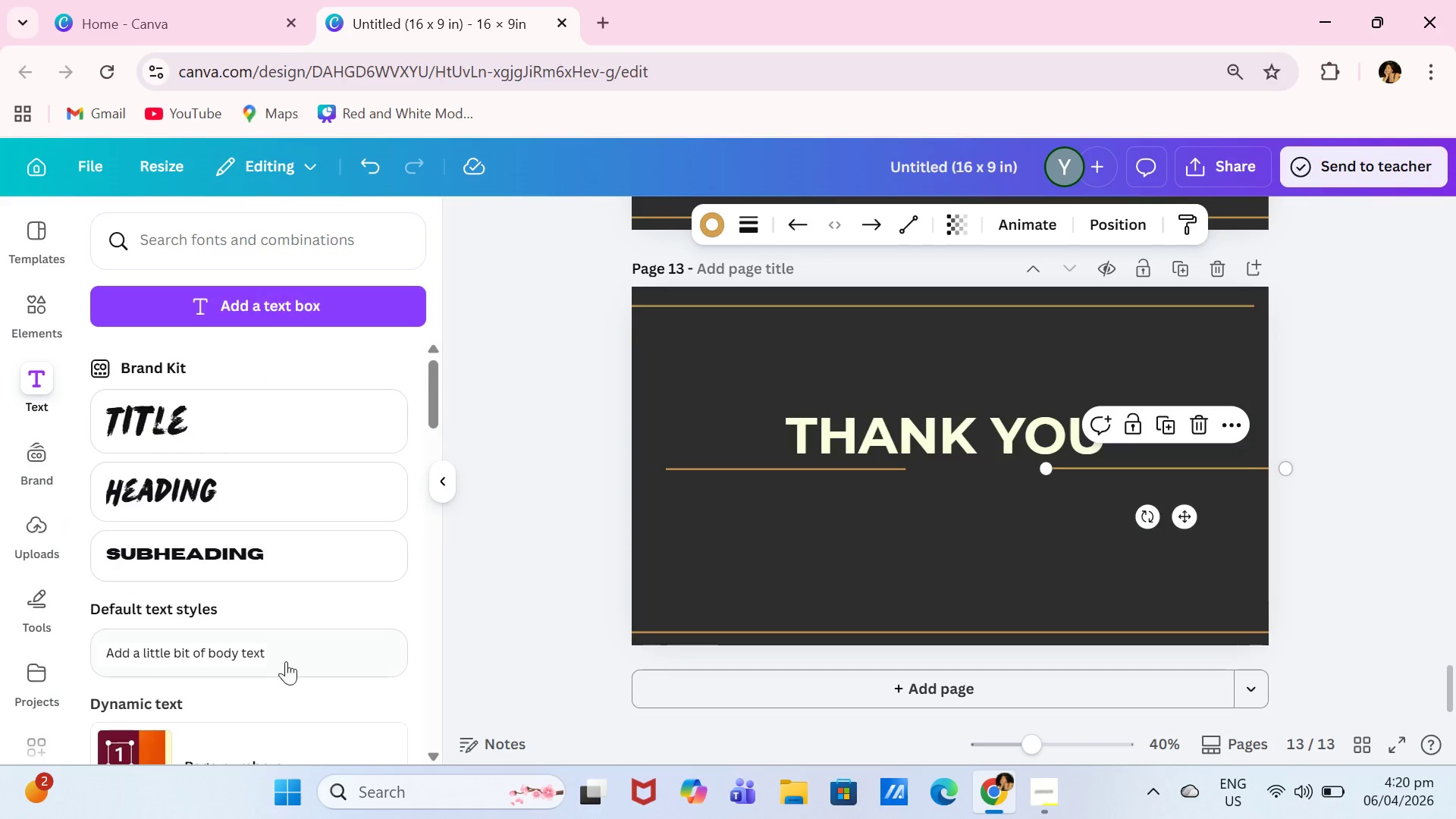 
left_click([289, 669])
 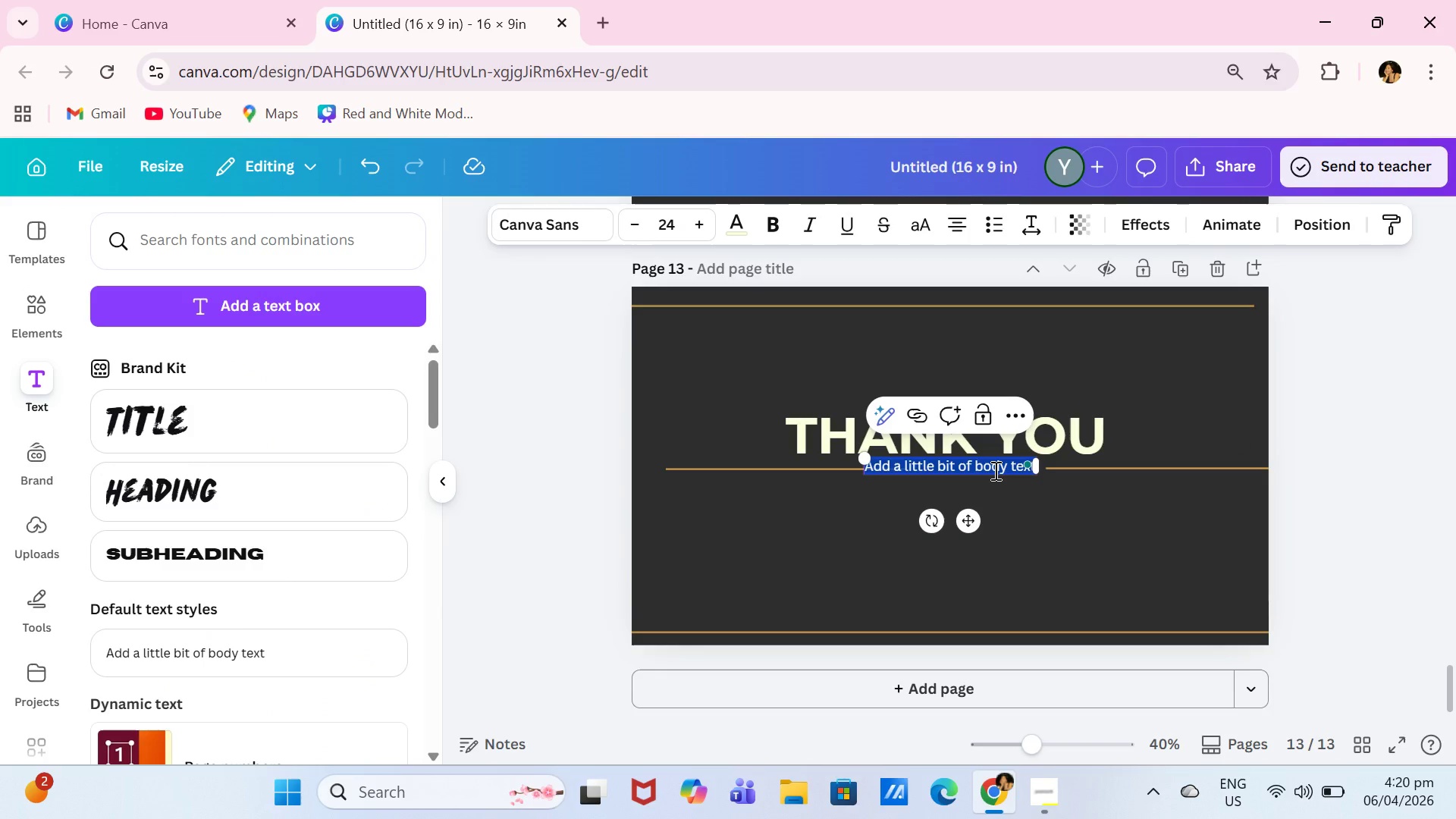 
type(info*)
key(Backspace)
type(@nocturnefoundry.com)
 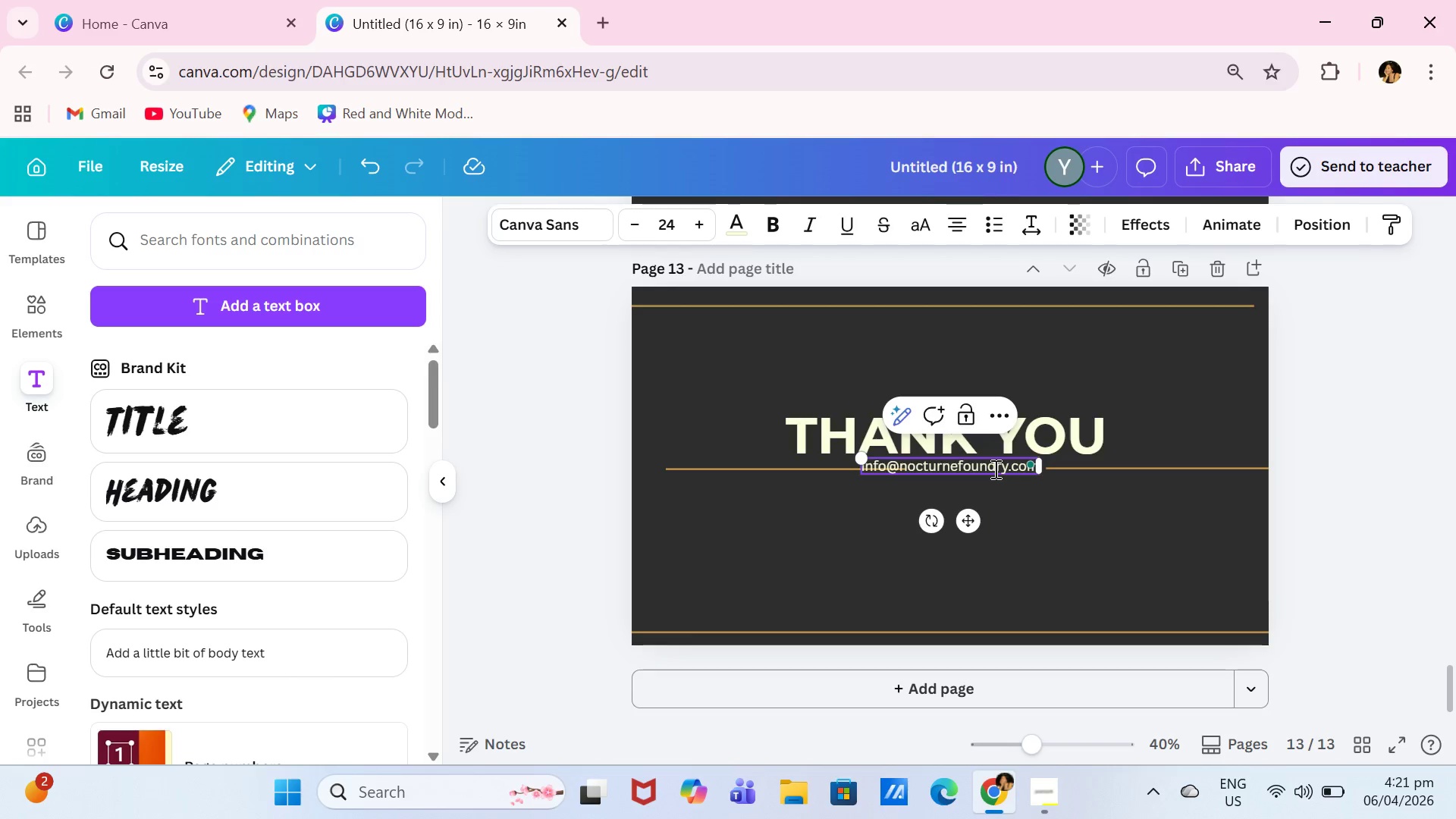 
left_click([994, 469])
 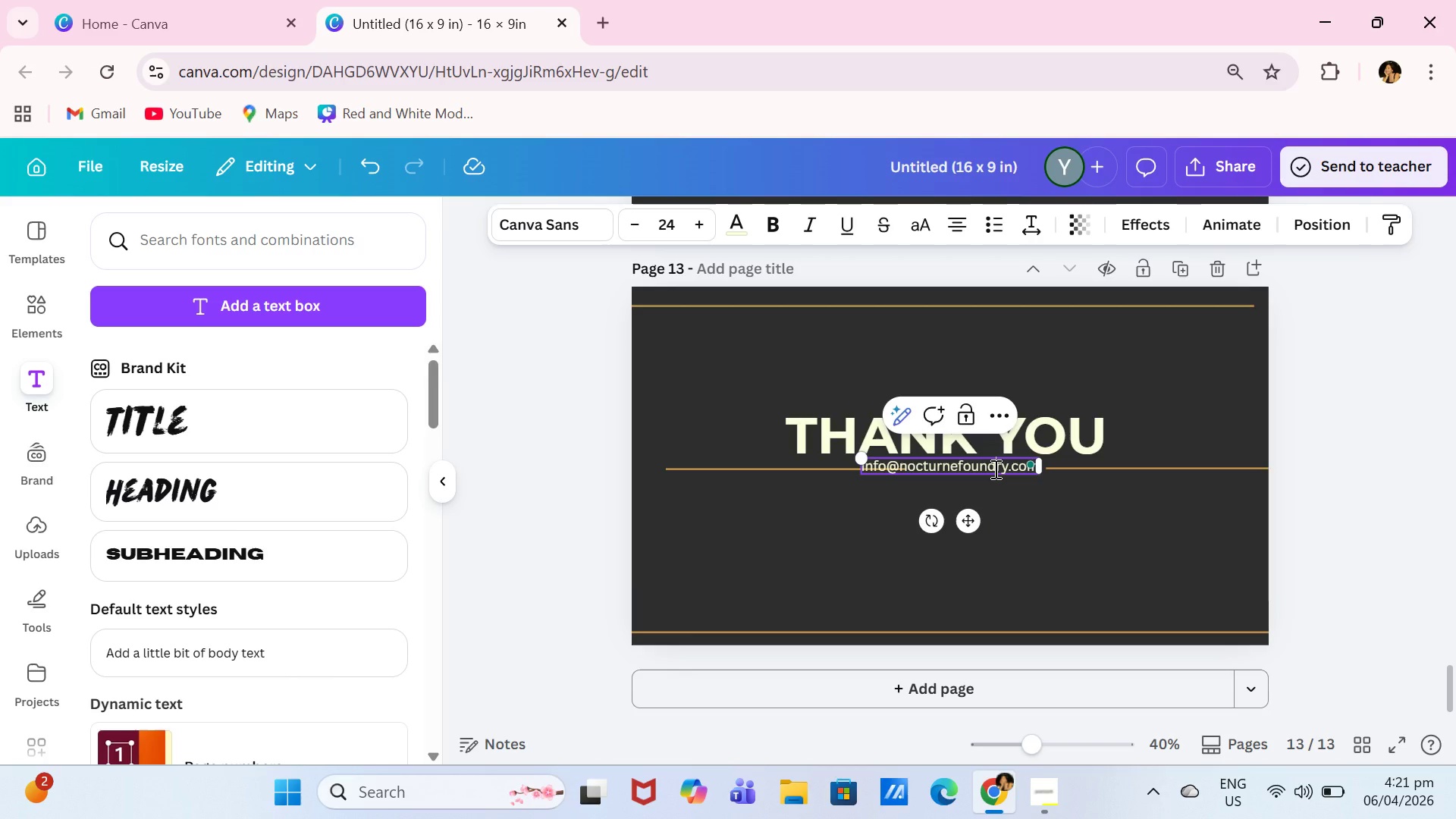 
key(Control+A)
 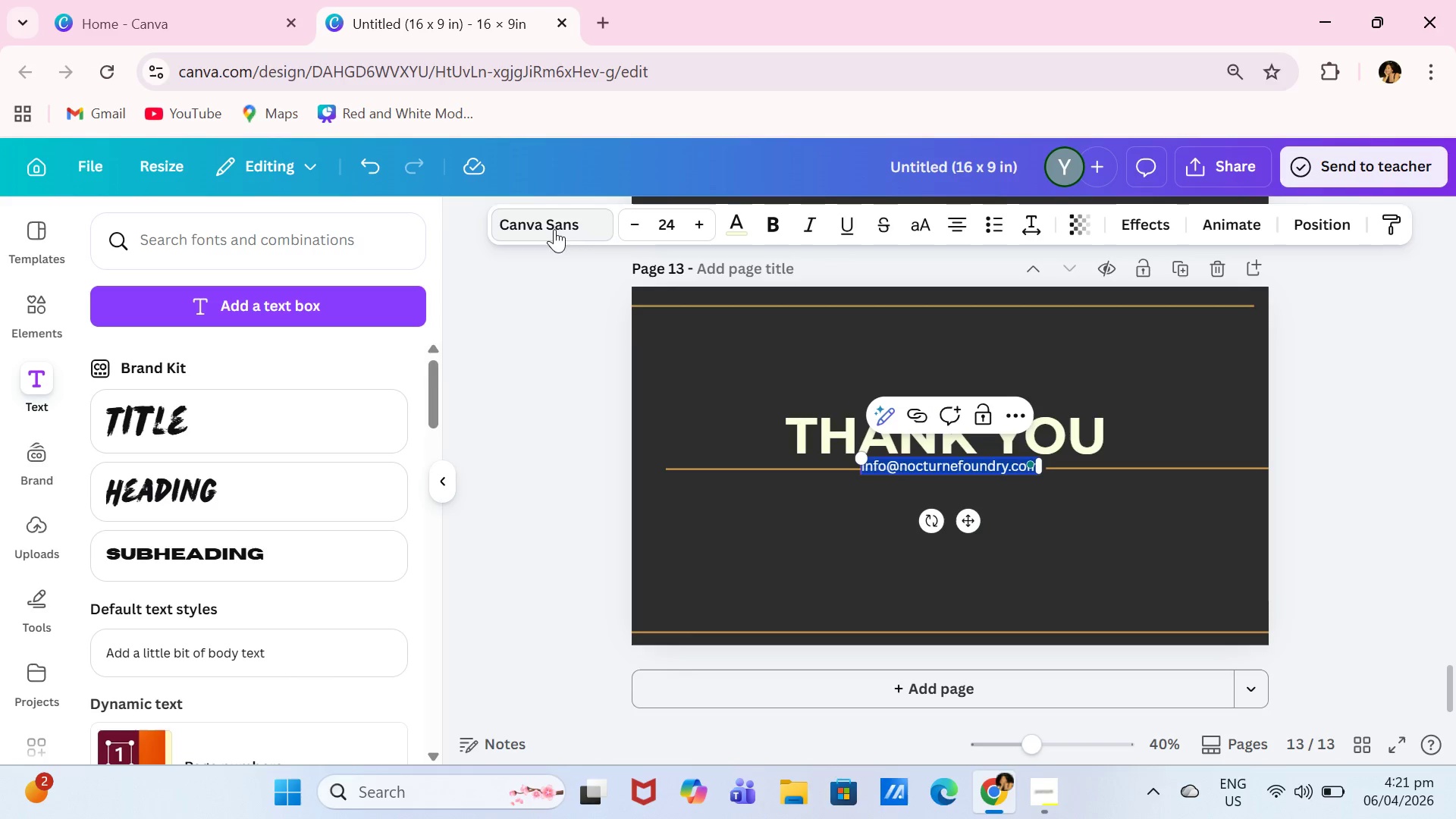 
left_click([554, 229])
 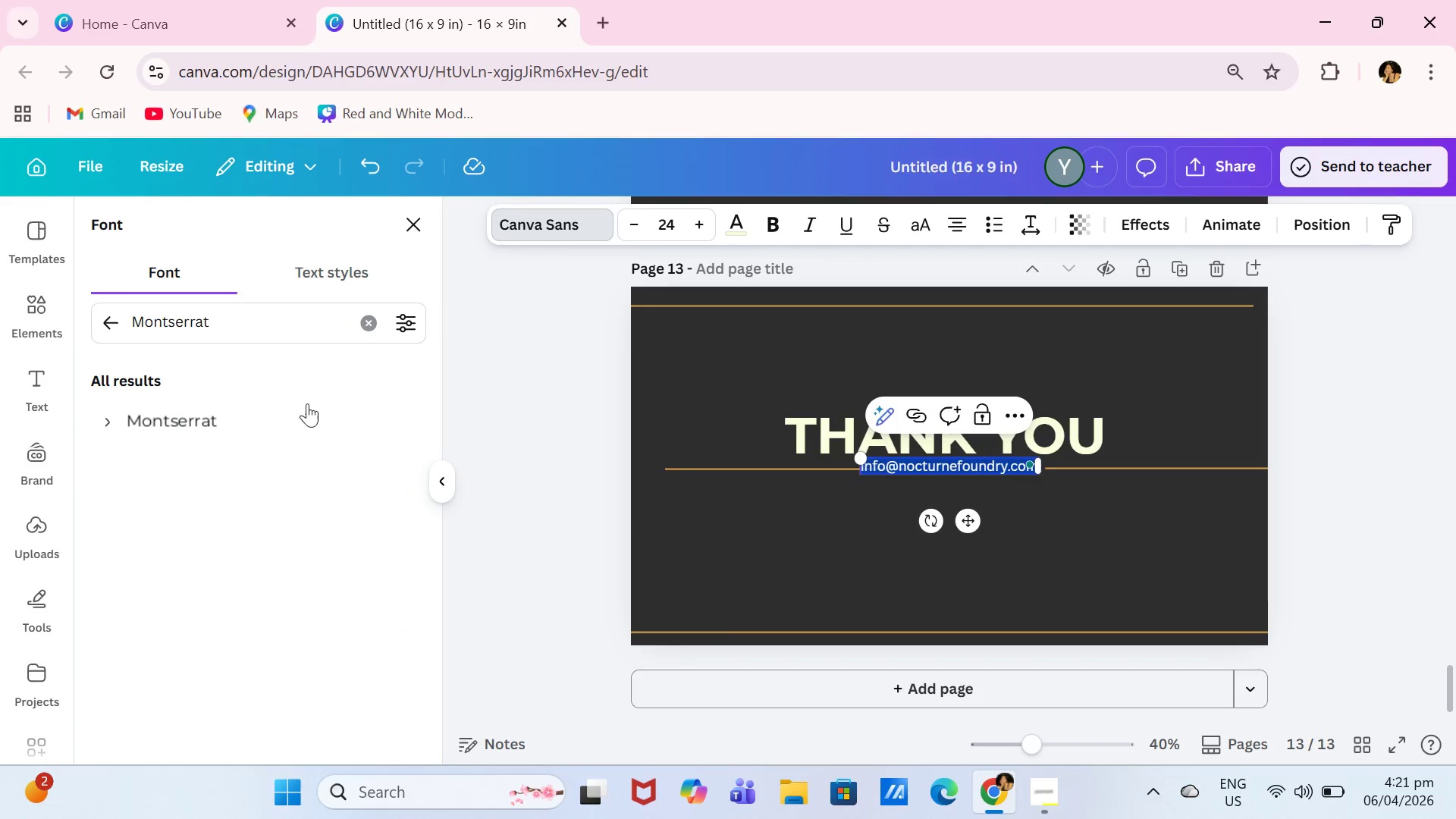 
left_click([302, 413])
 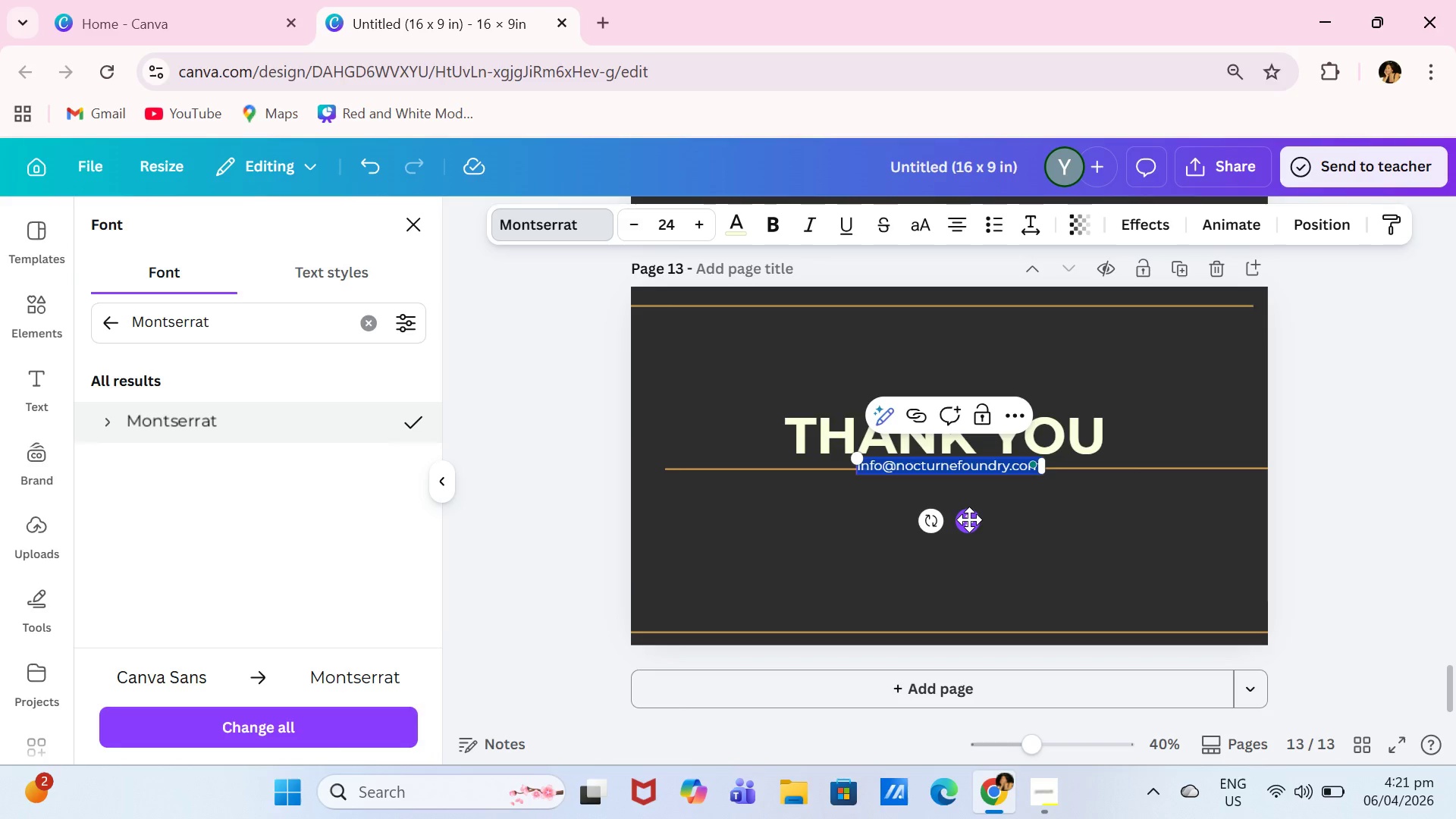 
left_click_drag(start_coordinate=[969, 519], to_coordinate=[974, 601])
 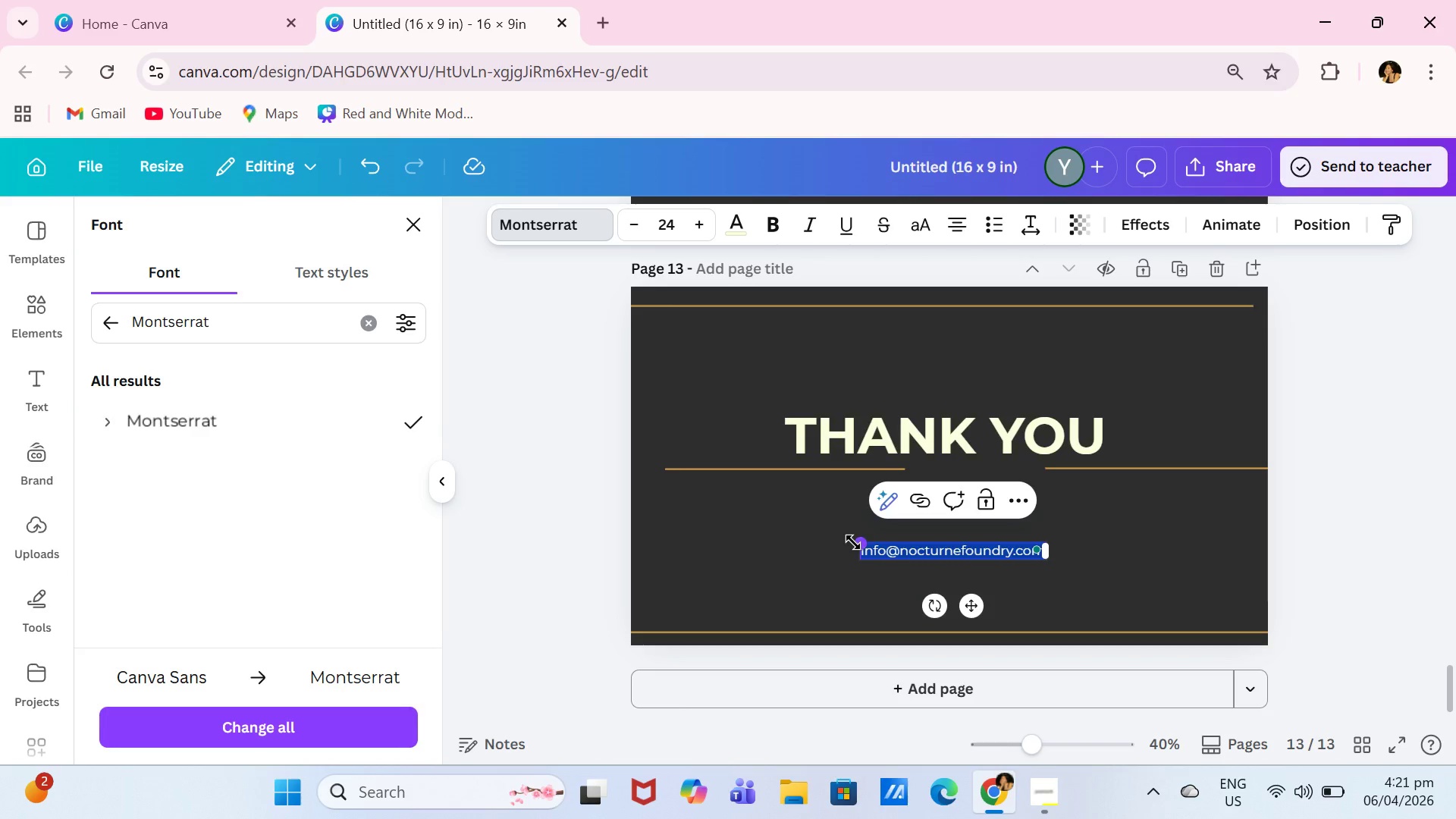 
left_click_drag(start_coordinate=[853, 542], to_coordinate=[792, 520])
 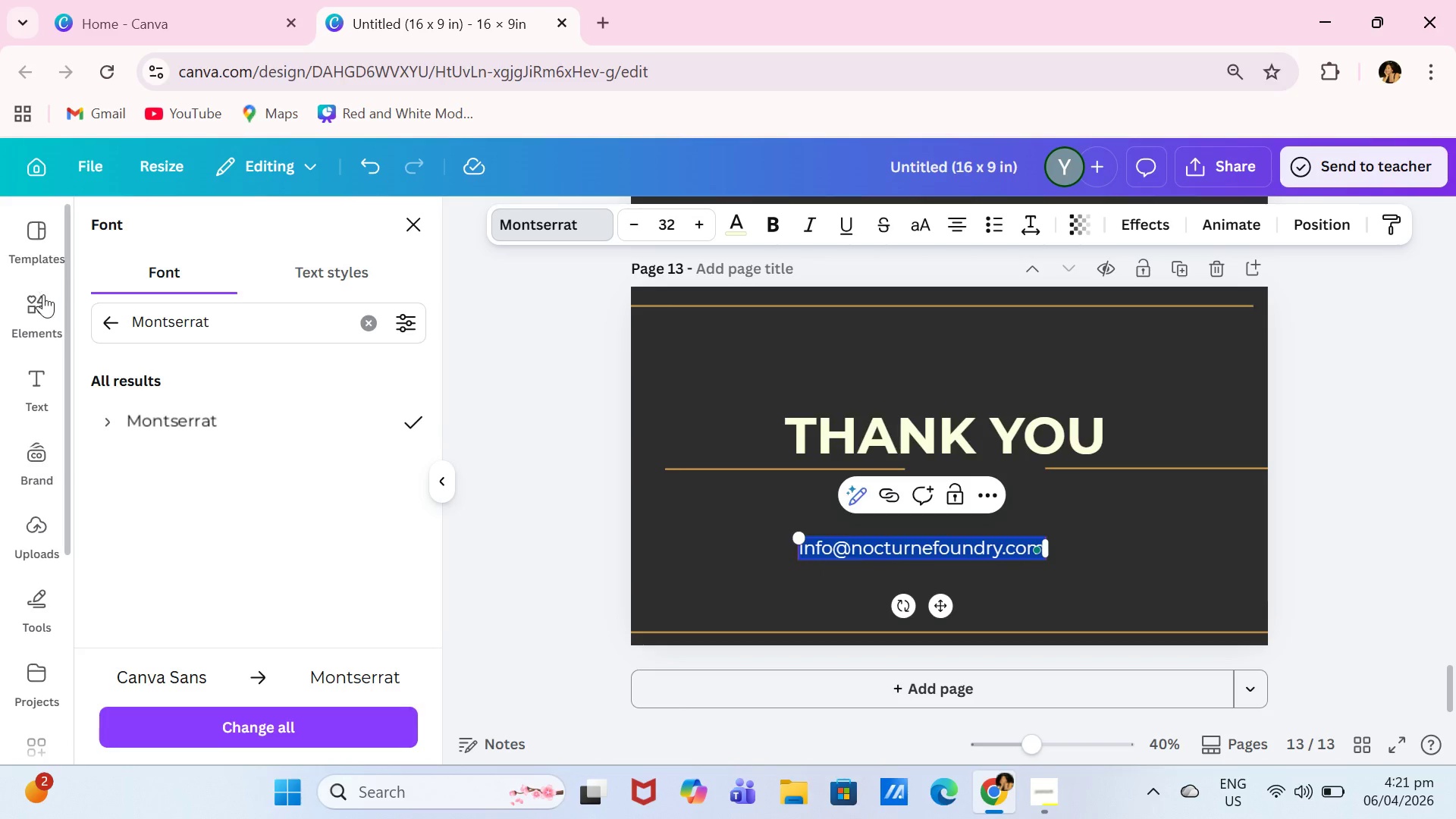 
left_click([43, 296])
 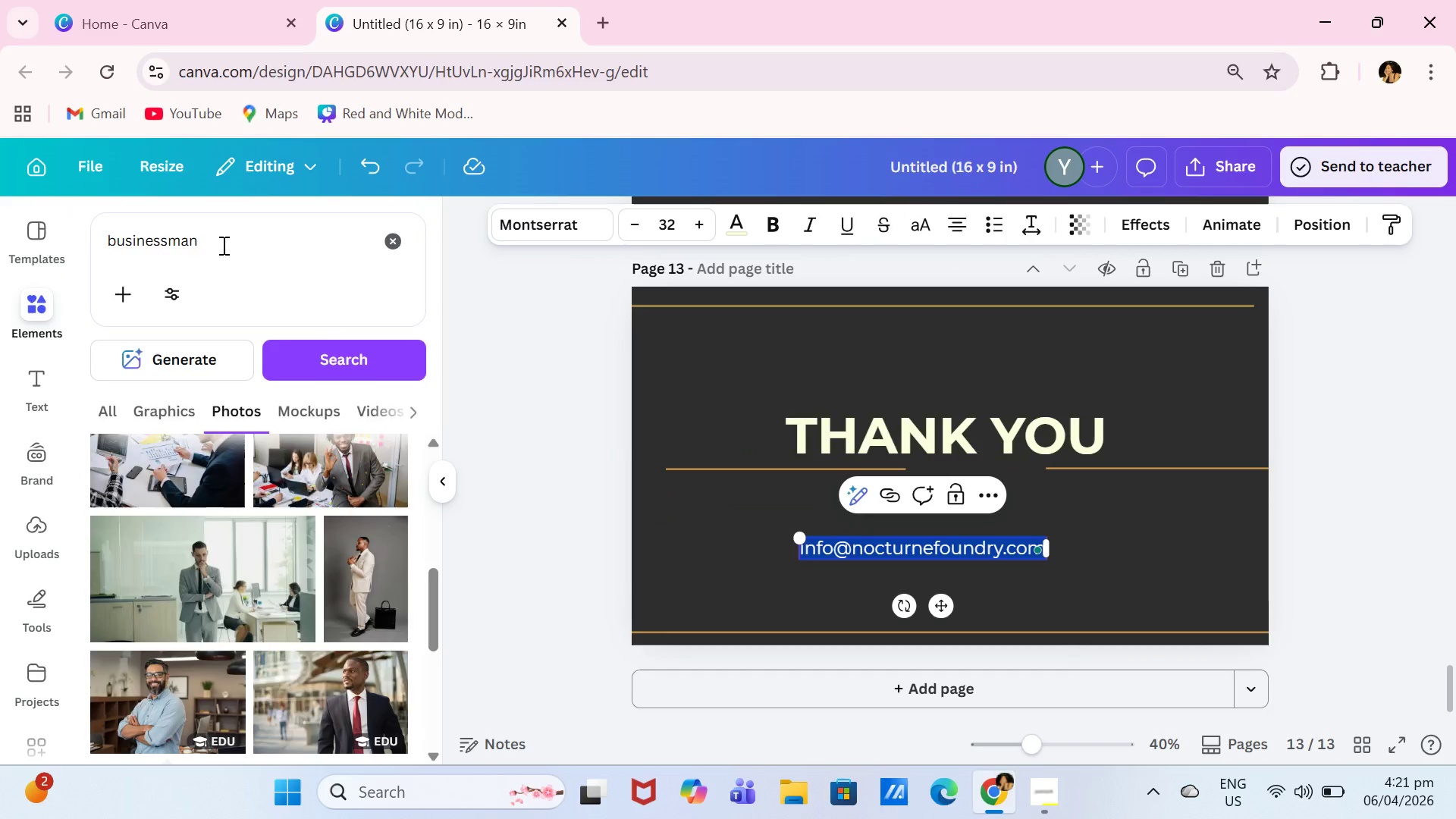 
left_click_drag(start_coordinate=[225, 240], to_coordinate=[62, 240])
 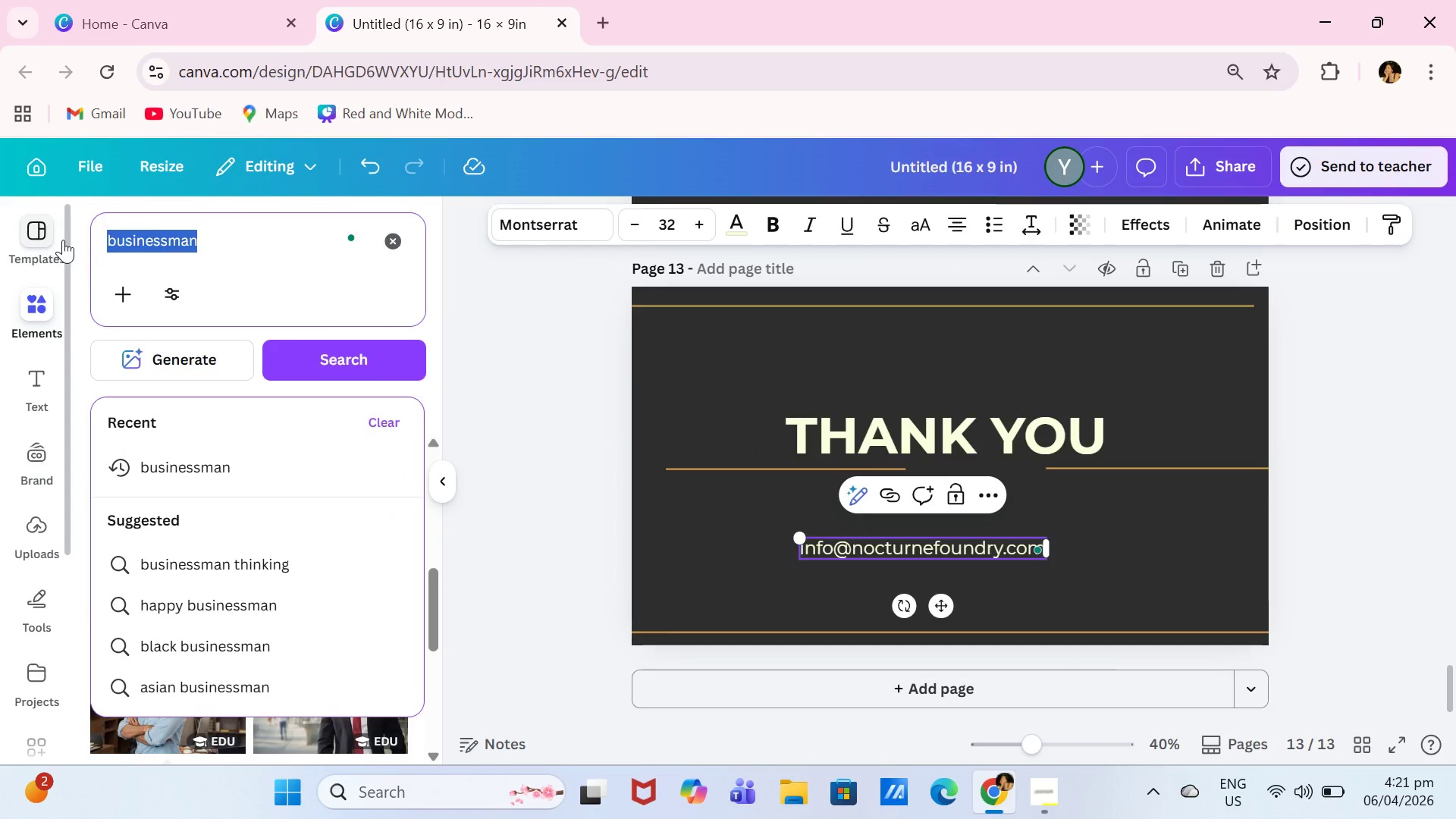 
key(Control+E)
 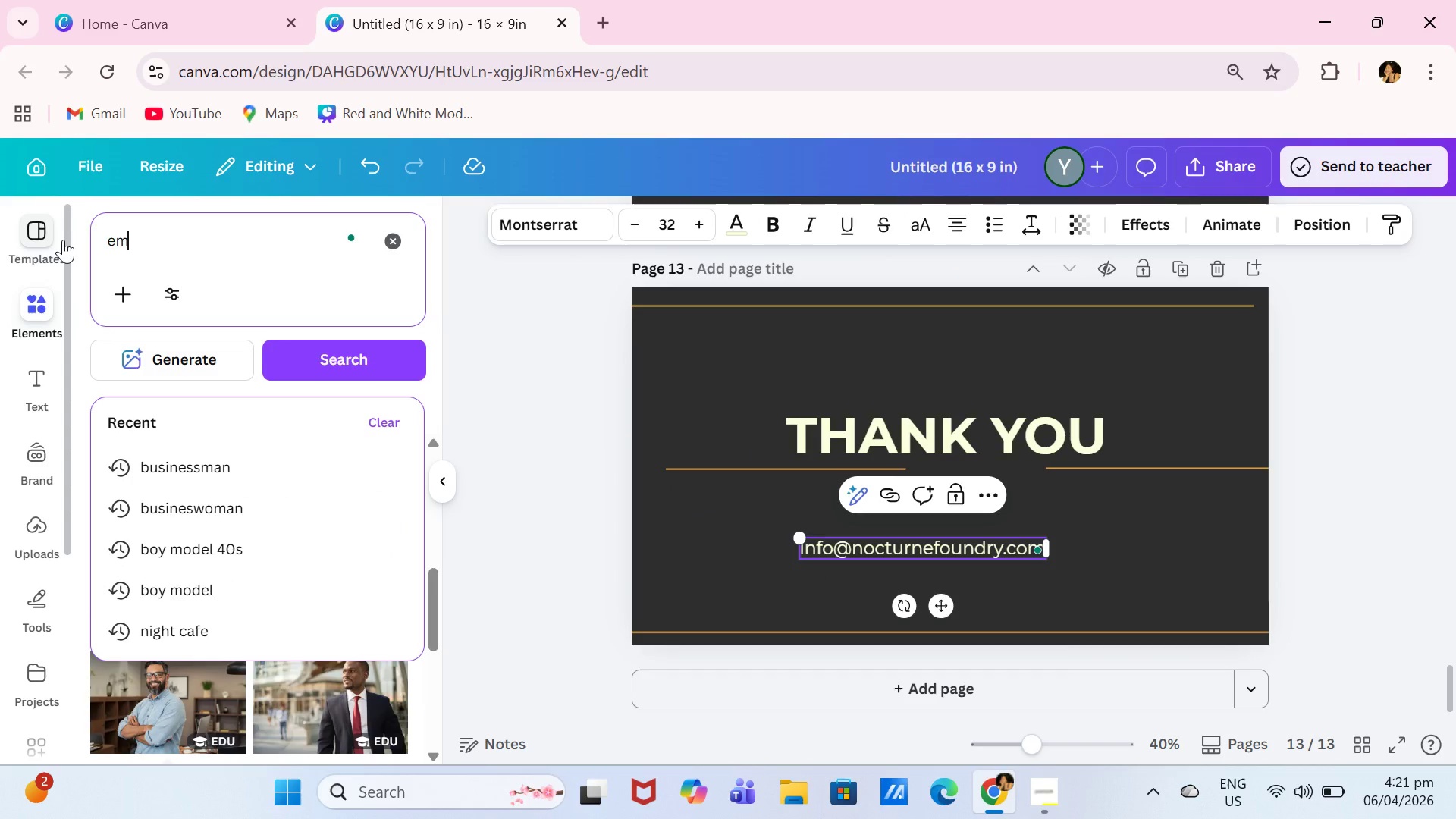 
type(mail)
 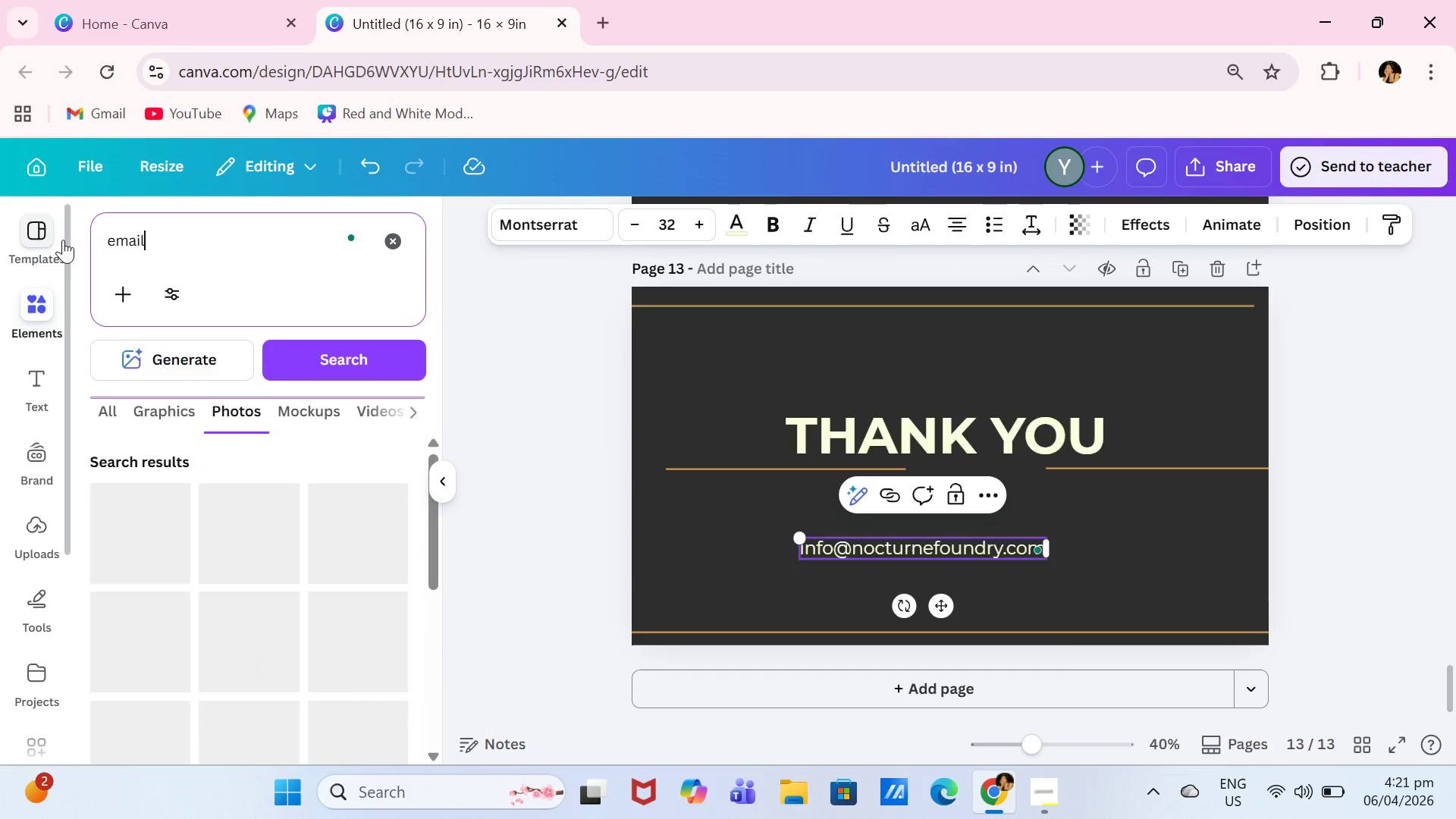 
key(Enter)
 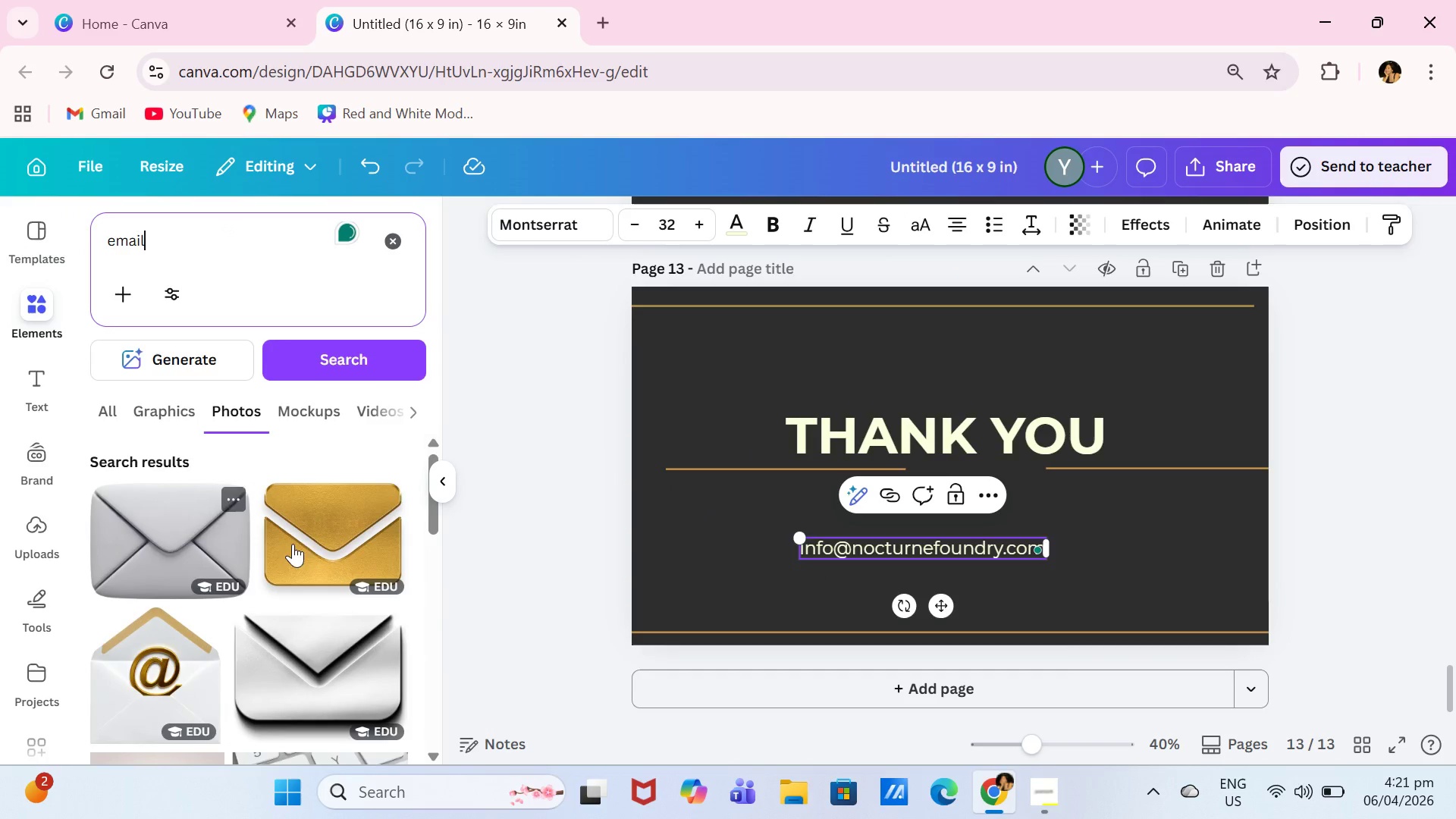 
scroll: coordinate [309, 560], scroll_direction: down, amount: 1.0
 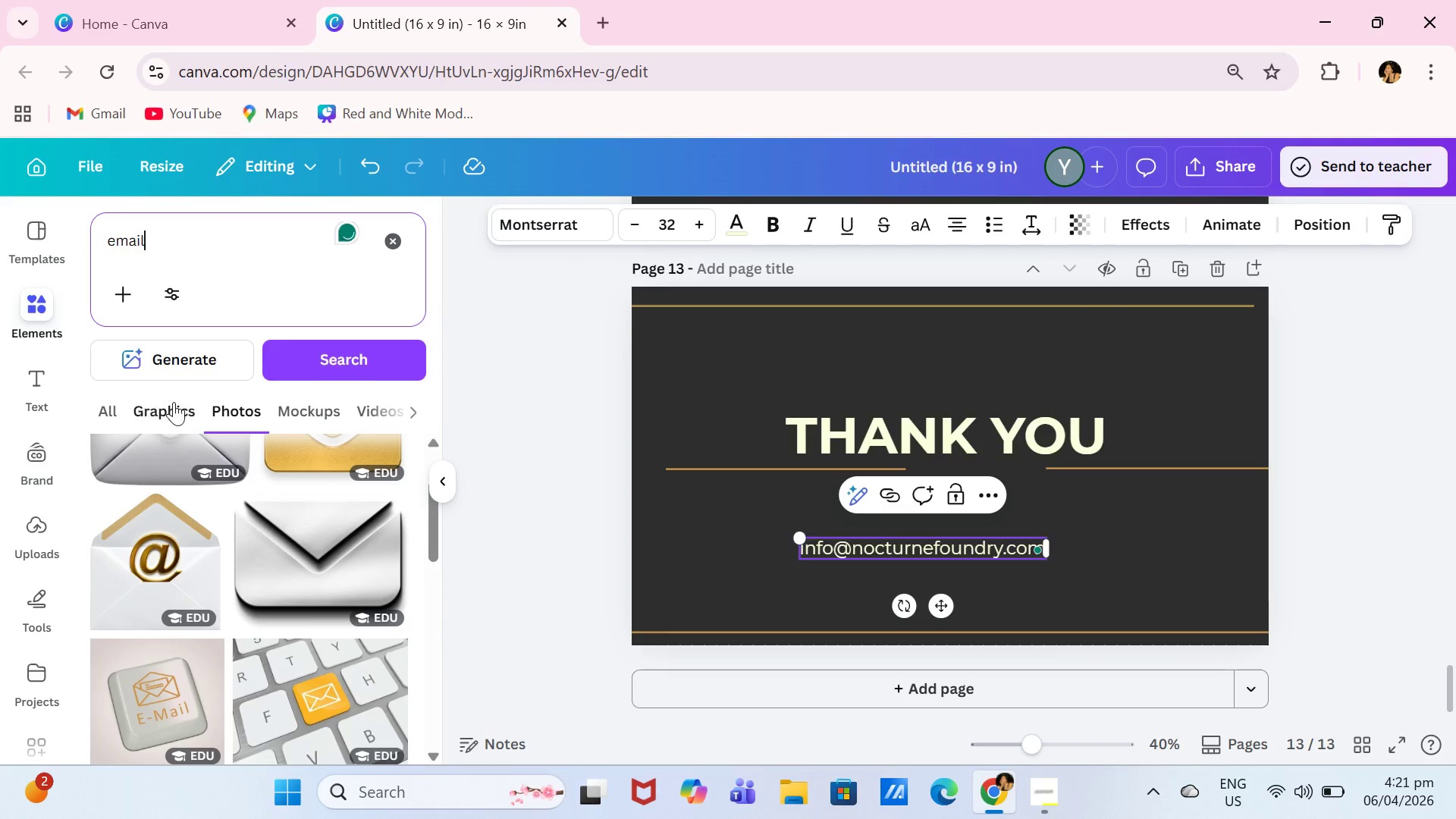 
left_click([174, 402])
 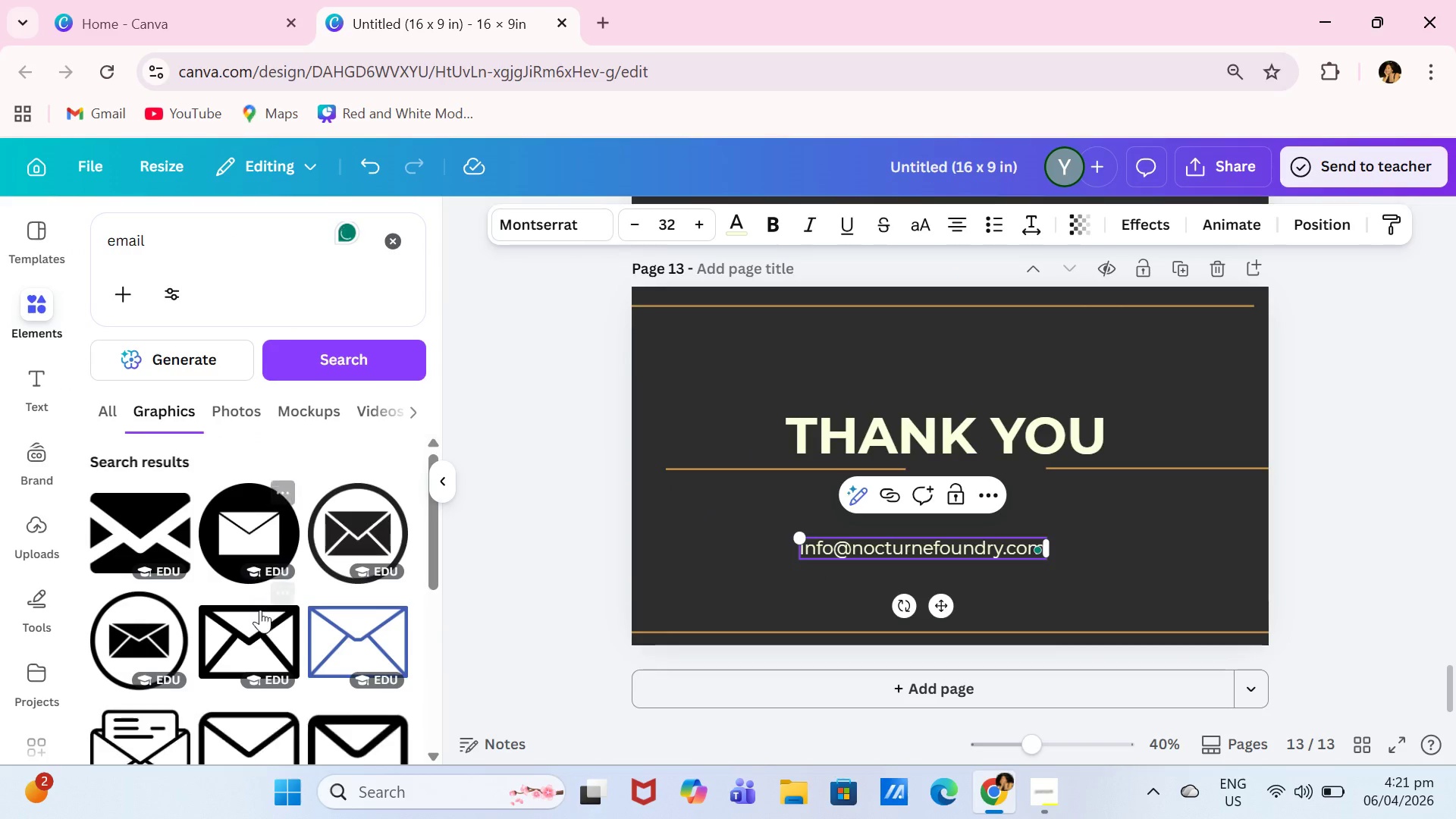 
left_click([260, 620])
 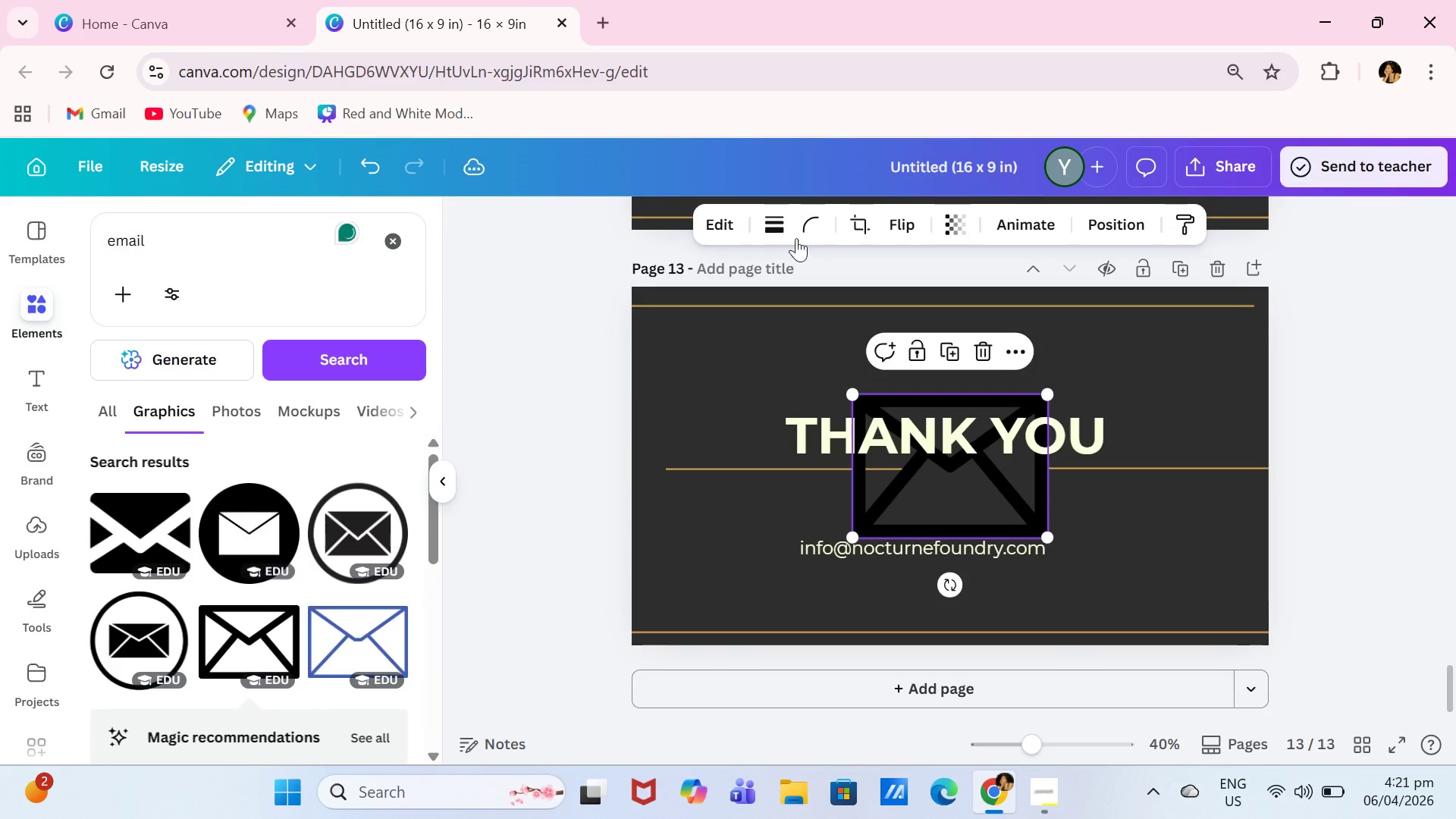 
left_click([771, 228])
 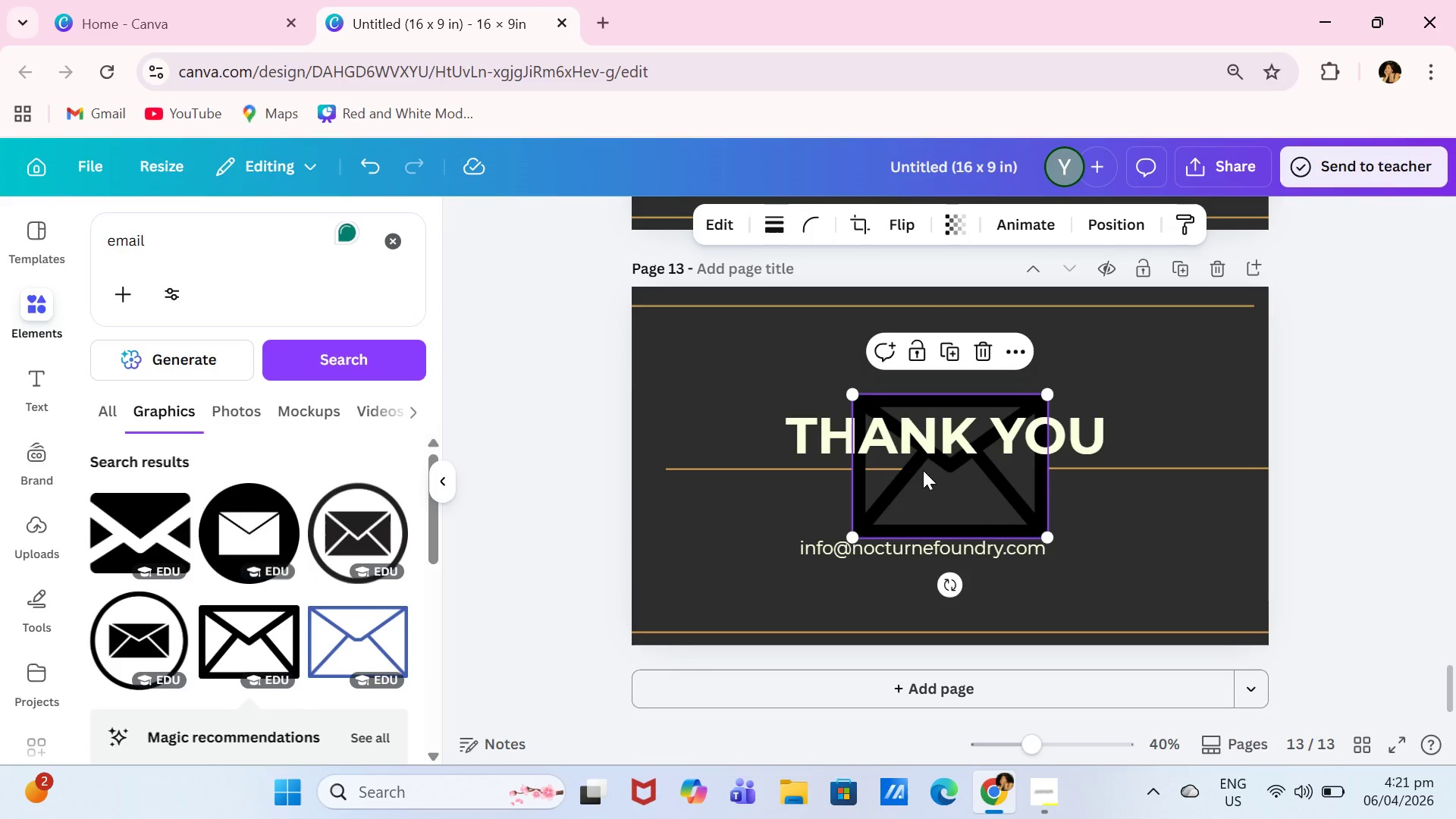 
key(Backspace)
 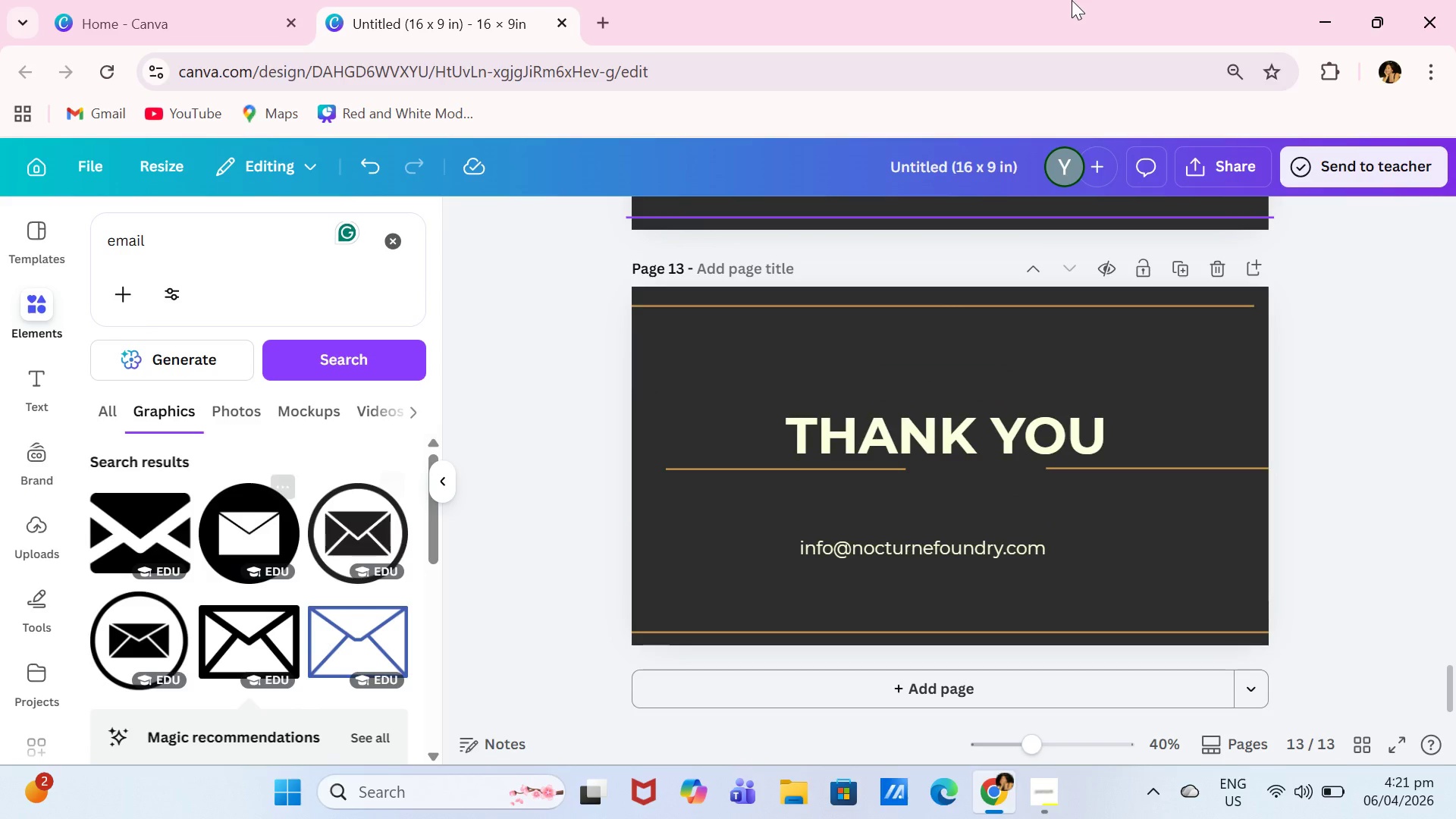 
scroll: coordinate [260, 558], scroll_direction: down, amount: 2.0
 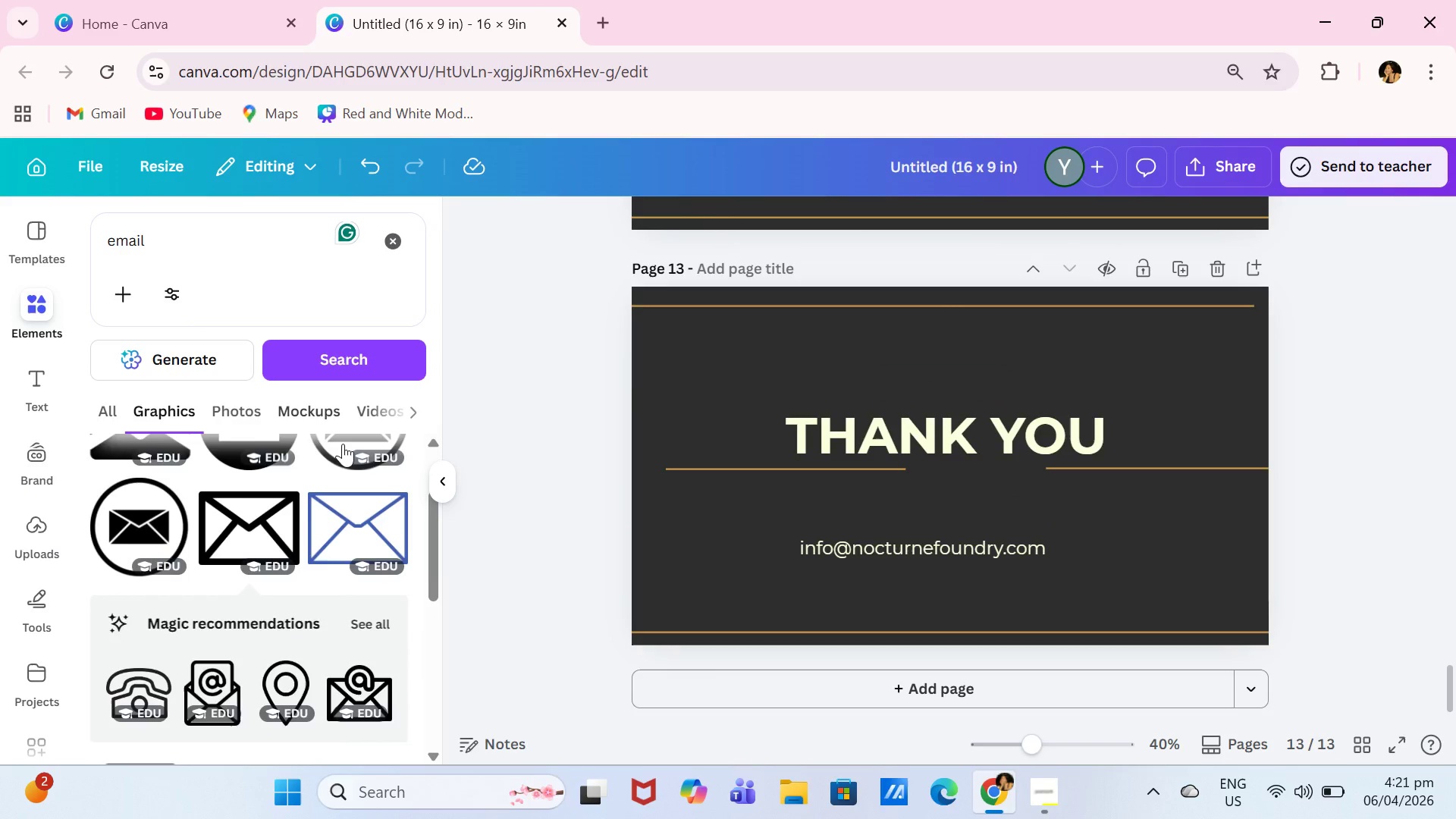 
left_click([341, 445])
 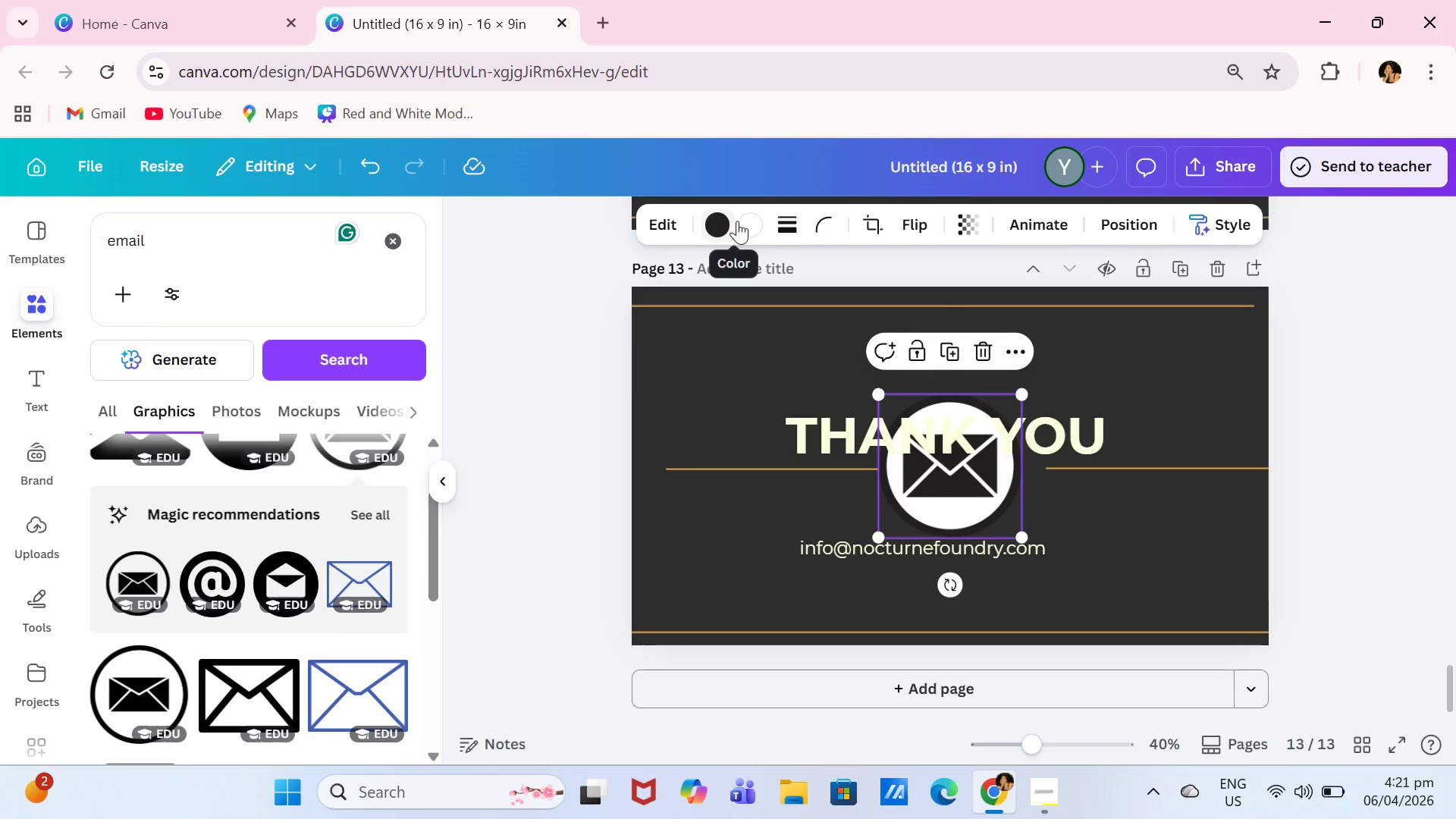 
left_click([725, 225])
 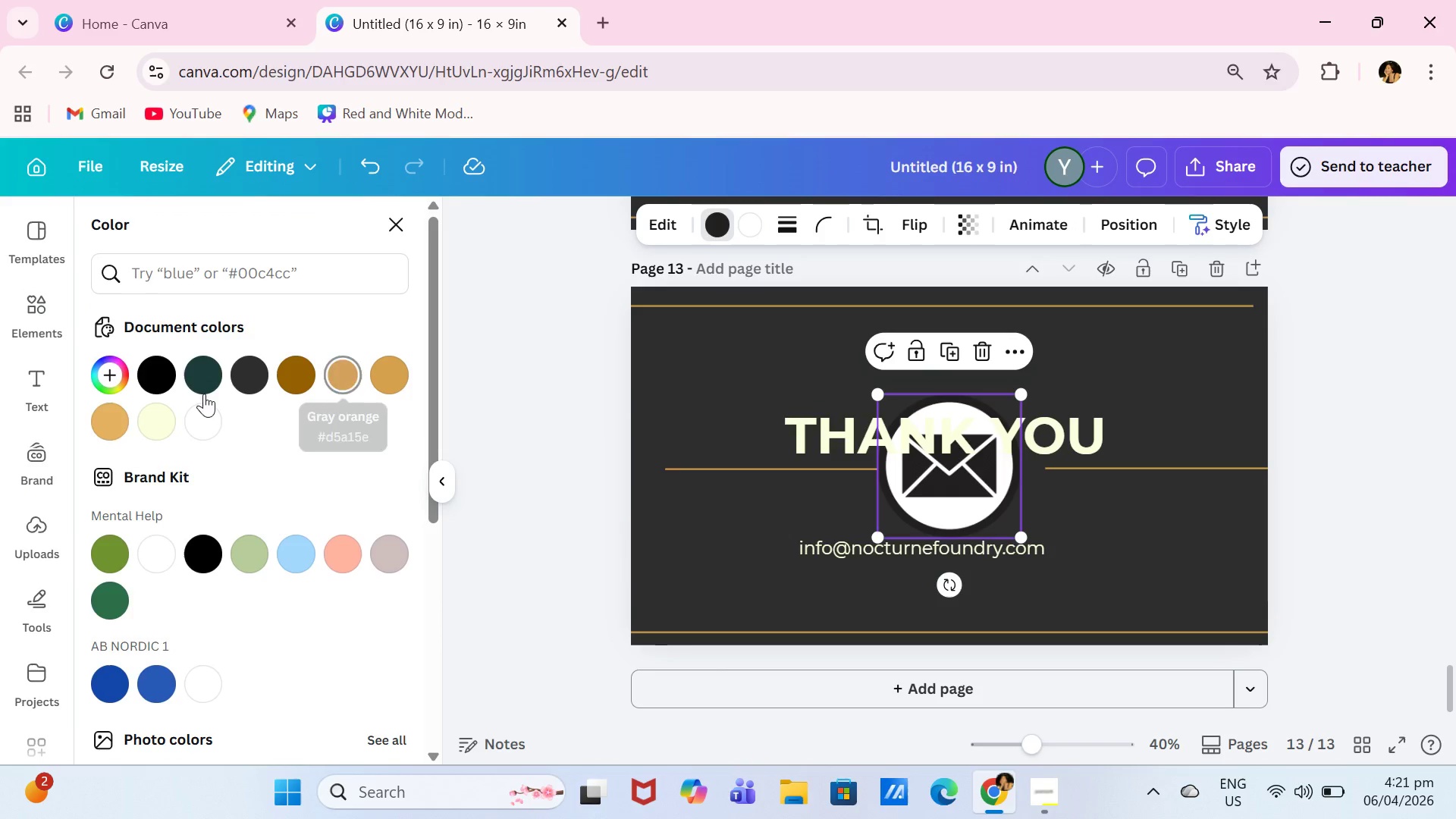 
left_click([113, 427])
 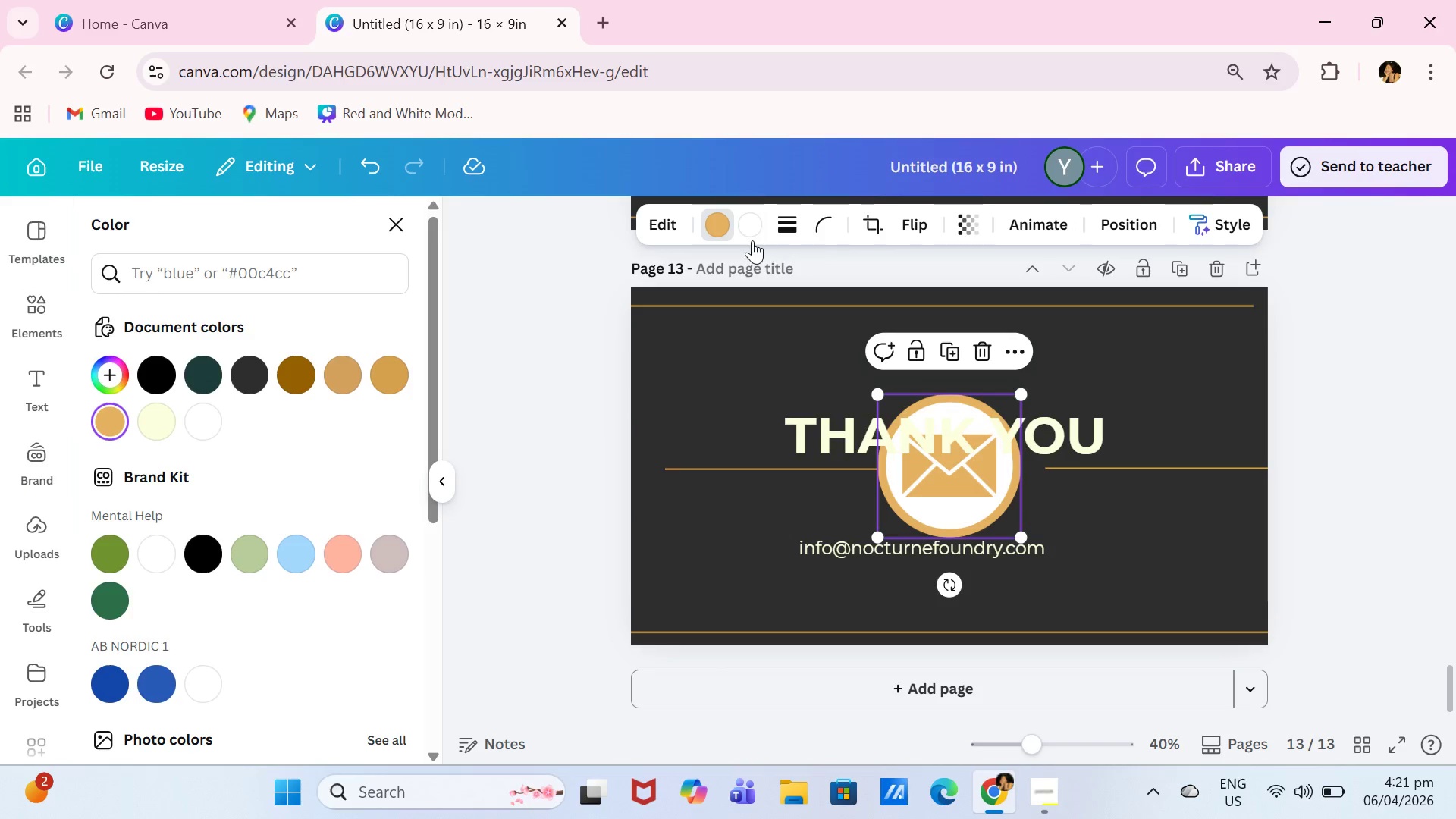 
left_click([752, 240])
 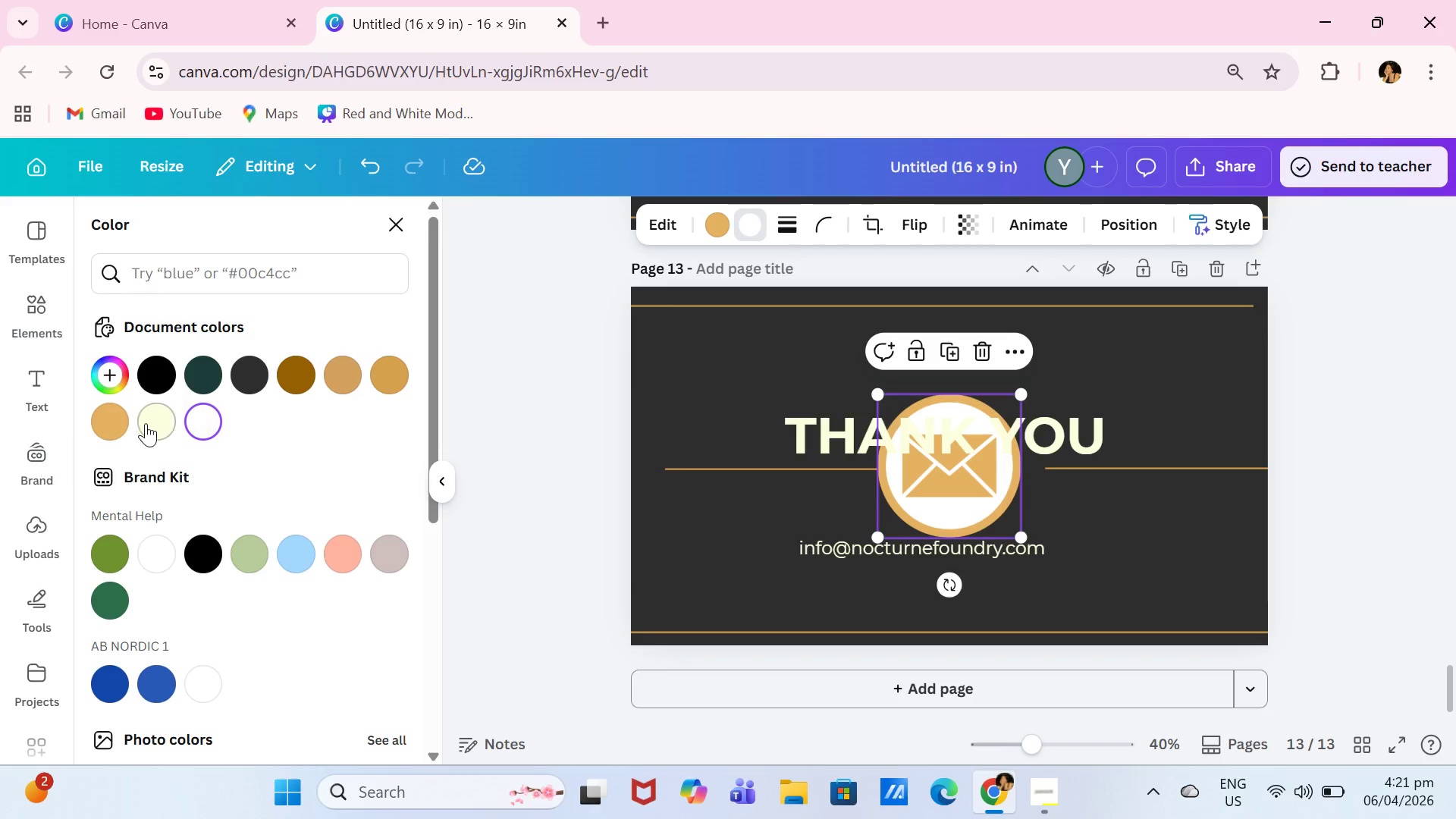 
left_click([146, 423])
 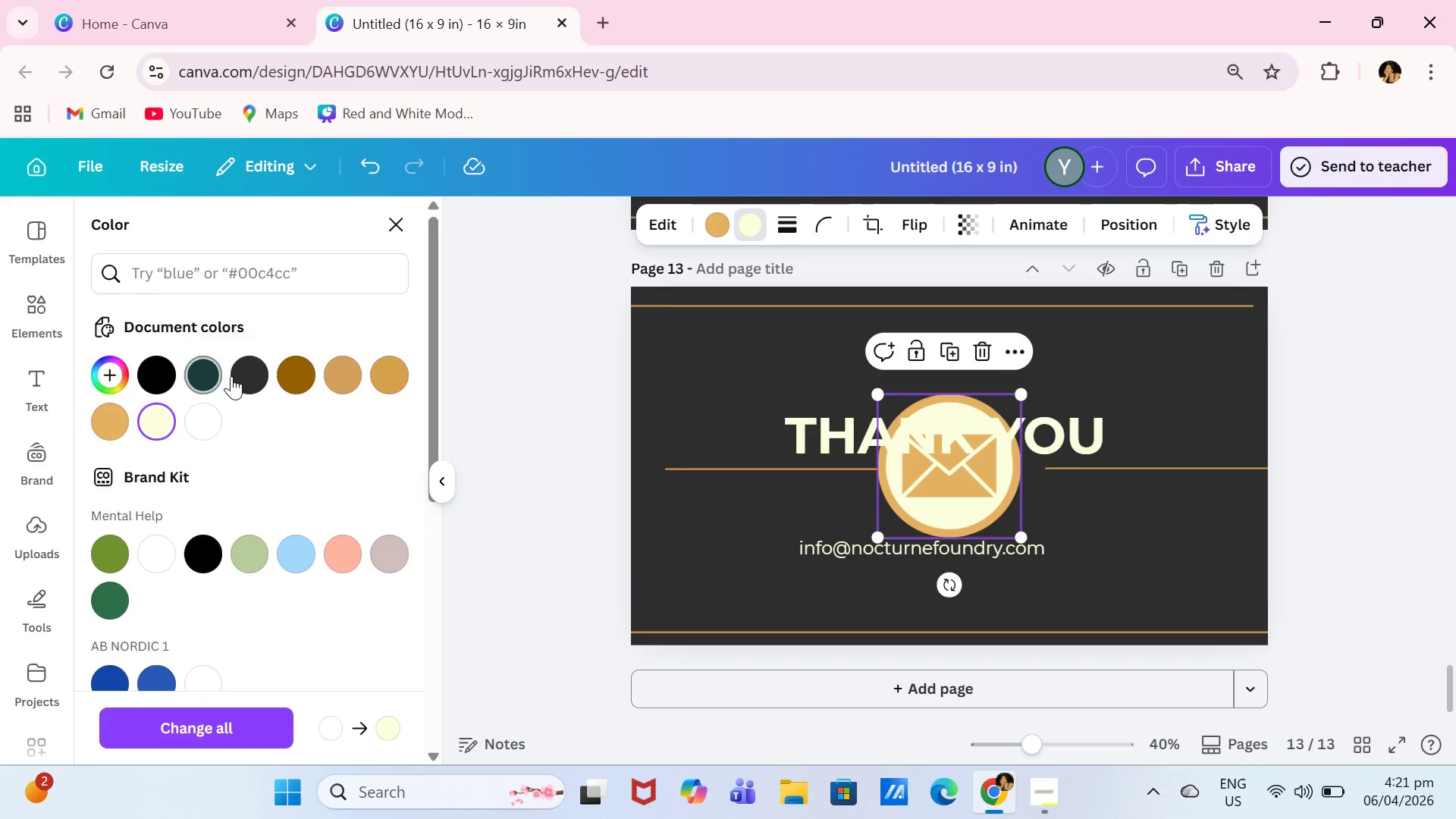 
left_click([234, 375])
 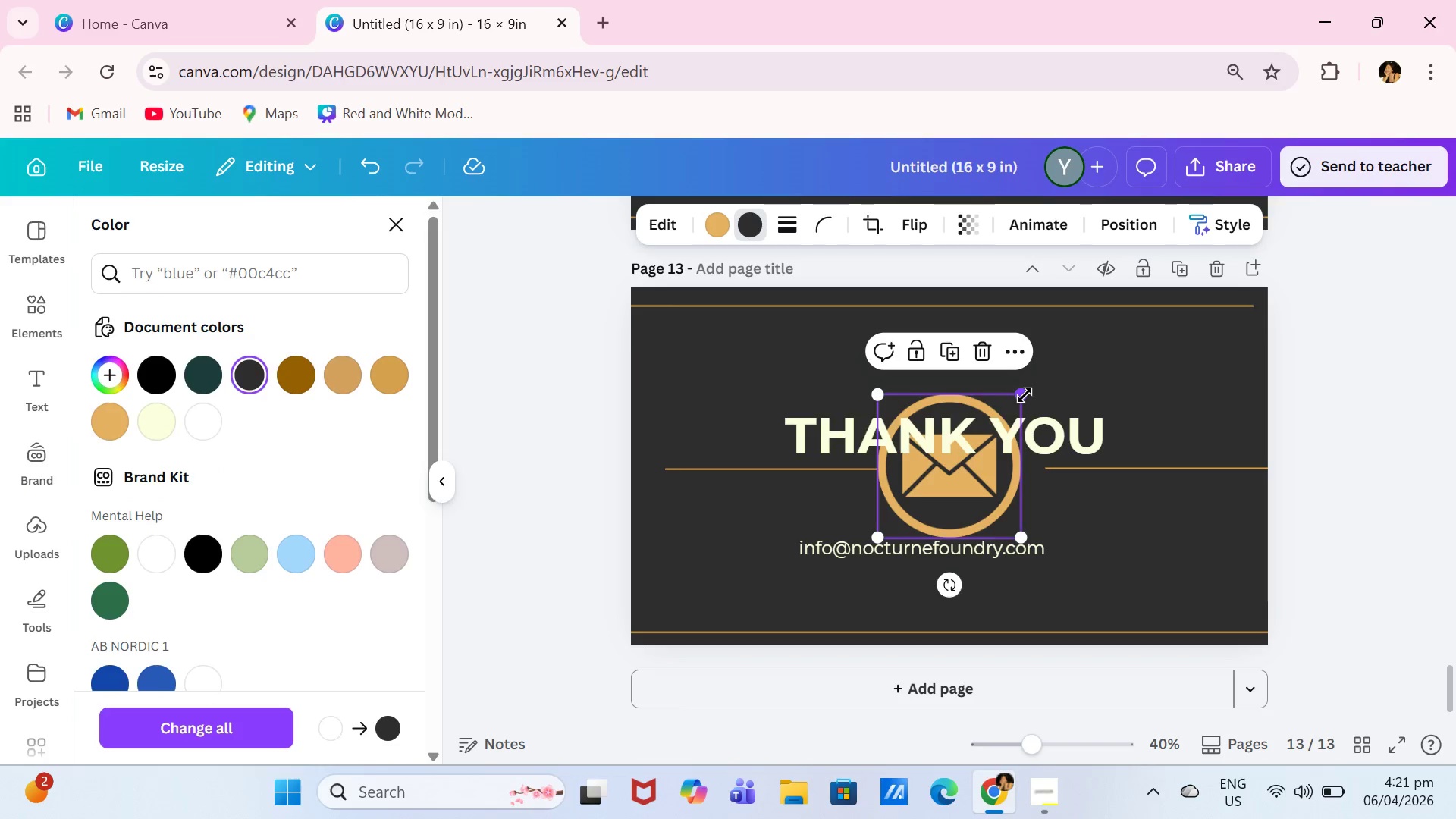 
left_click_drag(start_coordinate=[1018, 397], to_coordinate=[930, 529])
 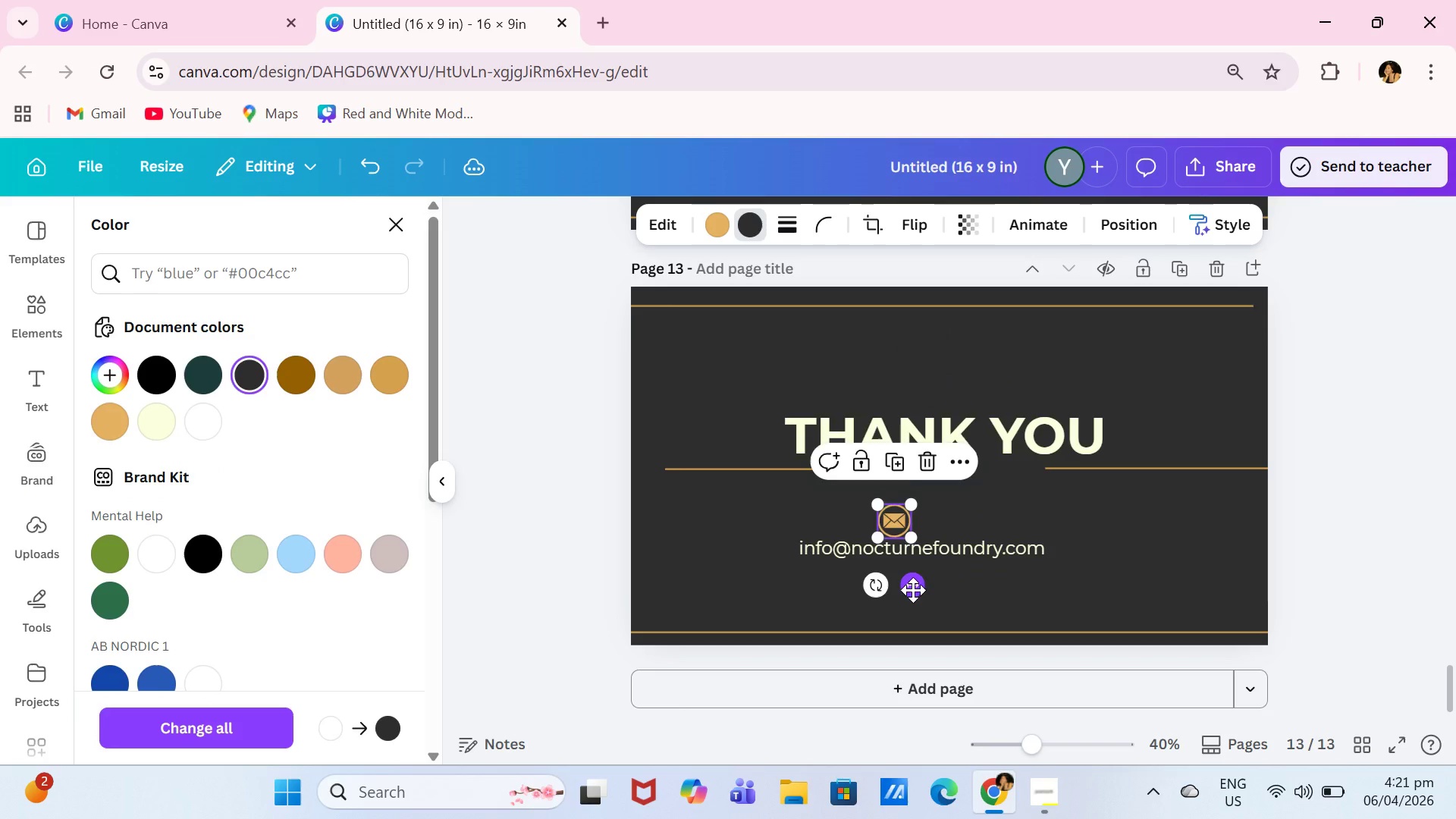 
left_click_drag(start_coordinate=[913, 590], to_coordinate=[781, 590])
 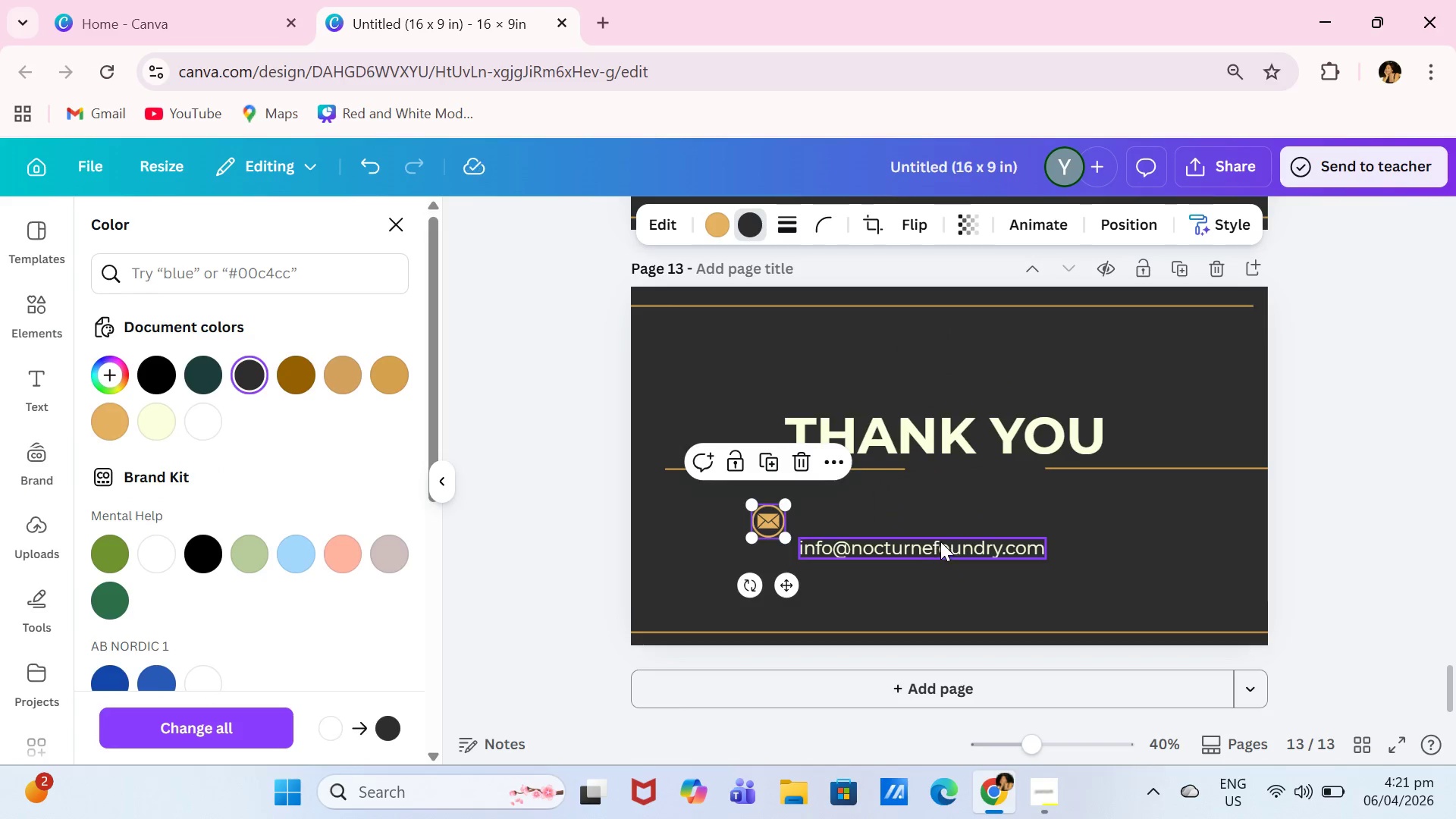 
left_click_drag(start_coordinate=[940, 541], to_coordinate=[976, 585])
 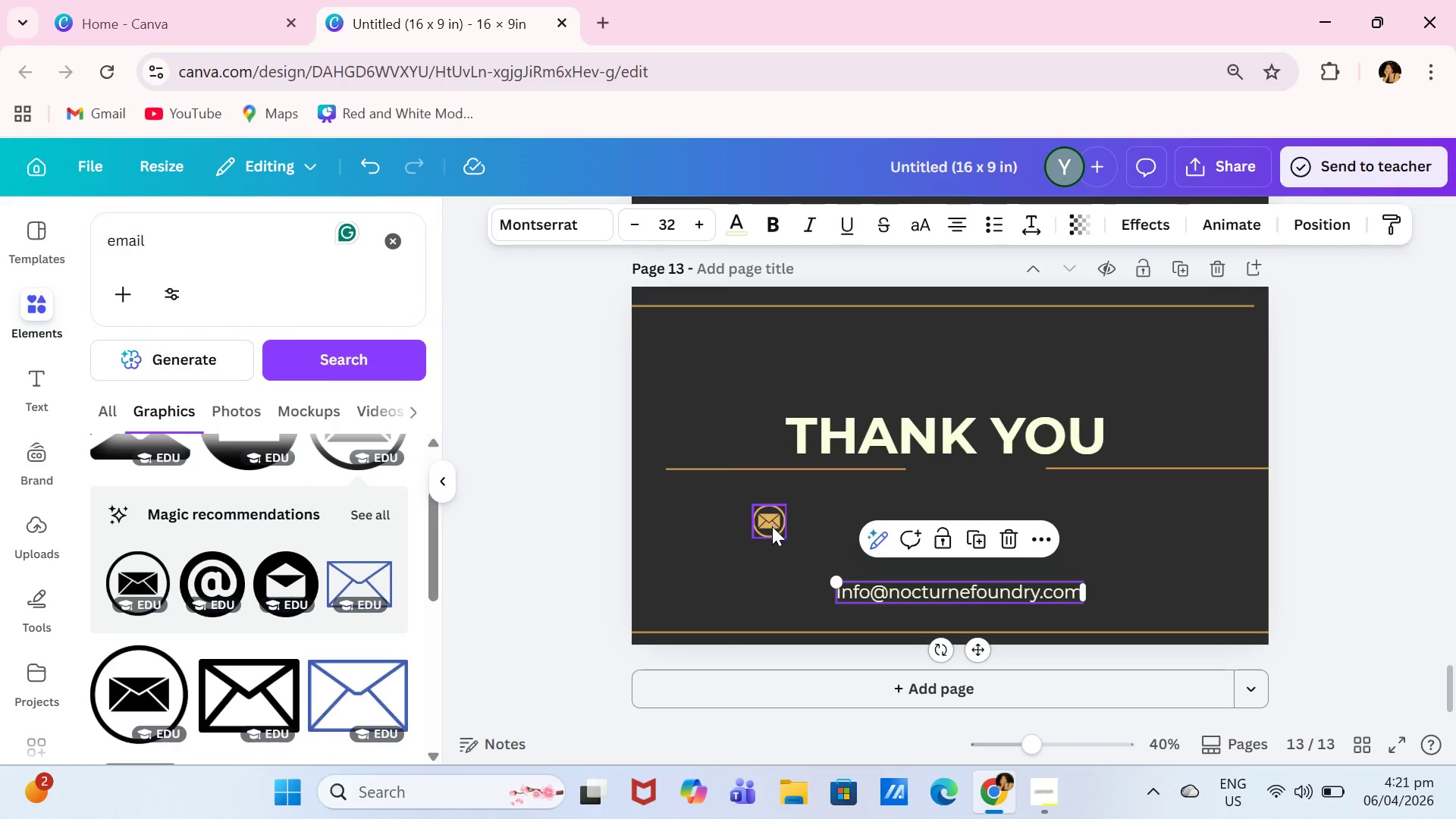 
left_click_drag(start_coordinate=[772, 524], to_coordinate=[817, 593])
 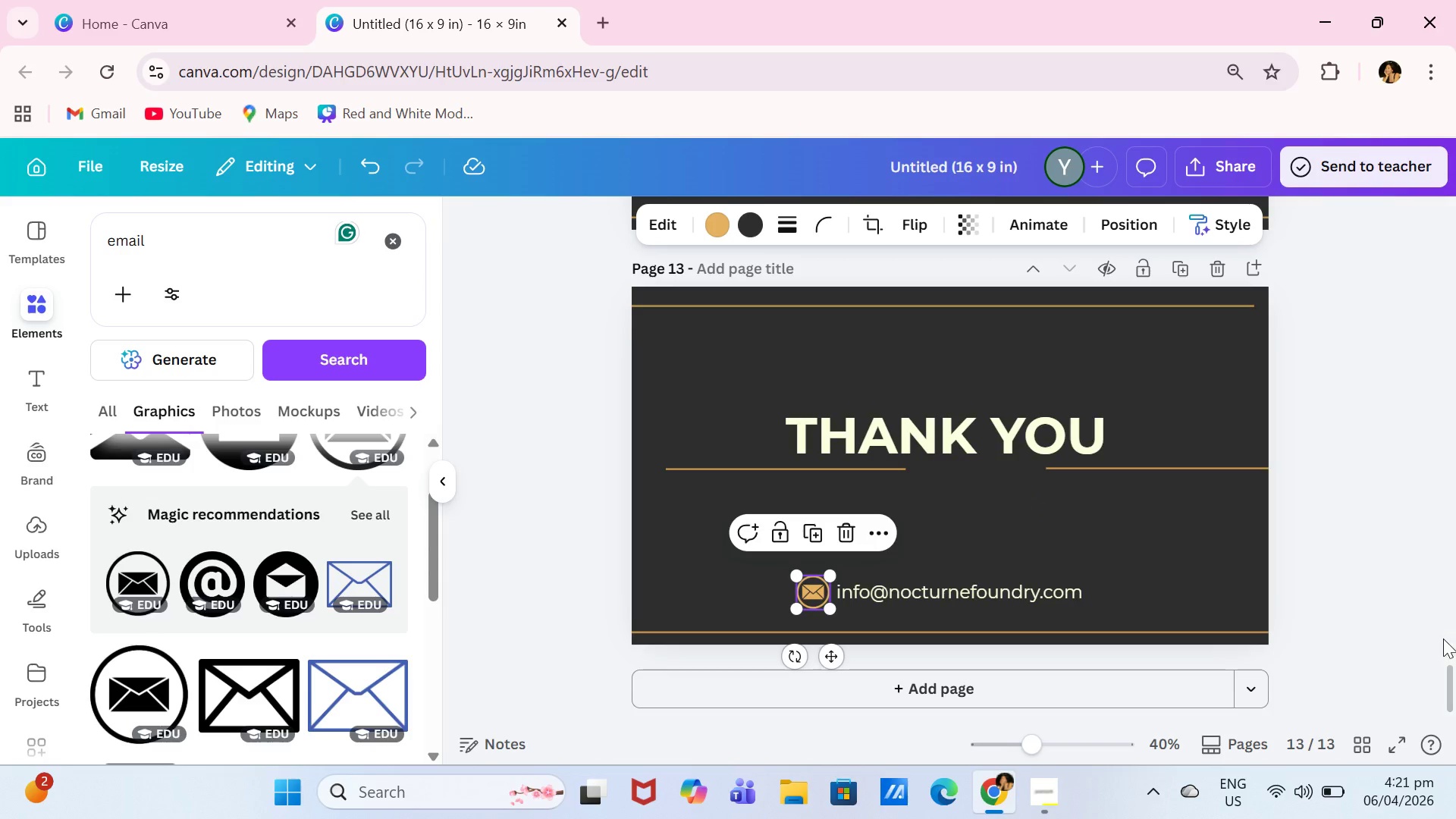 
left_click_drag(start_coordinate=[1455, 679], to_coordinate=[1455, 195])
 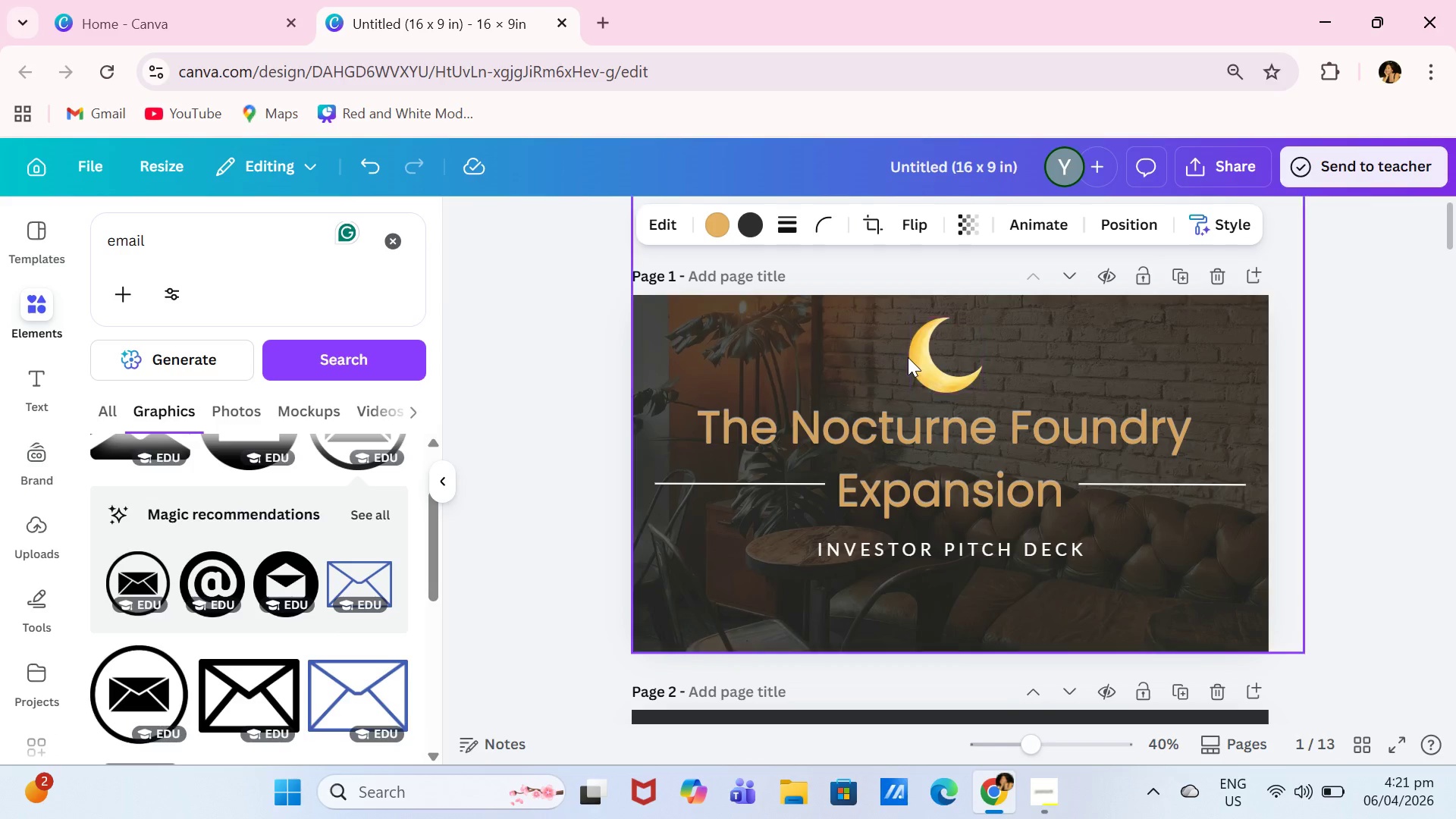 
left_click([908, 357])
 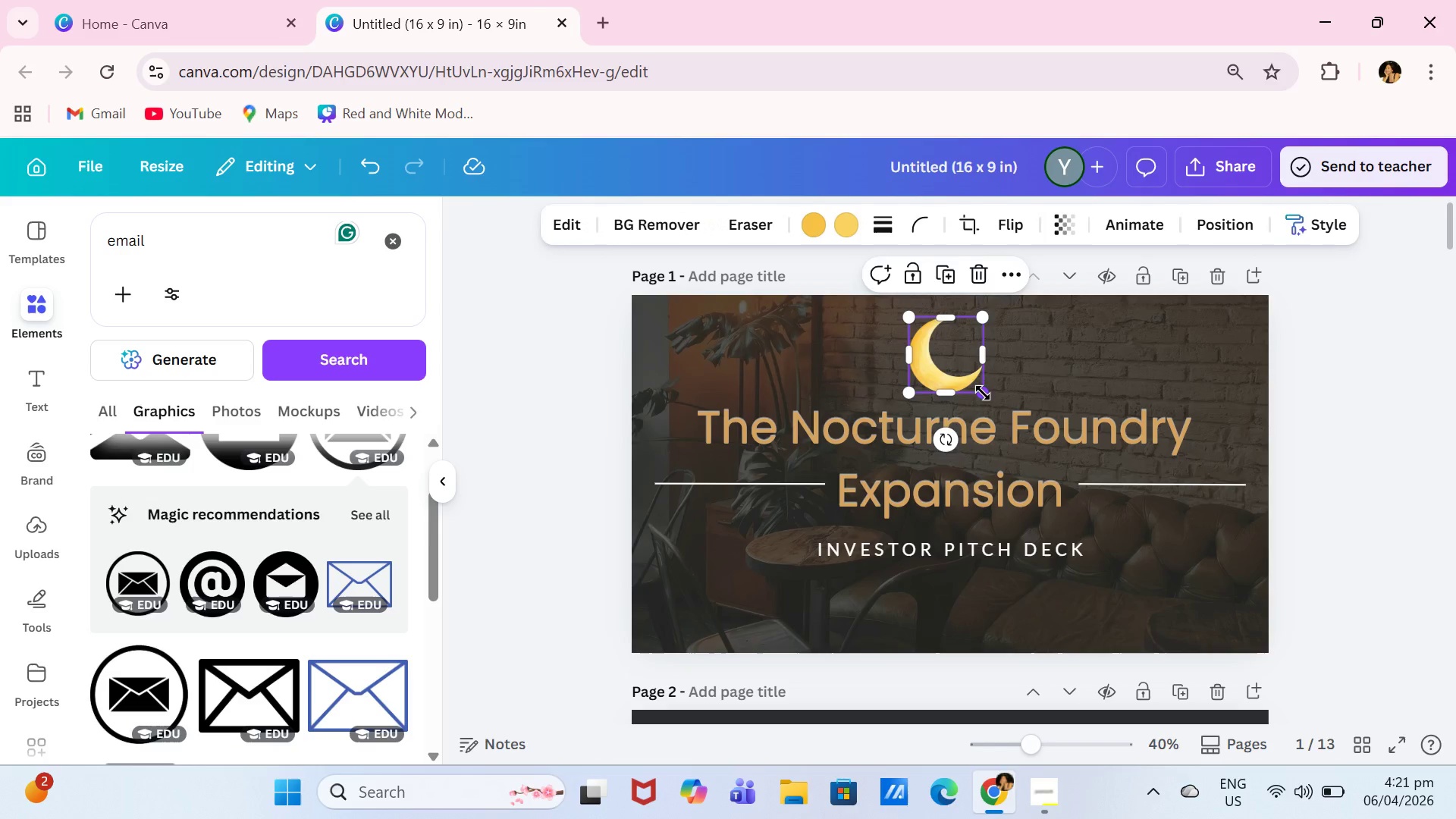 
left_click_drag(start_coordinate=[983, 393], to_coordinate=[978, 391])
 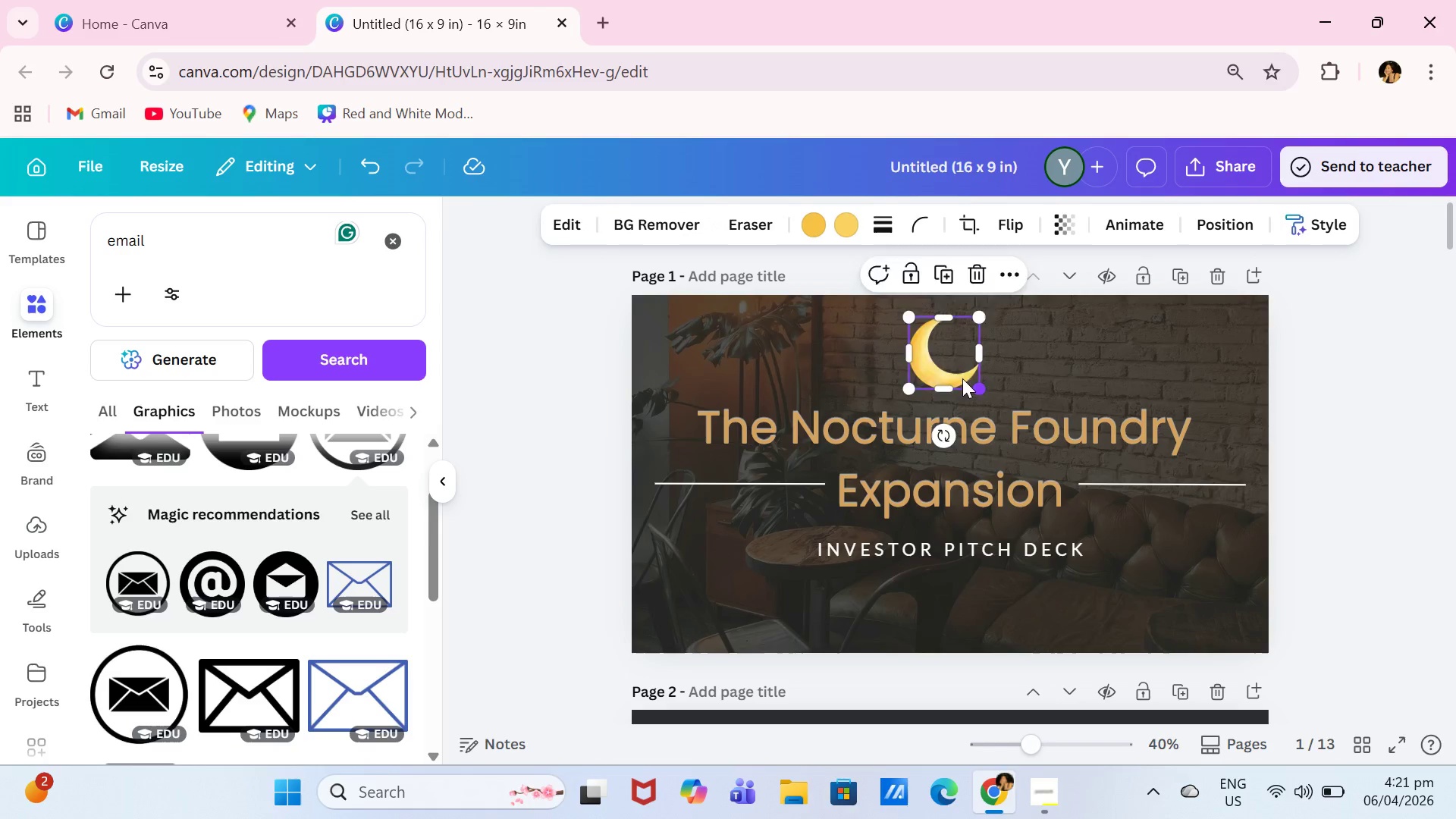 
left_click_drag(start_coordinate=[972, 383], to_coordinate=[956, 372])
 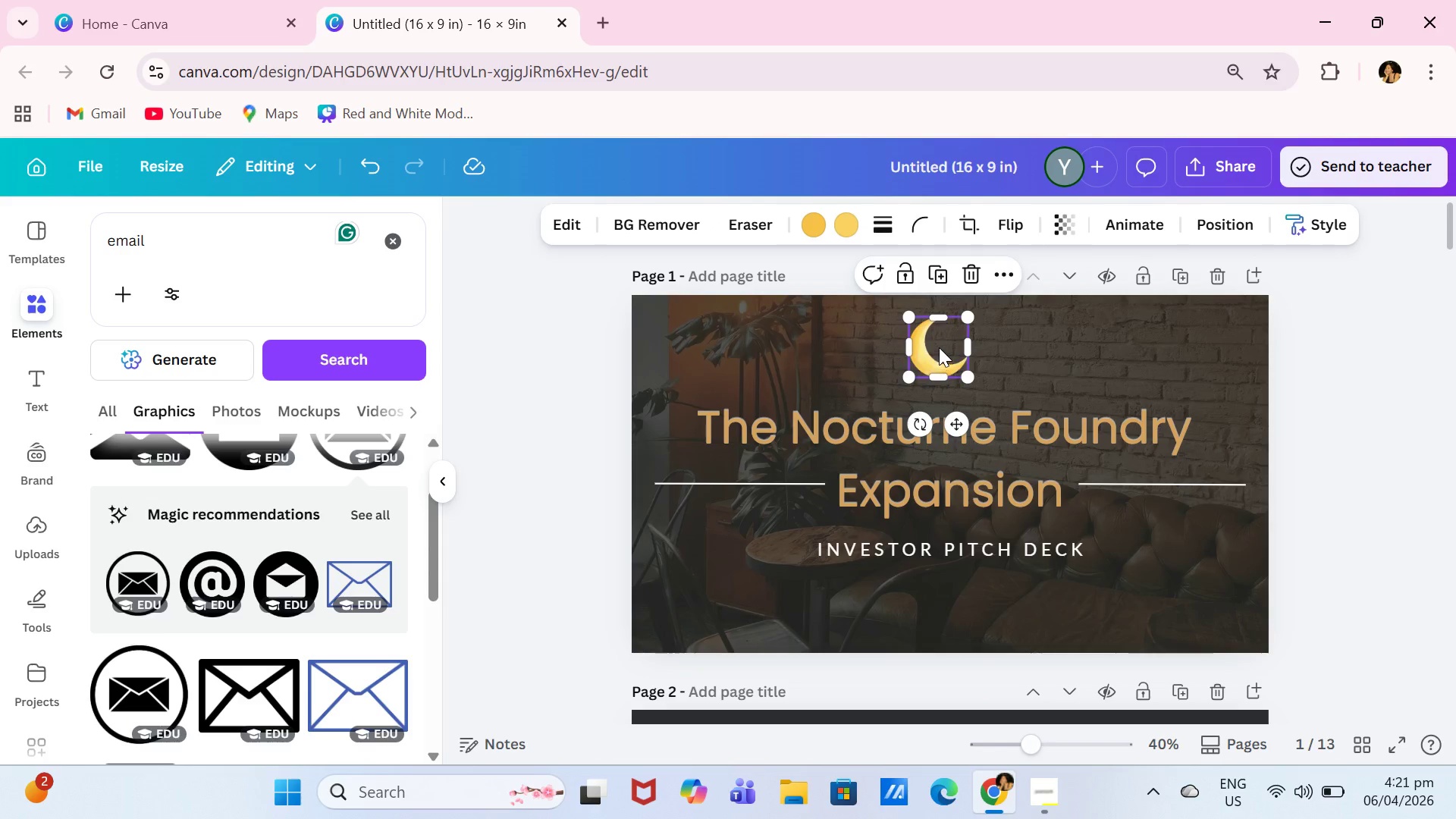 
left_click_drag(start_coordinate=[937, 347], to_coordinate=[934, 367])
 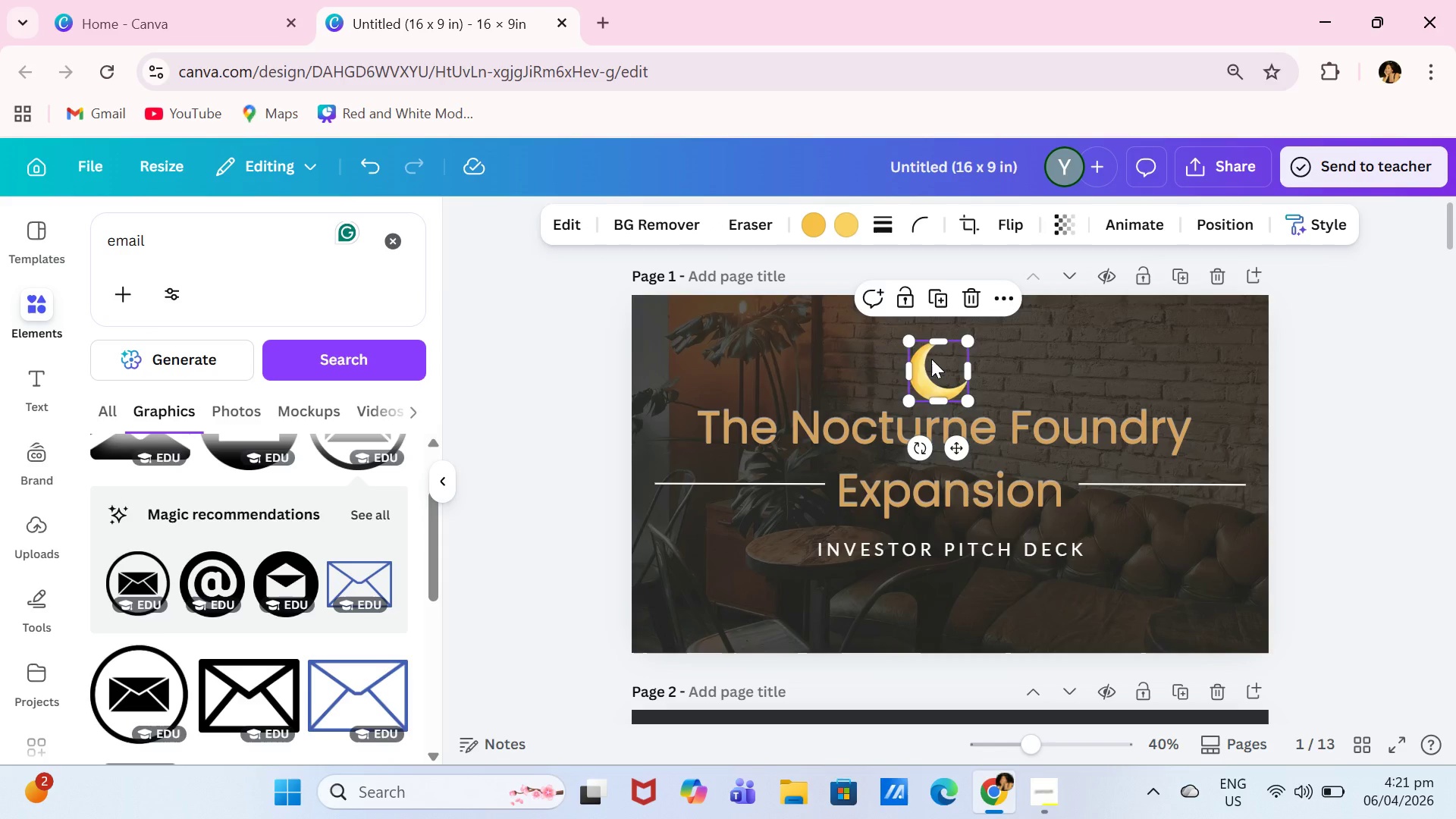 
key(Control+ControlLeft)
 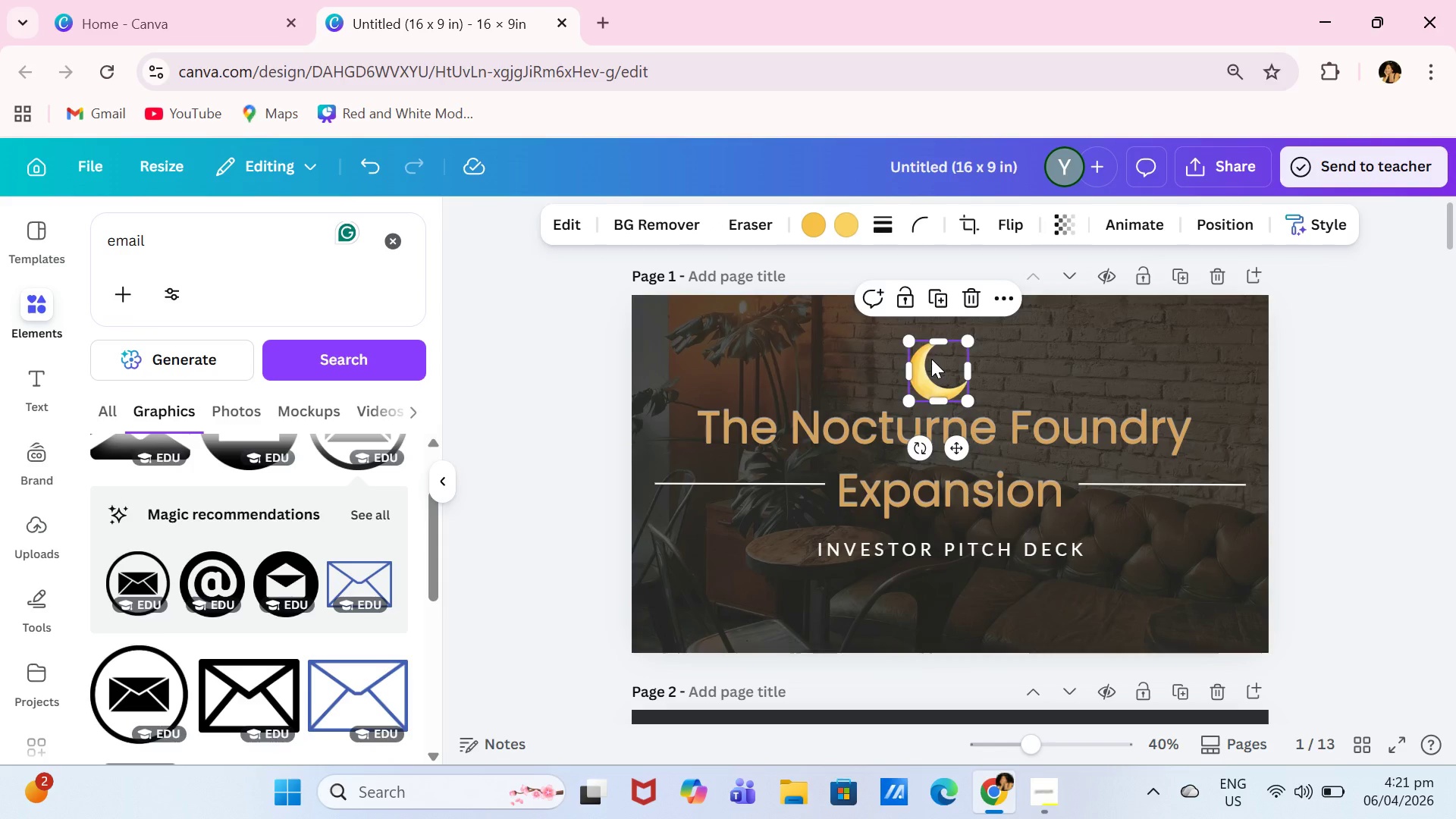 
key(Control+C)
 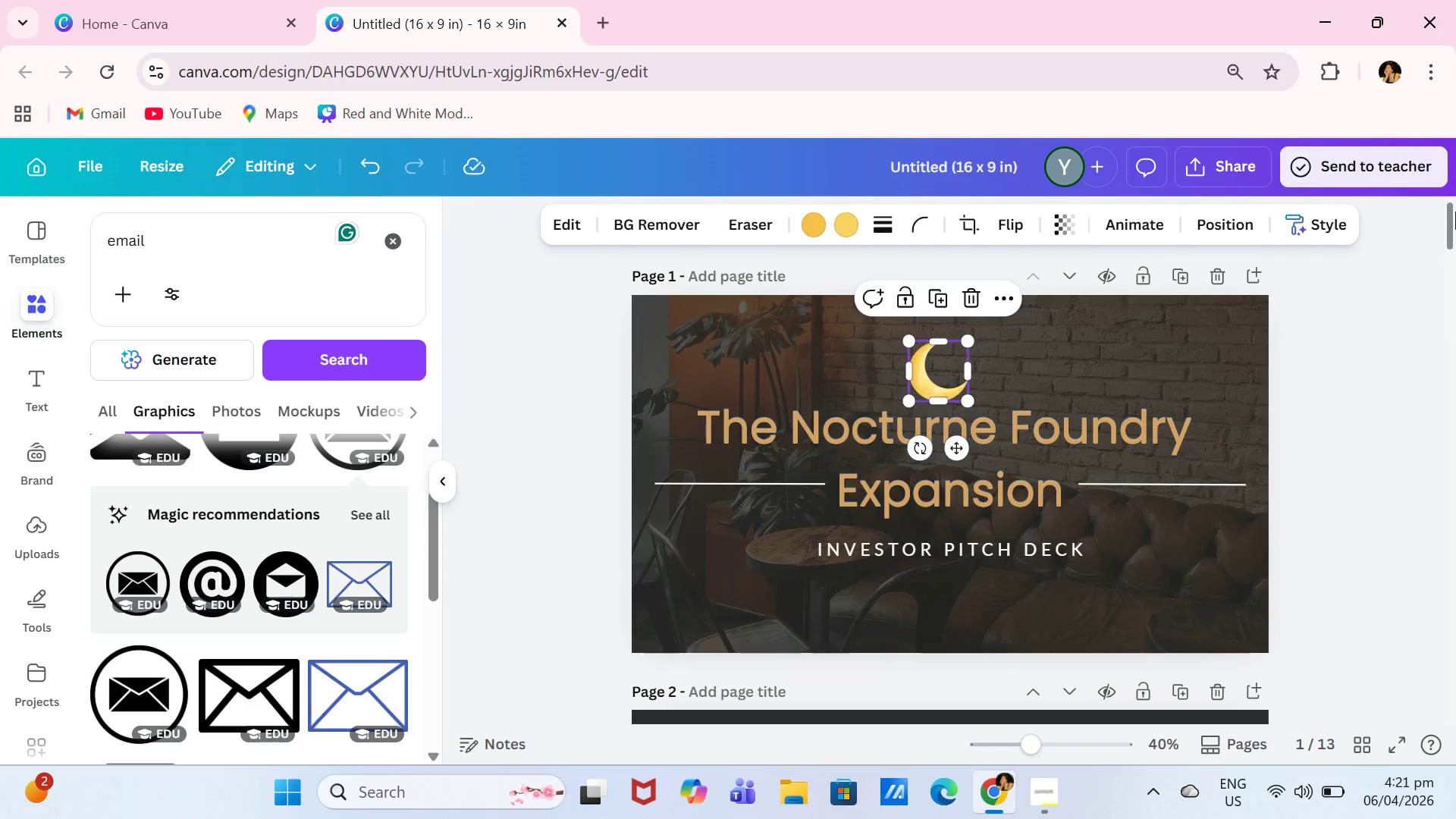 
left_click_drag(start_coordinate=[1455, 218], to_coordinate=[1455, 714])
 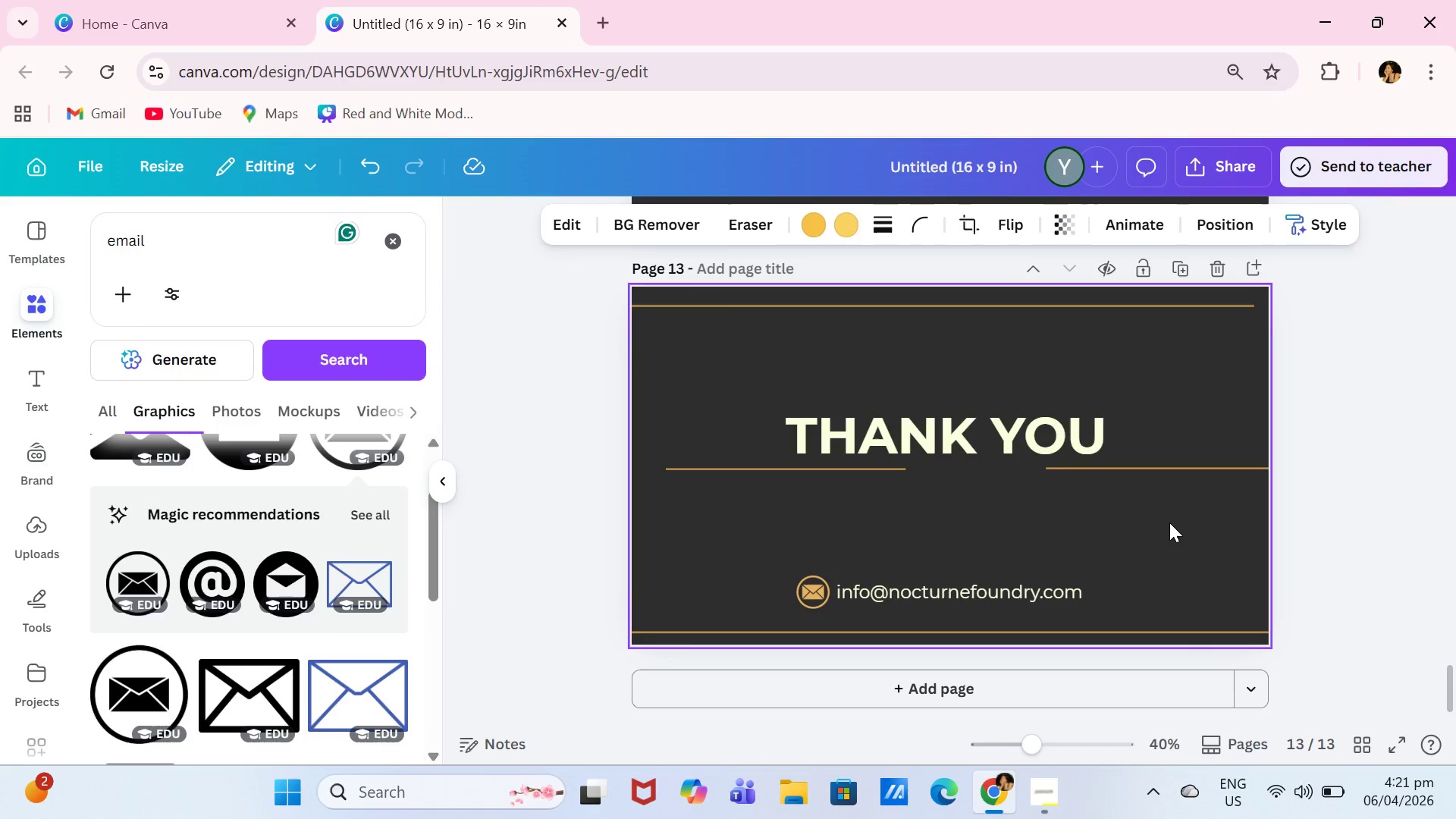 
left_click([1169, 522])
 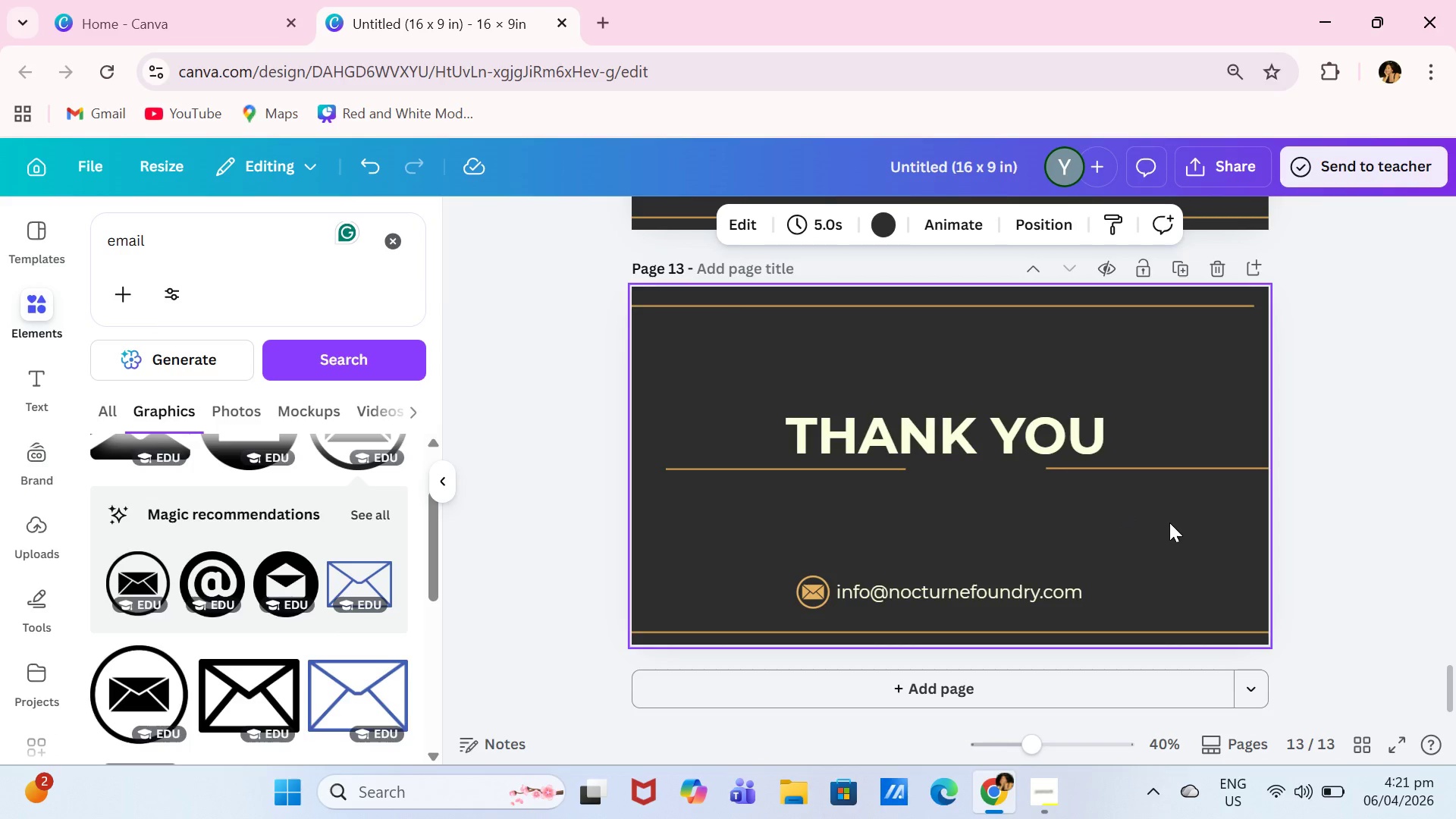 
key(Control+ControlLeft)
 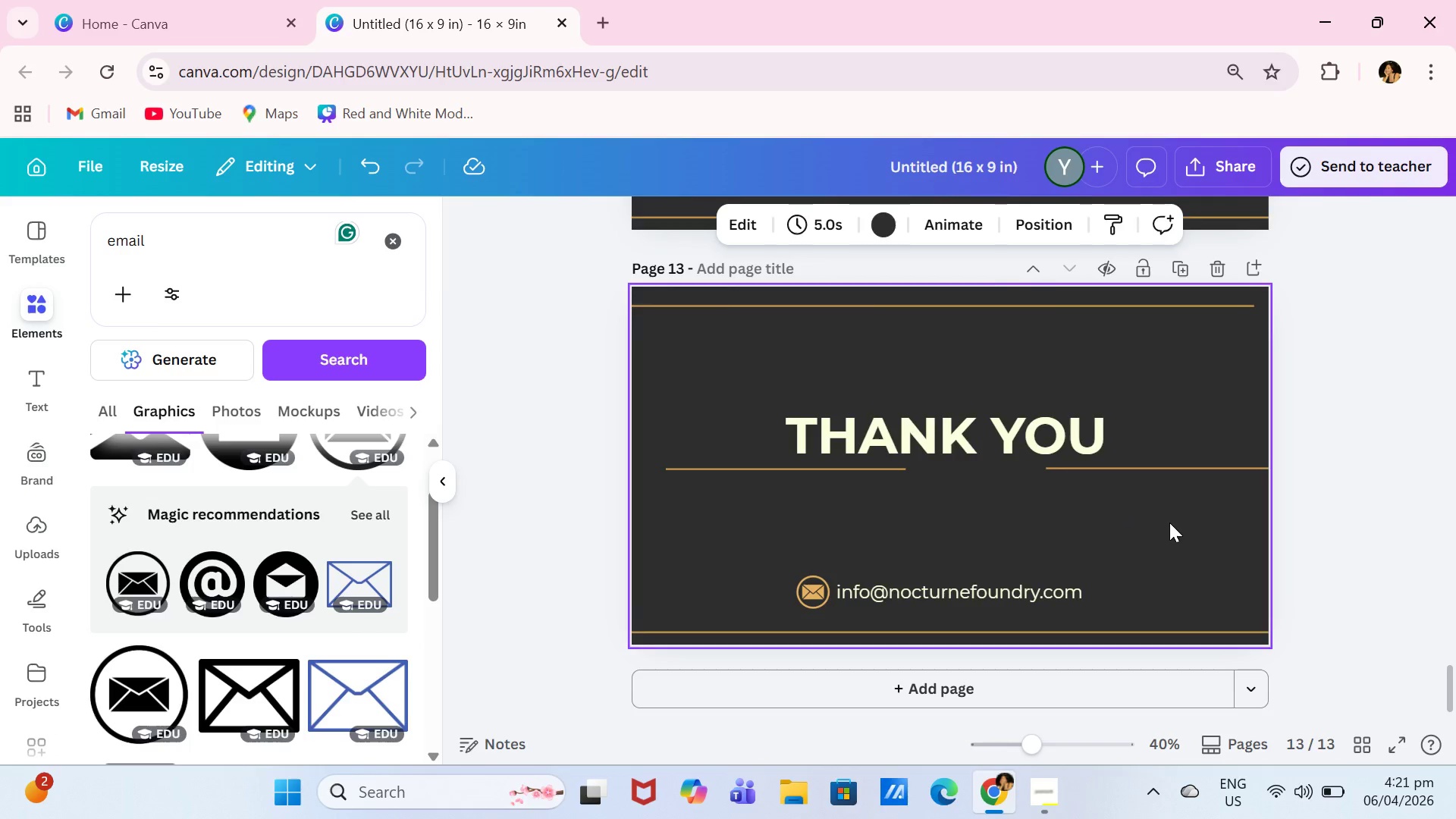 
key(Control+V)
 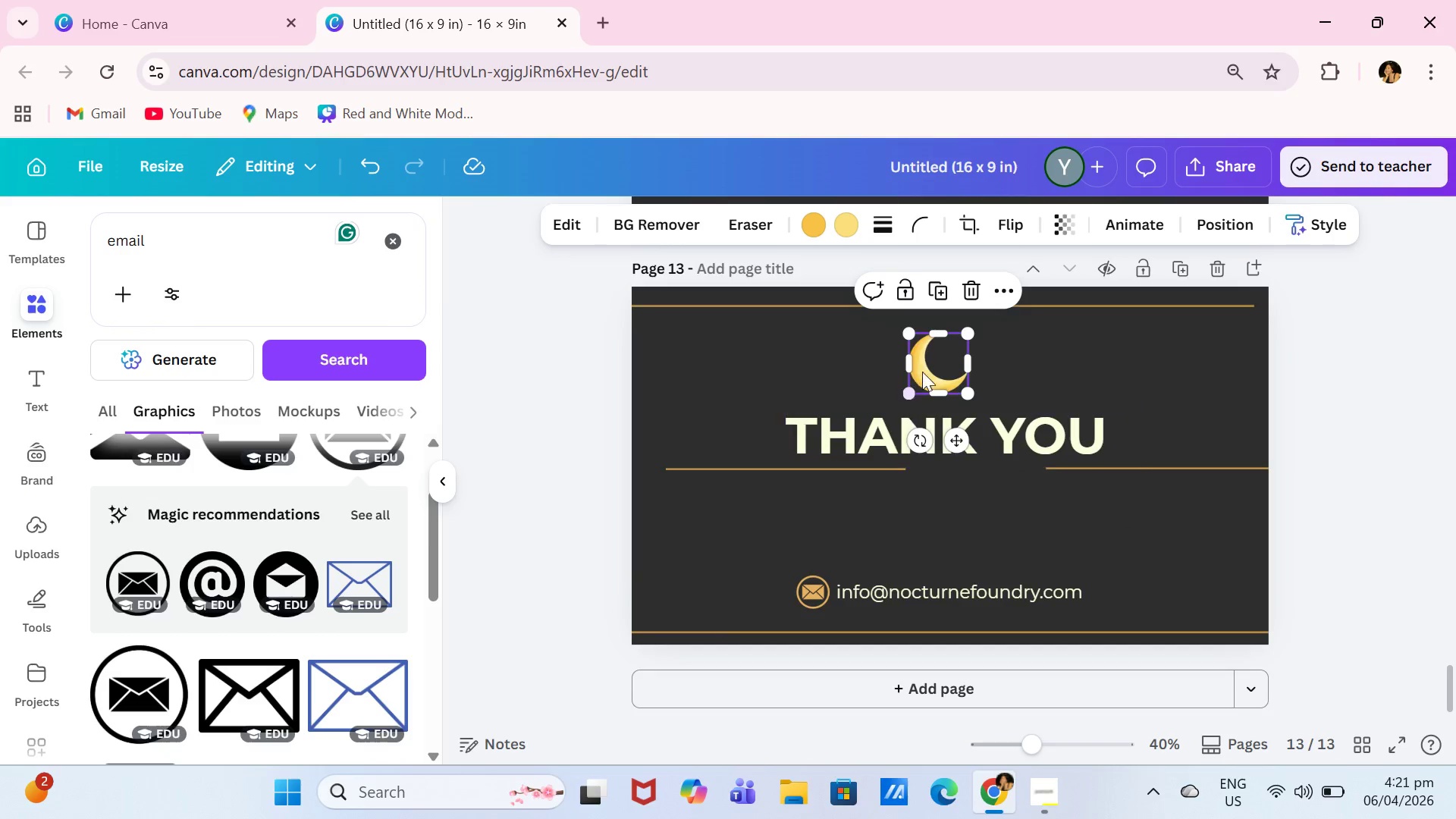 
left_click_drag(start_coordinate=[926, 364], to_coordinate=[952, 495])
 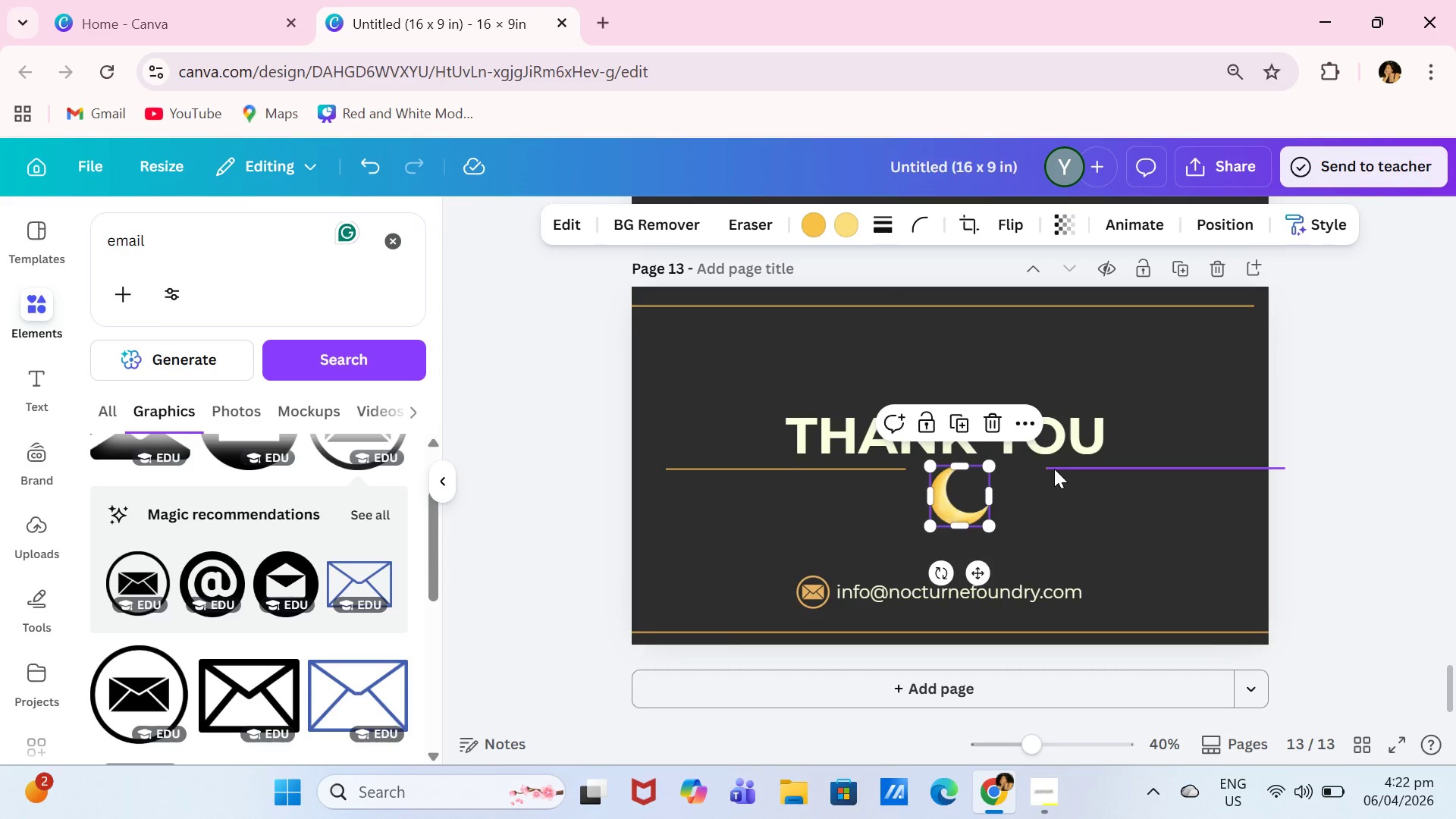 
left_click_drag(start_coordinate=[1054, 469], to_coordinate=[1022, 469])
 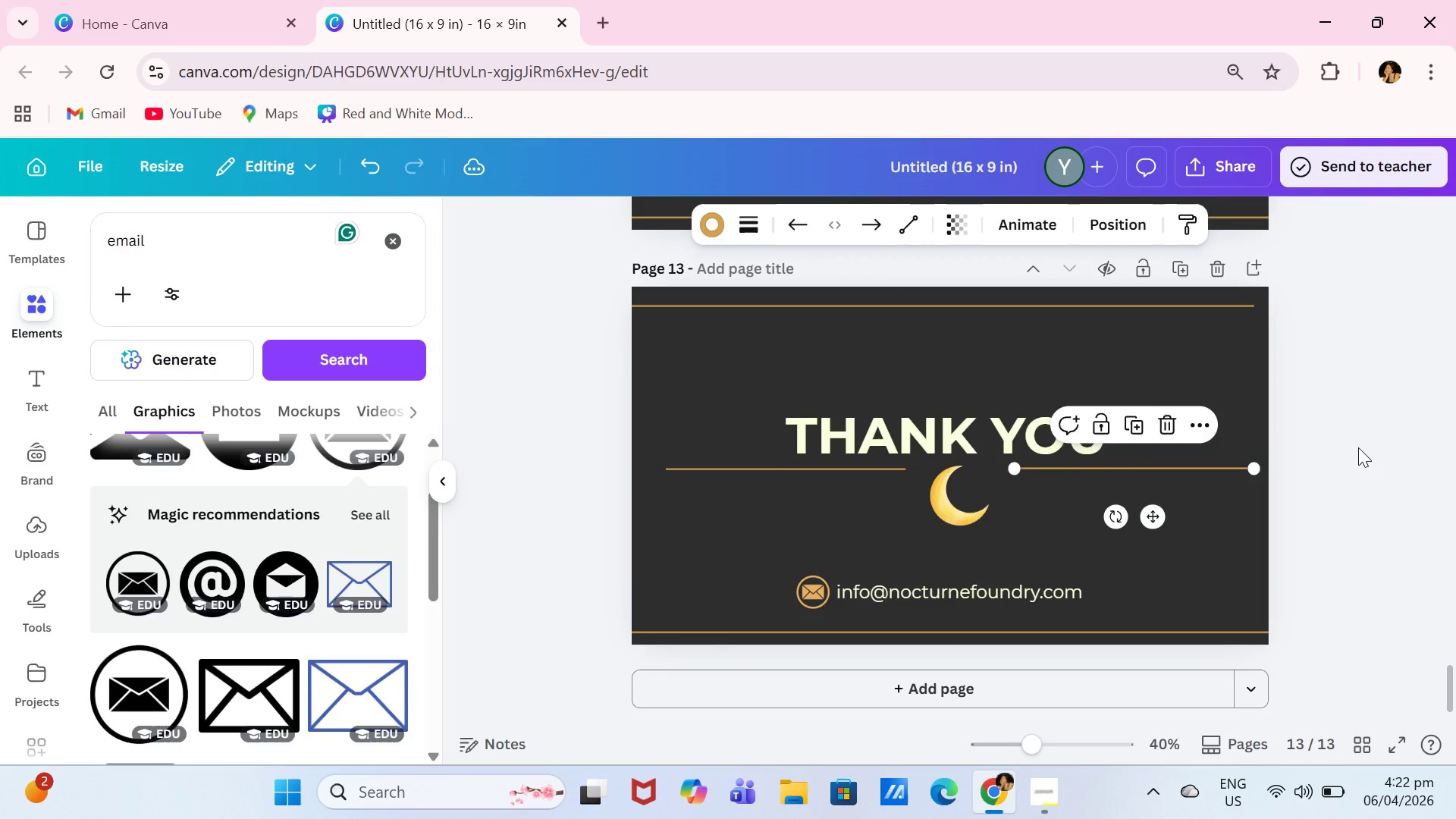 
left_click([1358, 447])
 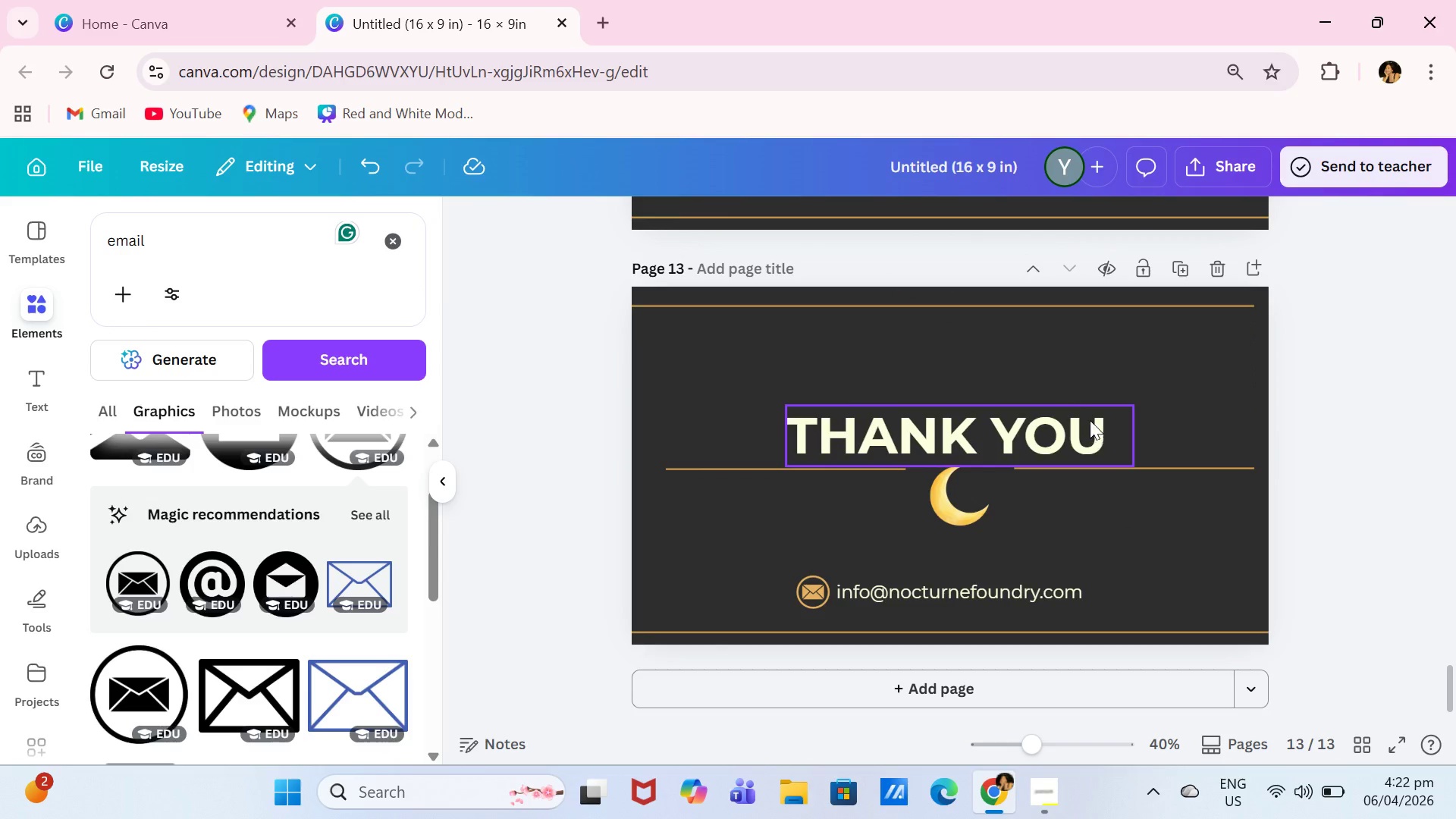 
left_click_drag(start_coordinate=[1084, 427], to_coordinate=[1094, 419])
 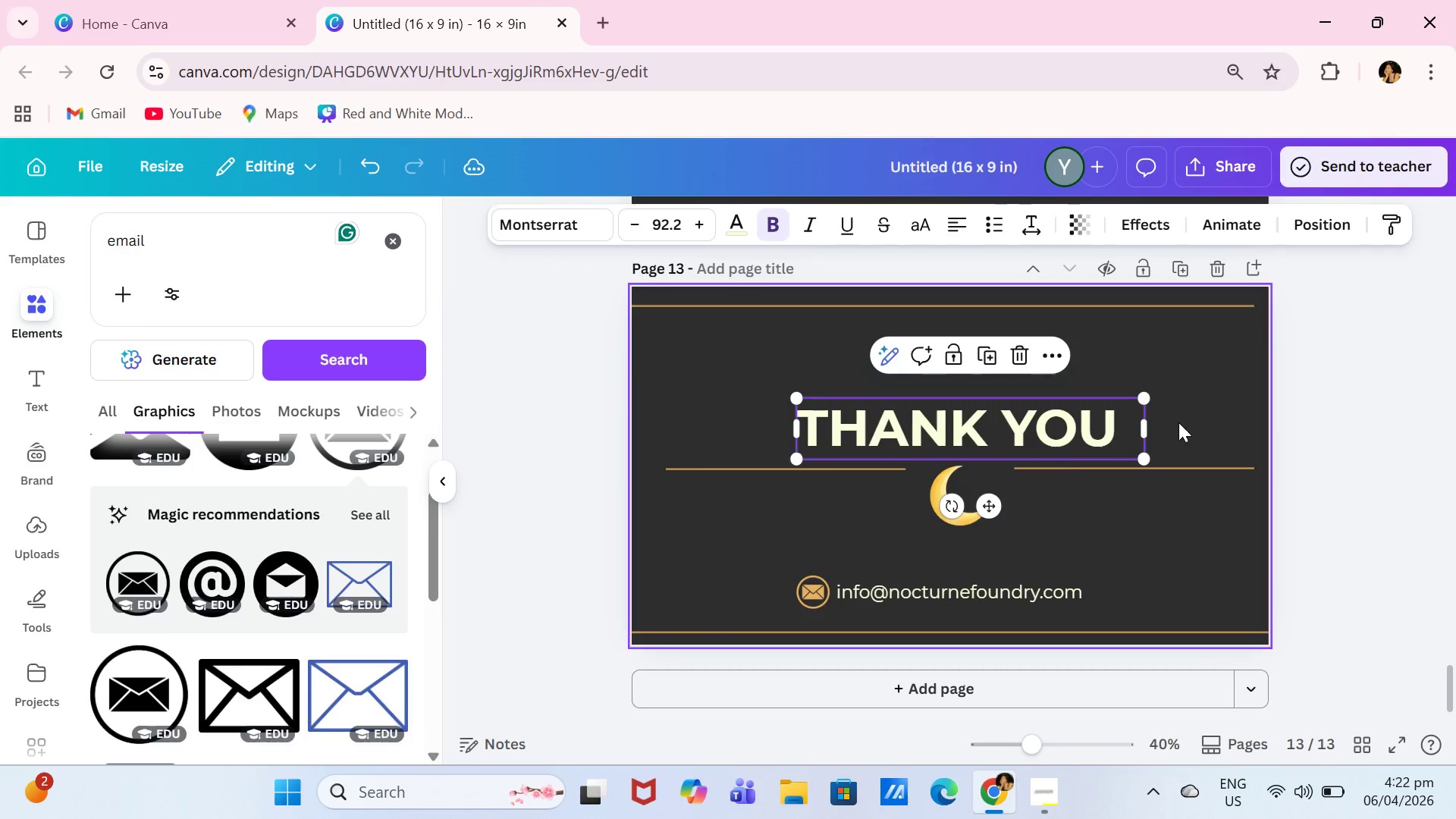 
left_click([1355, 448])
 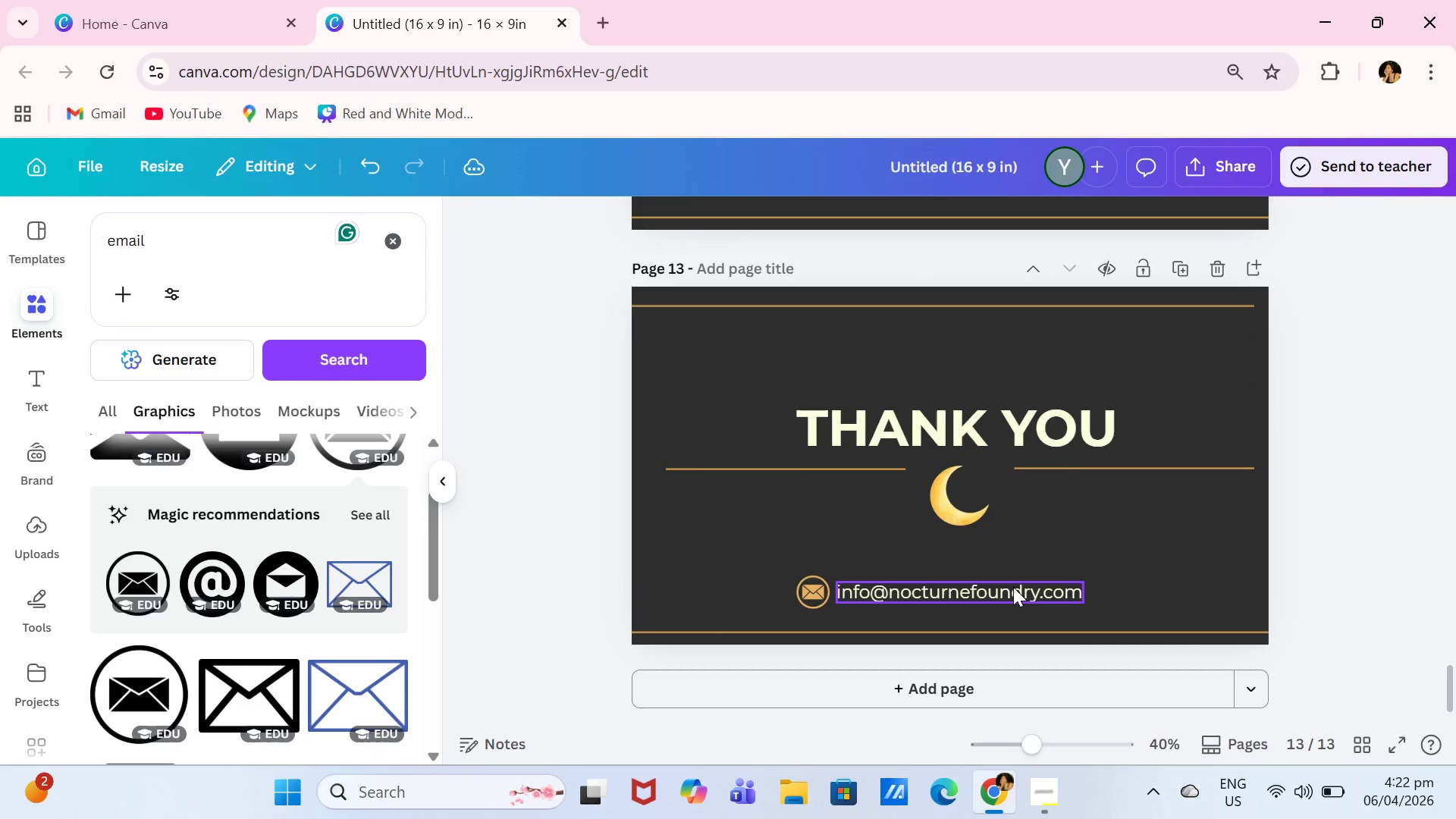 
left_click_drag(start_coordinate=[1013, 587], to_coordinate=[1028, 585])
 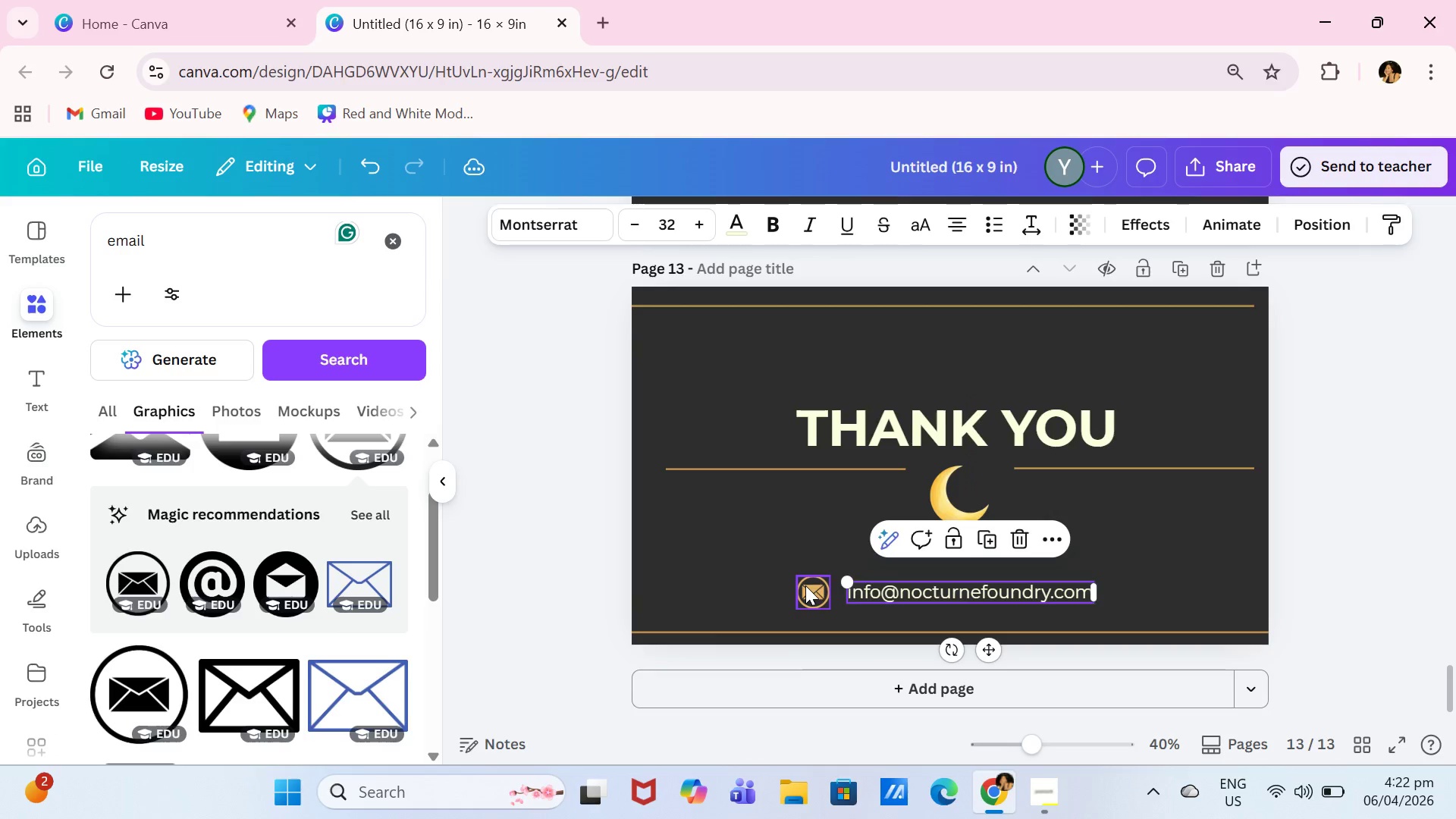 
left_click_drag(start_coordinate=[806, 585], to_coordinate=[817, 585])
 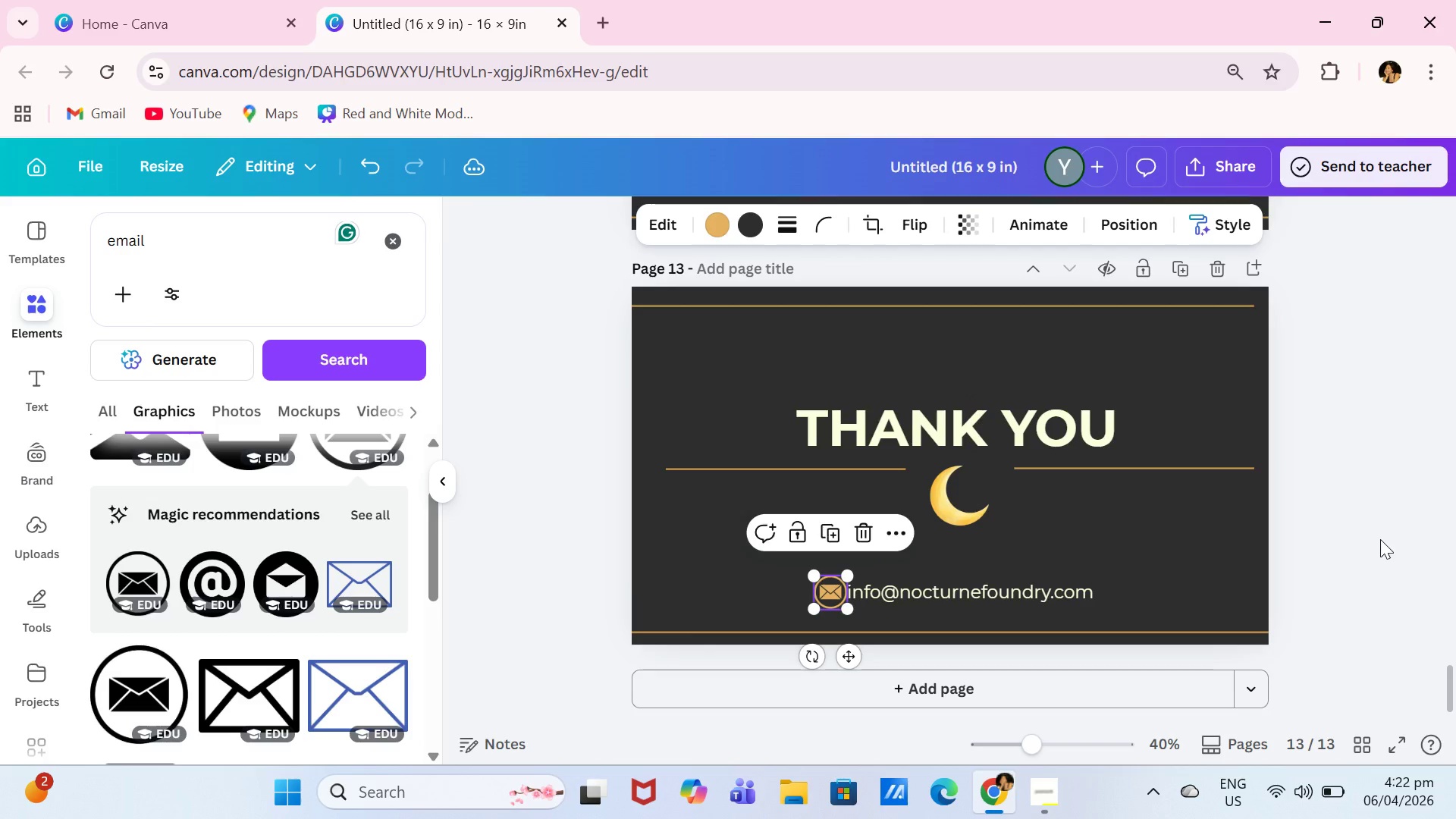 
left_click([1394, 537])
 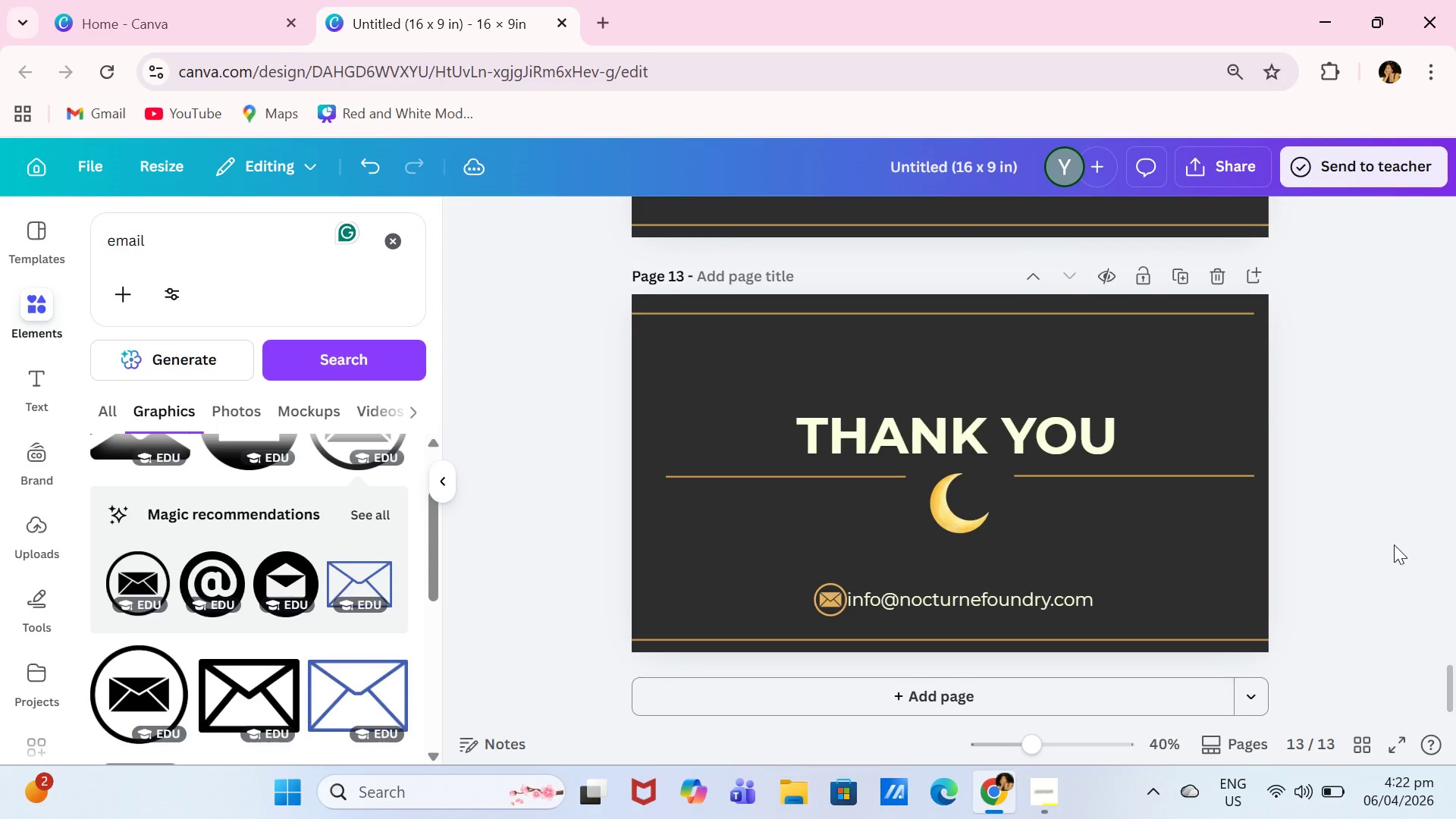 
scroll: coordinate [1394, 544], scroll_direction: up, amount: 4.0
 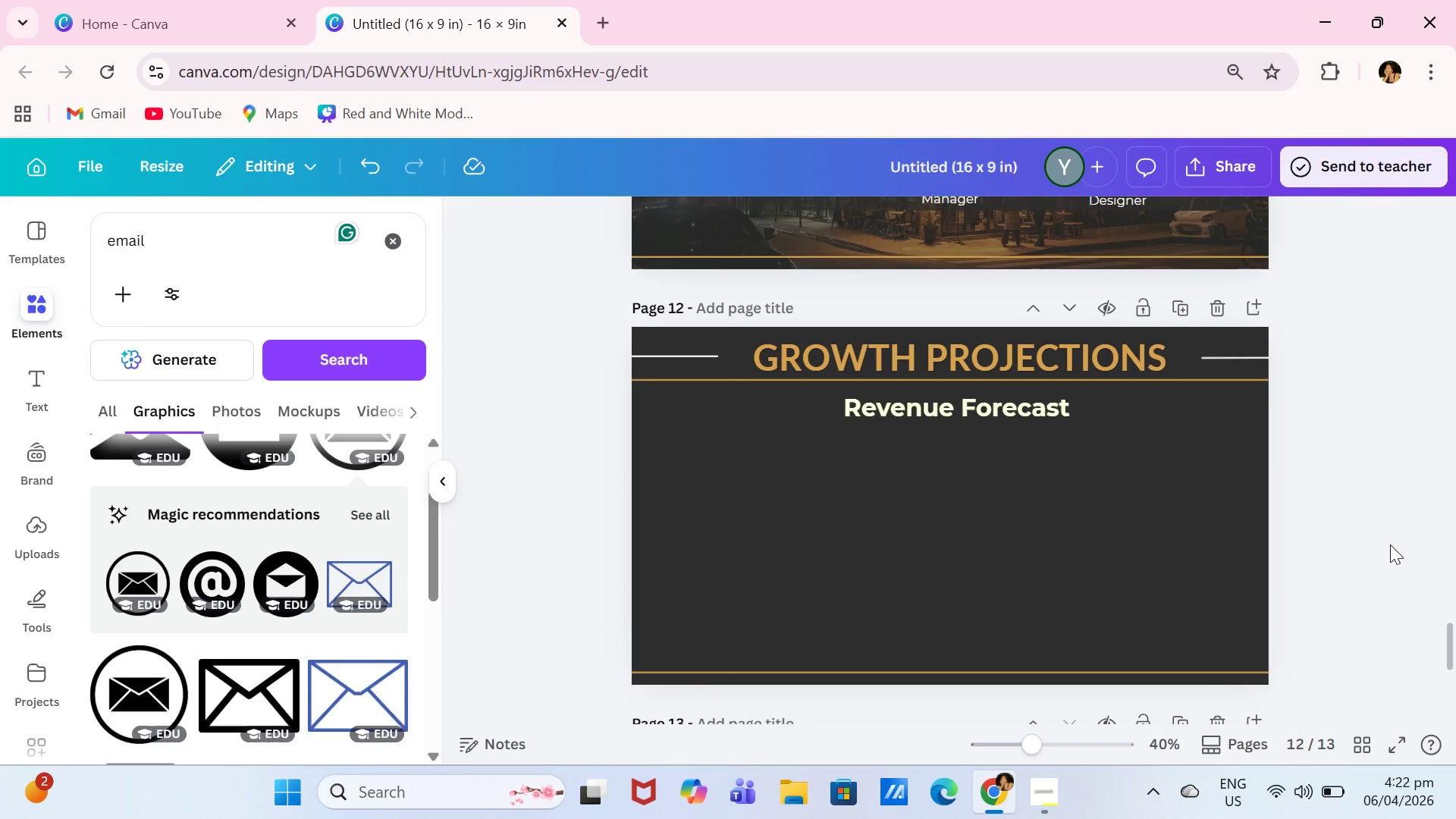 
wait(10.47)
 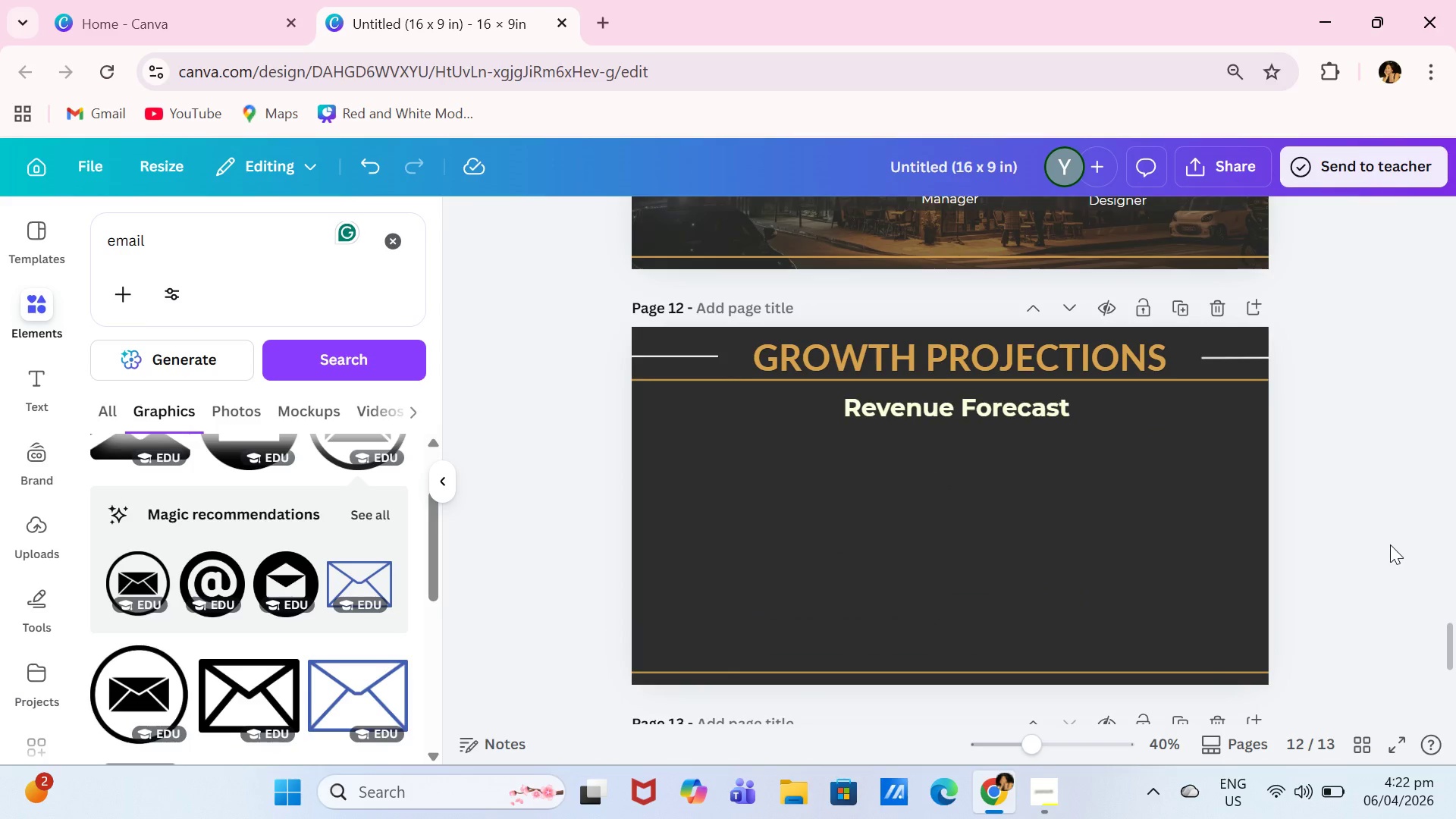 
left_click([39, 325])
 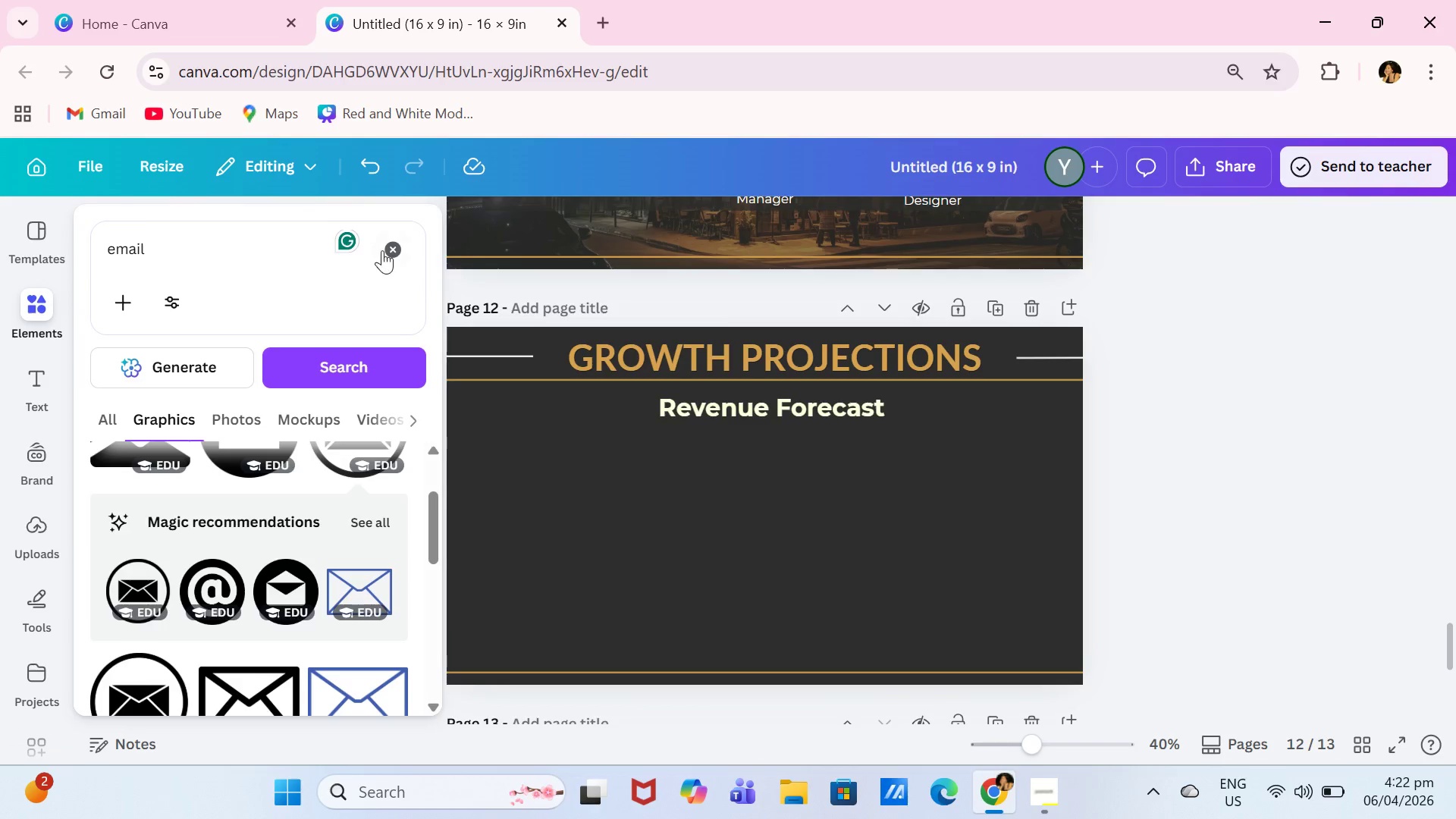 
left_click([394, 252])
 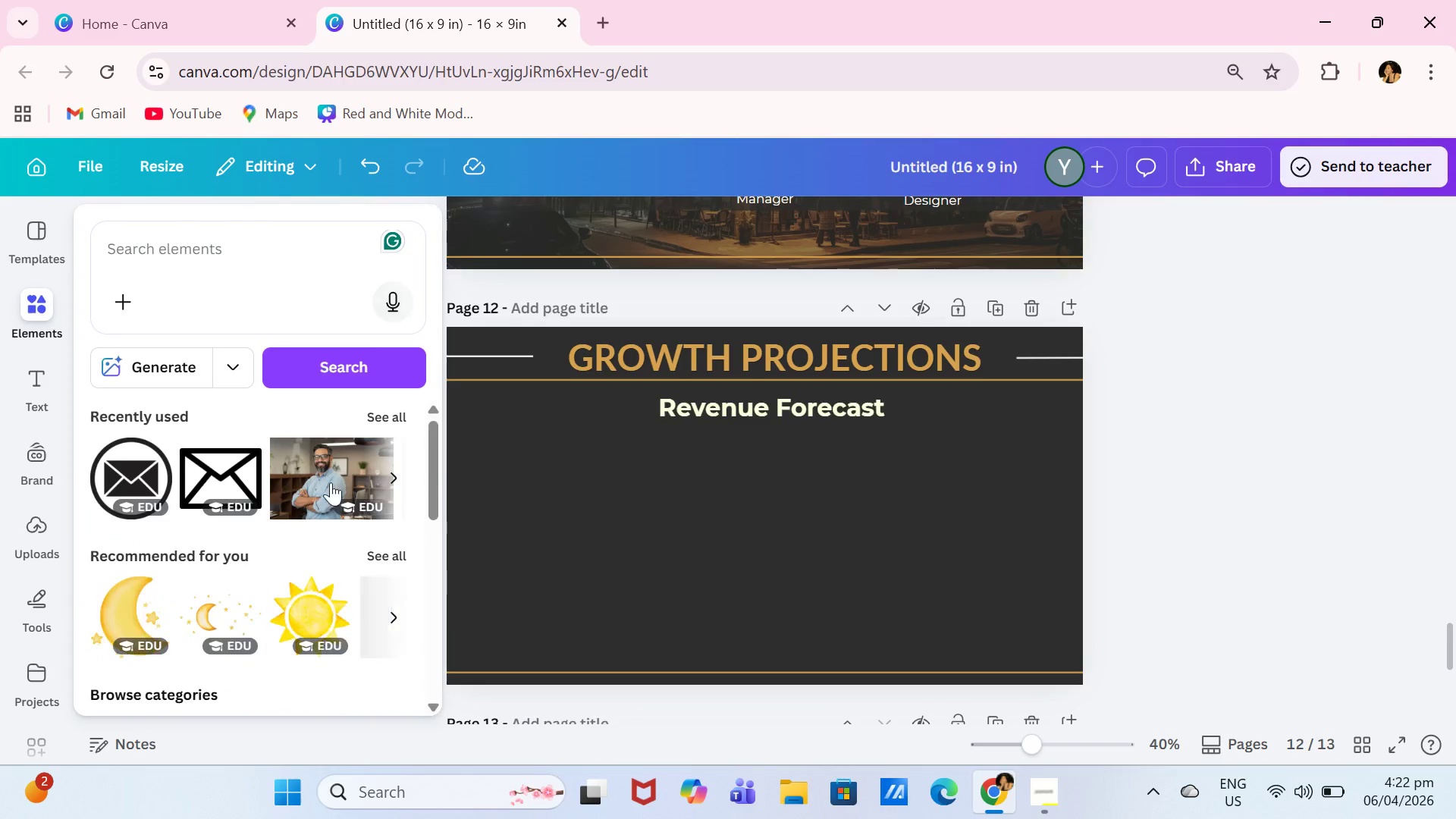 
scroll: coordinate [335, 526], scroll_direction: down, amount: 3.0
 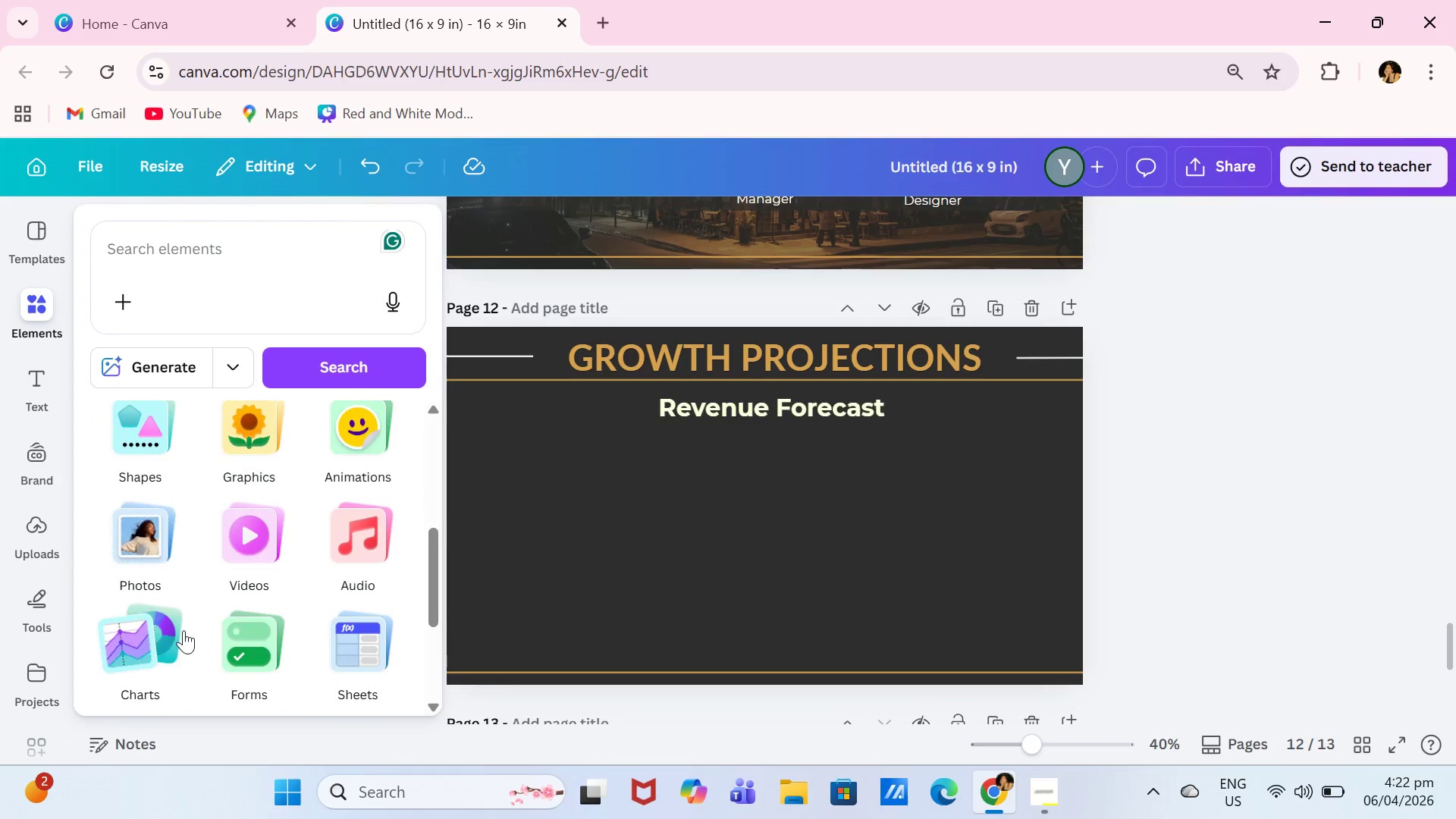 
left_click([177, 643])
 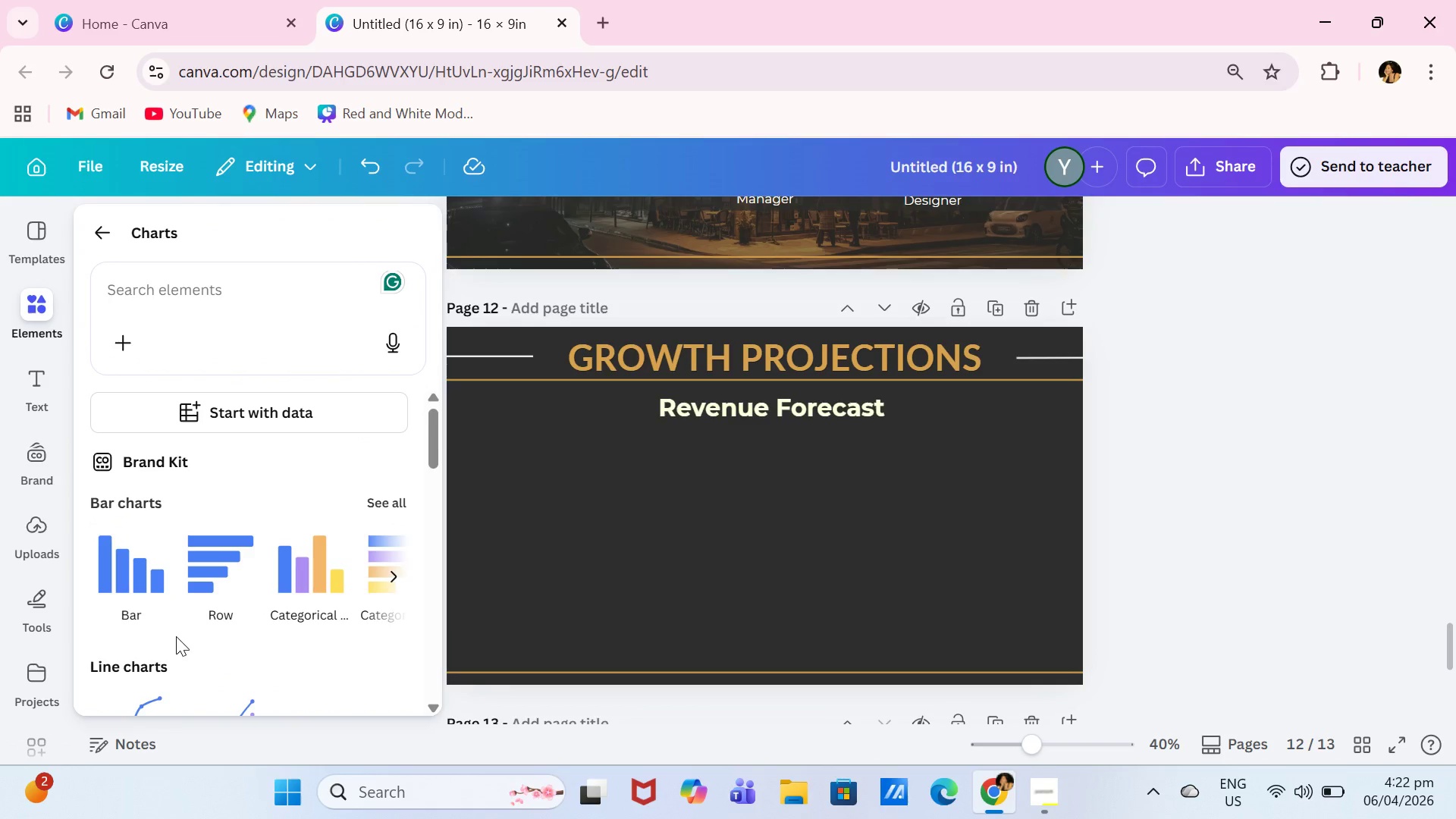 
left_click([140, 576])
 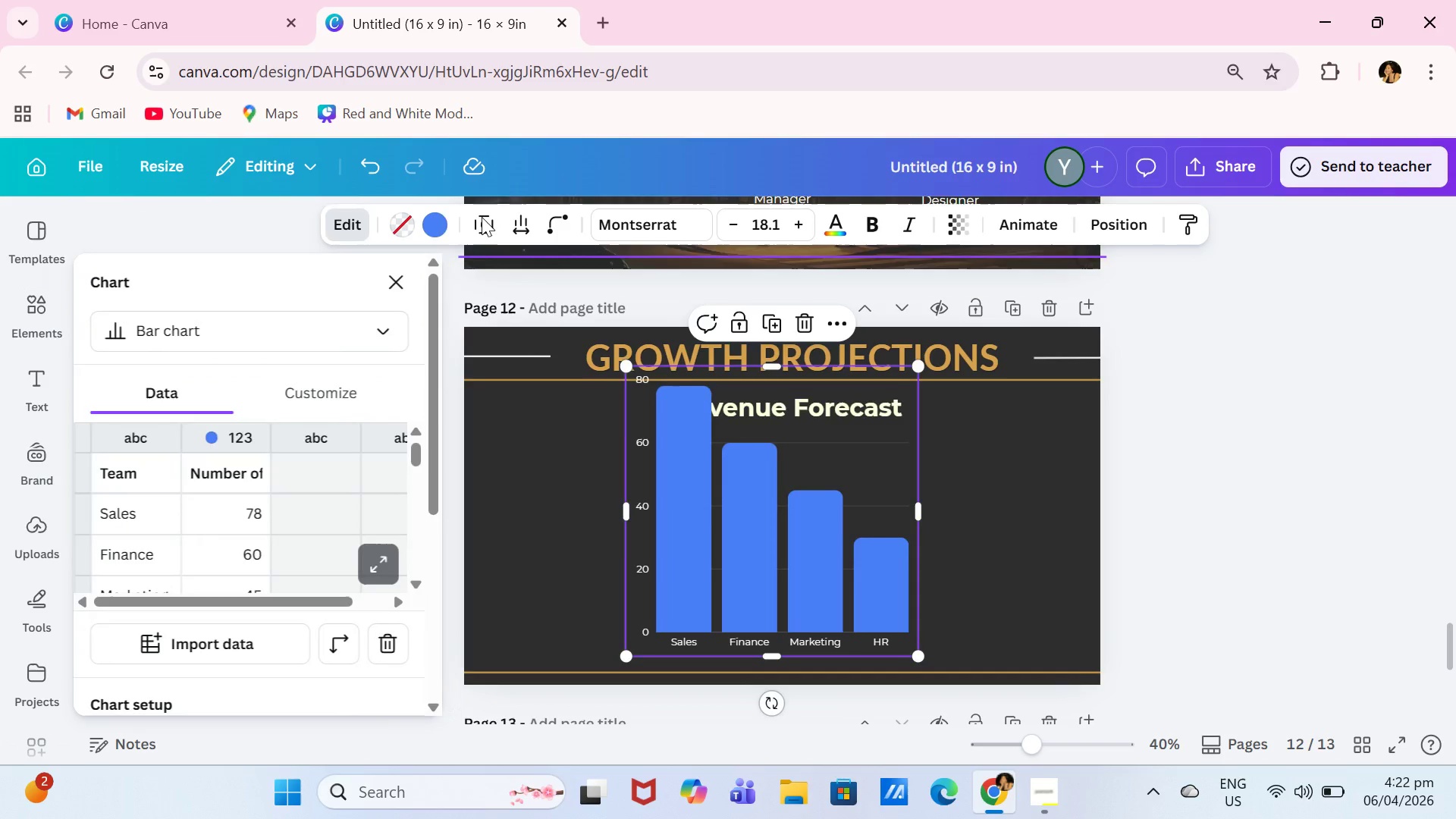 
left_click([435, 218])
 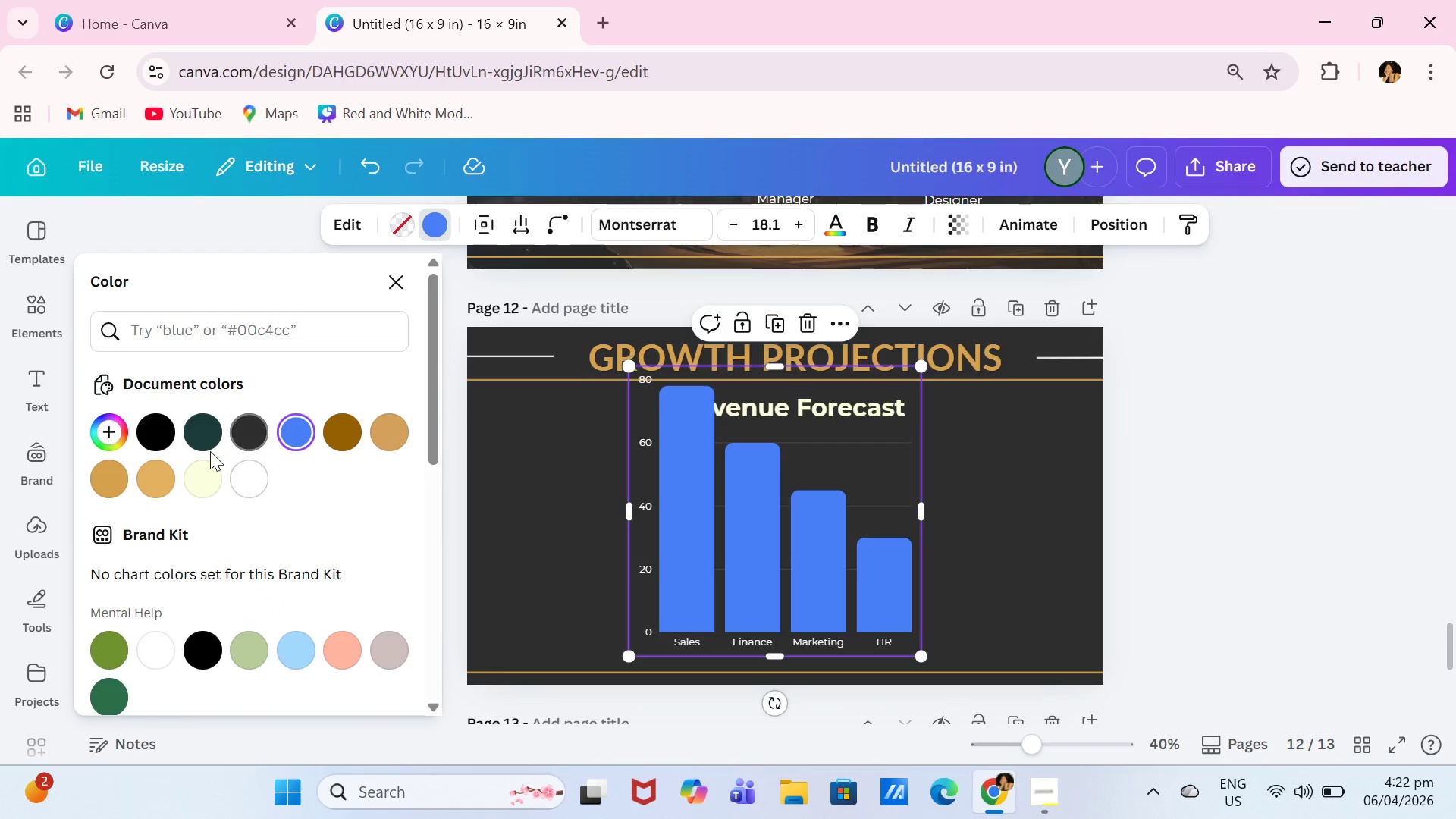 
left_click([154, 483])
 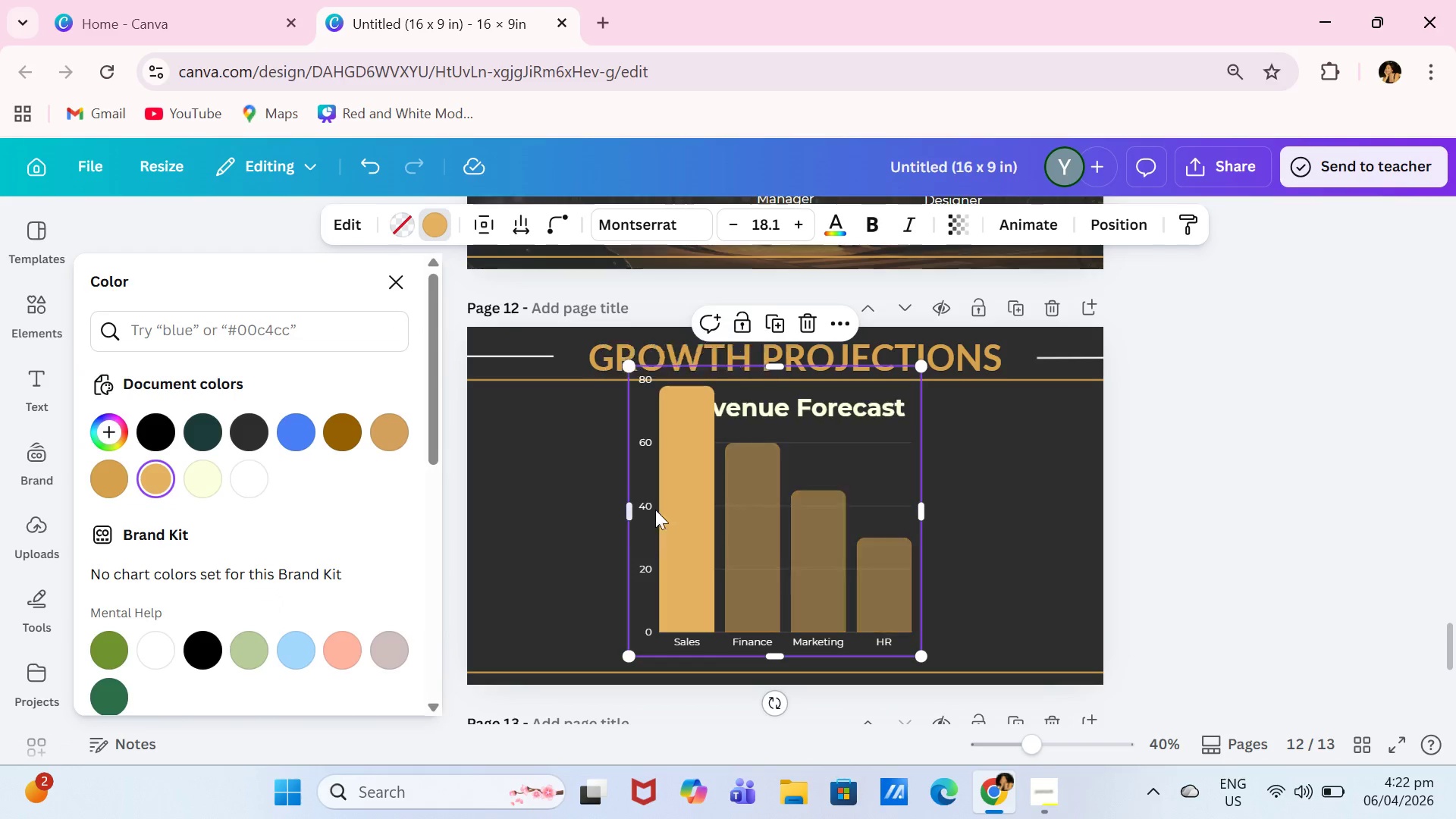 
left_click([745, 552])
 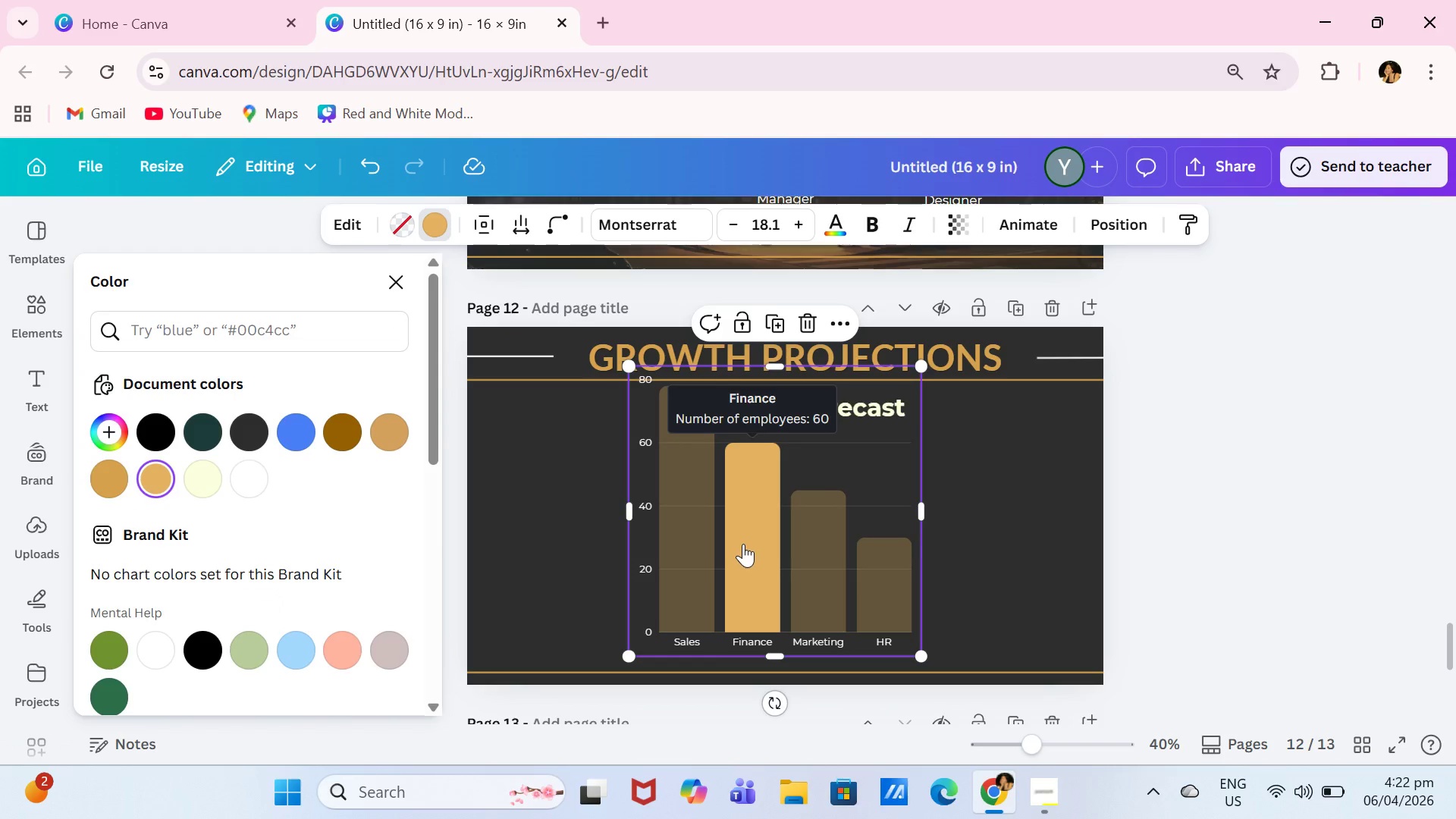 
left_click([743, 544])
 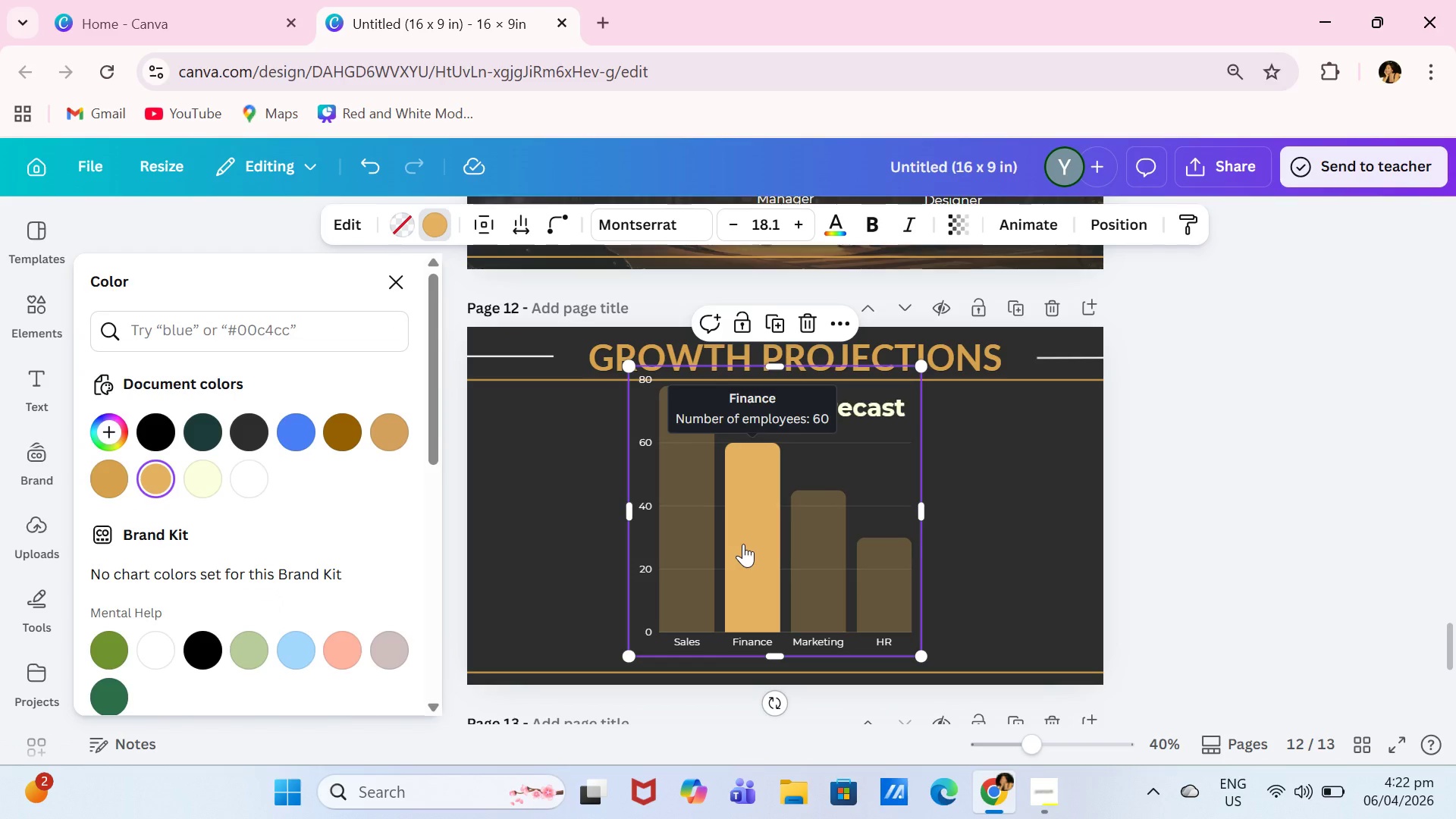 
right_click([743, 544])
 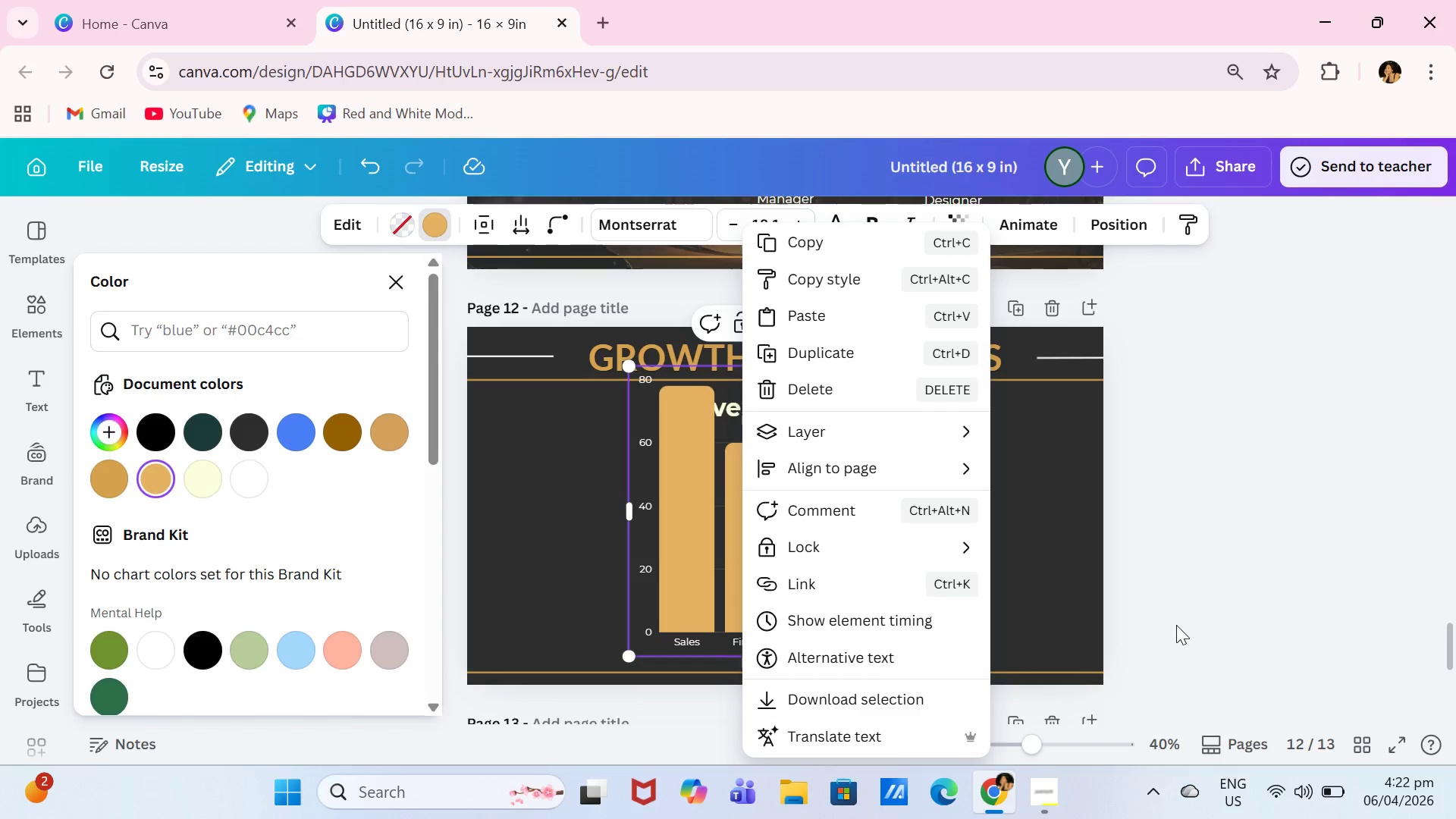 
left_click([1191, 533])
 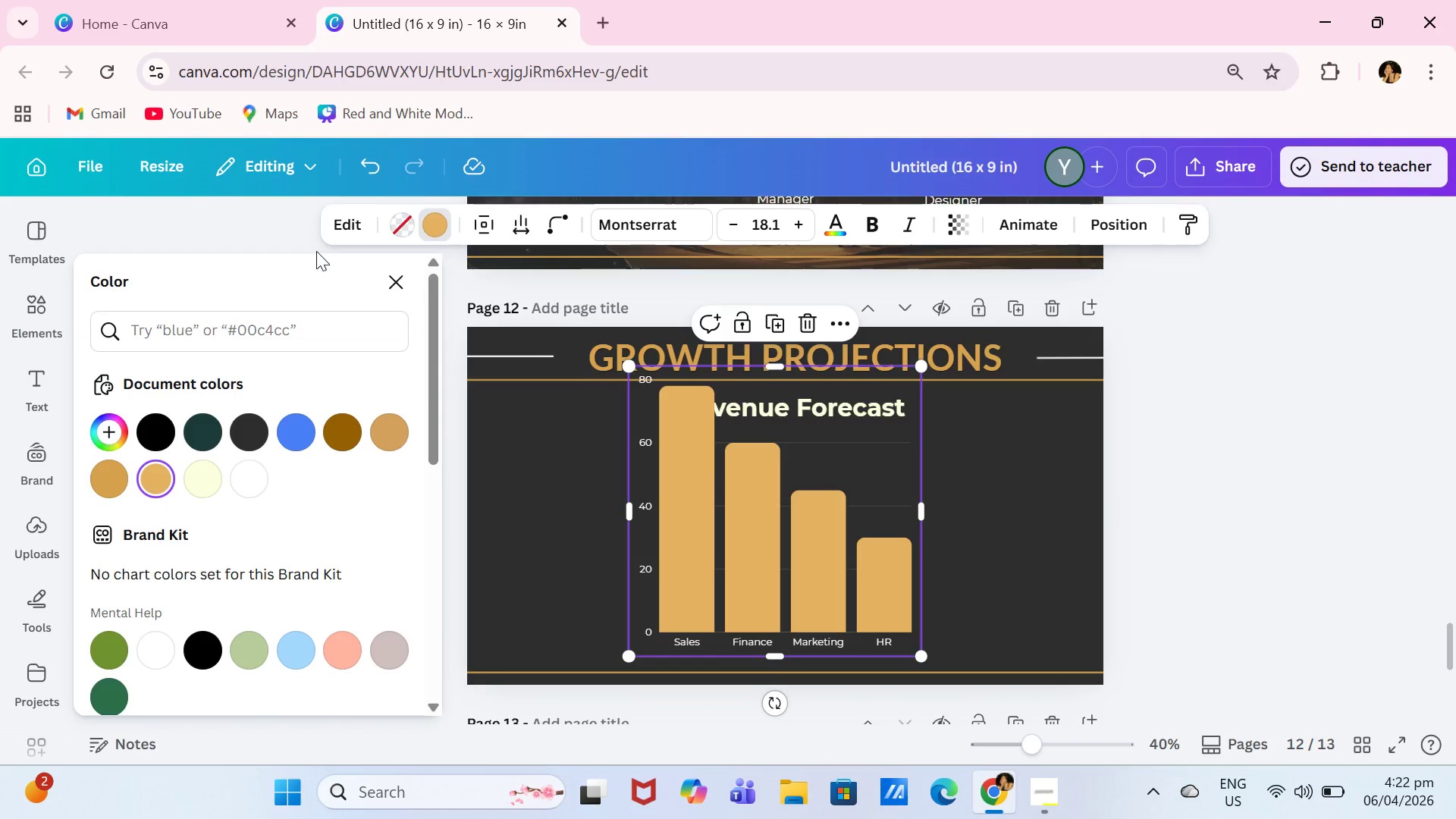 
left_click([336, 228])
 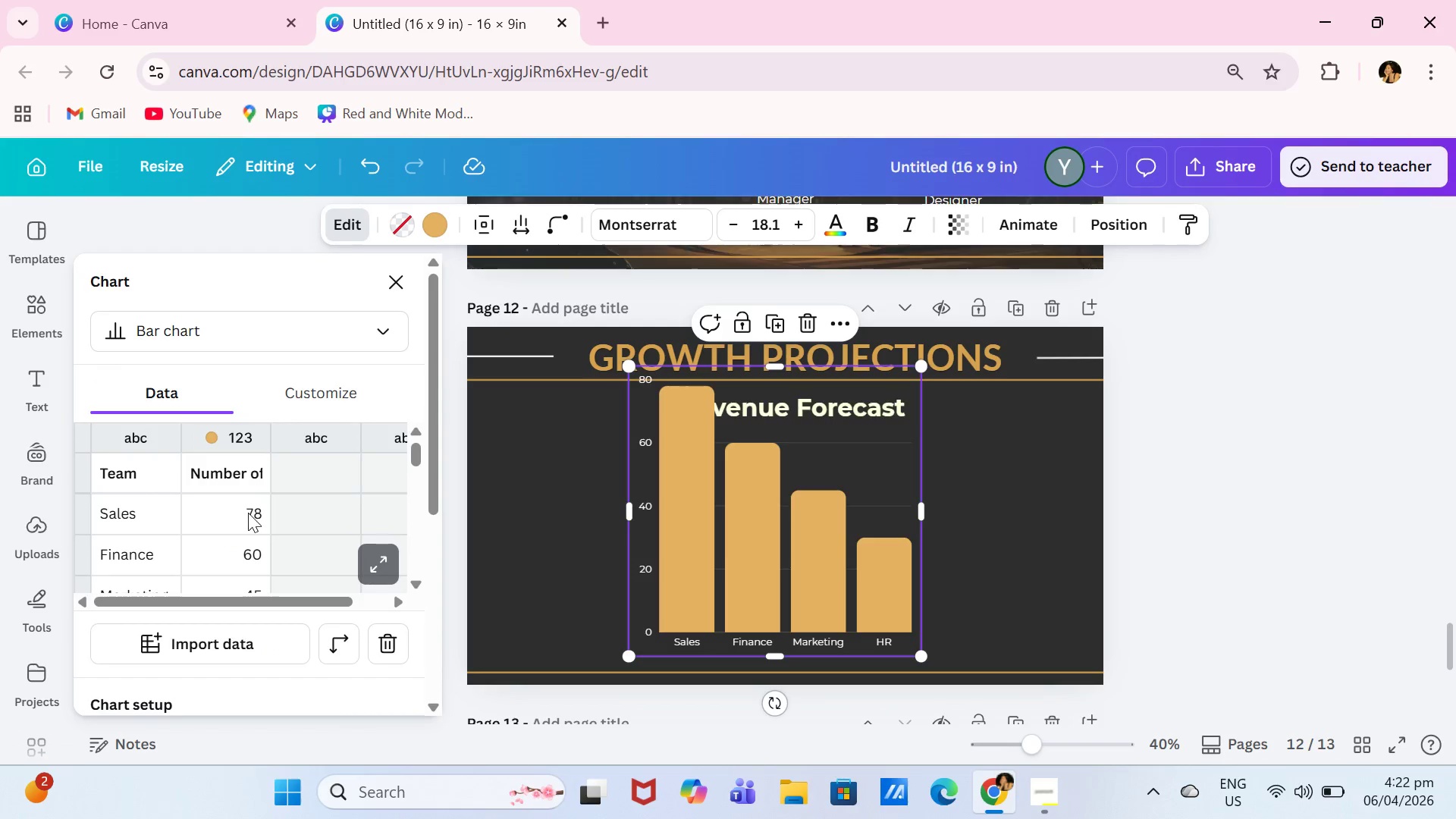 
left_click([249, 513])
 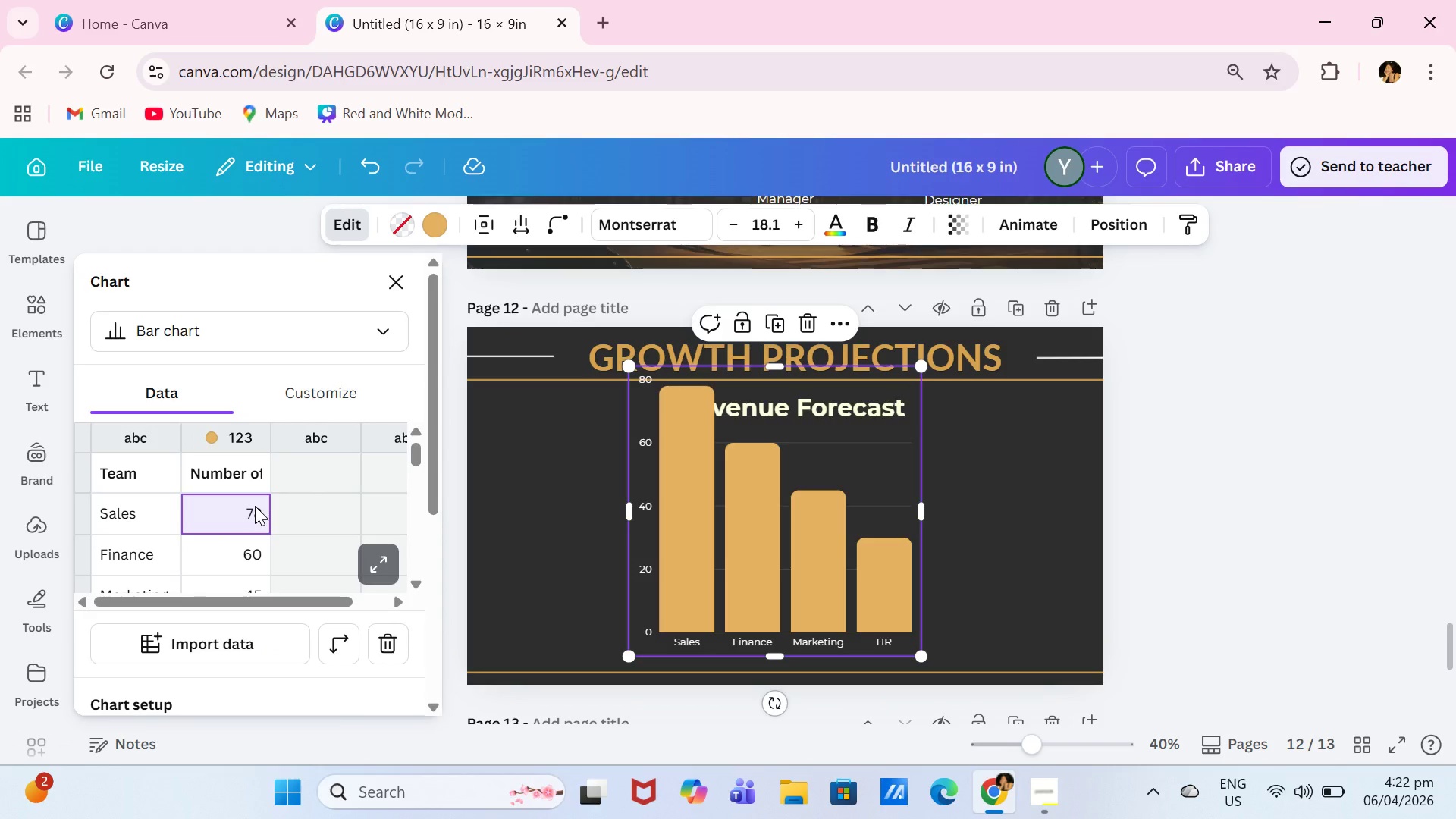 
left_click([307, 400])
 